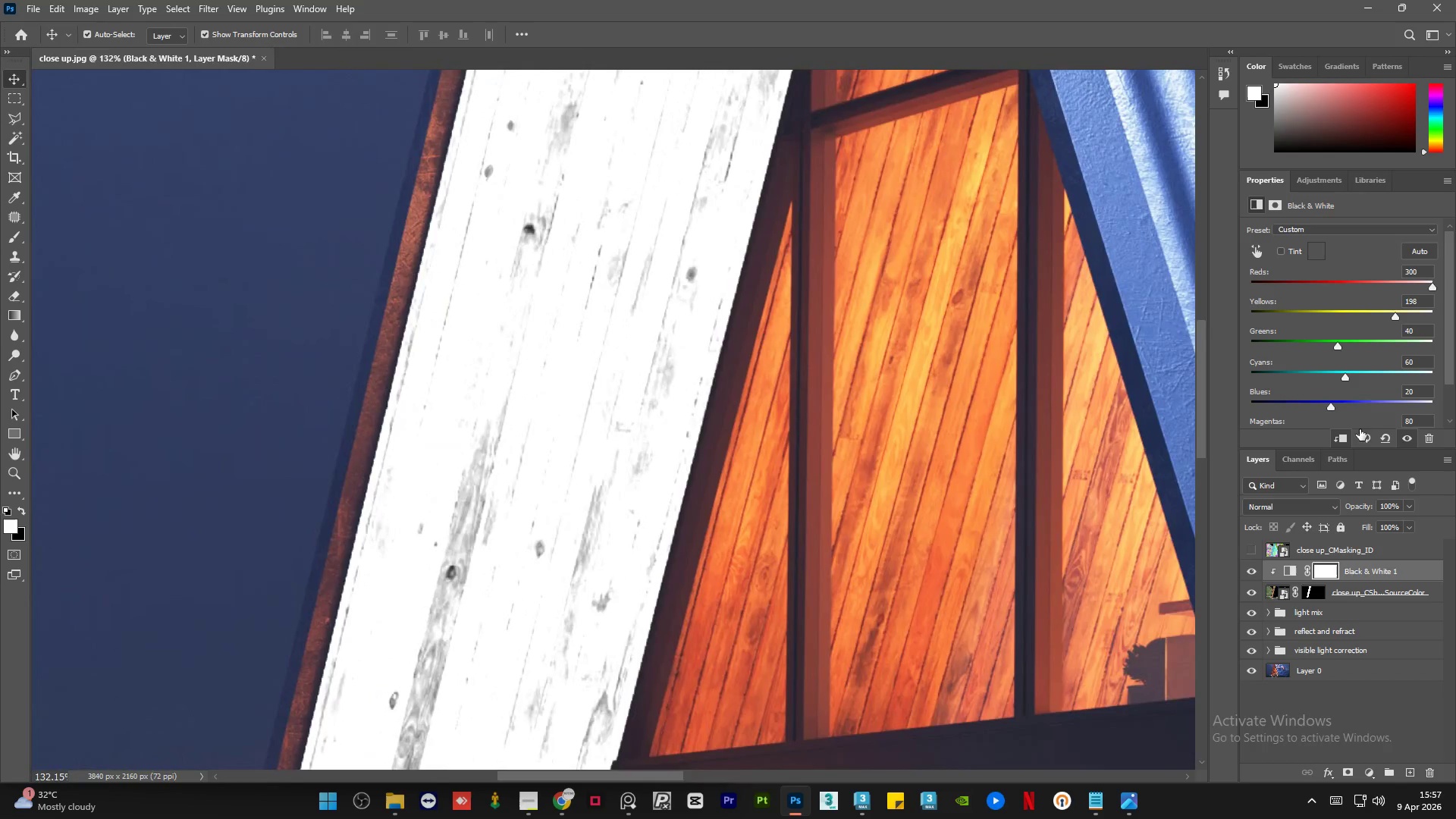 
left_click_drag(start_coordinate=[1338, 347], to_coordinate=[1347, 354])
 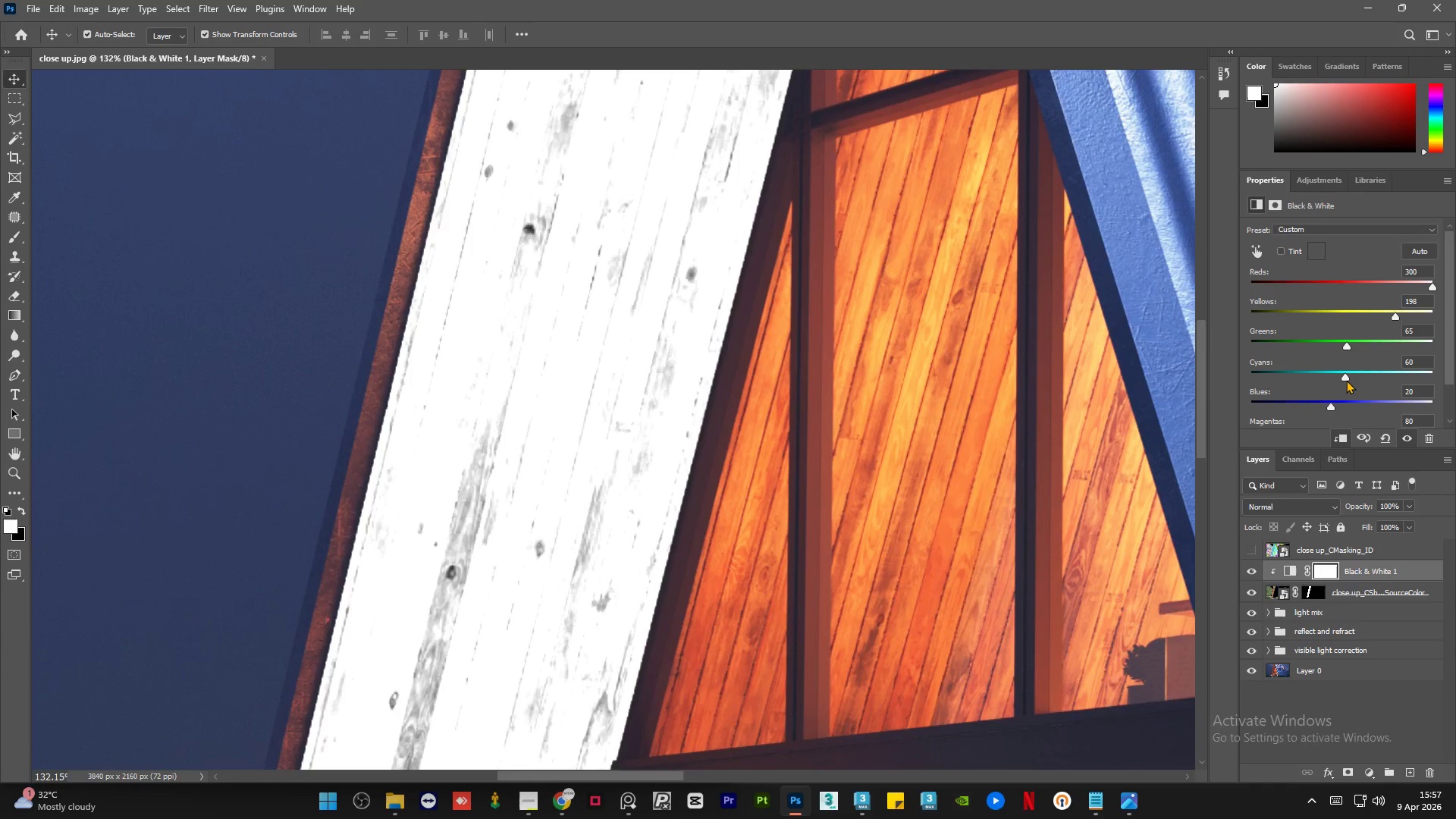 
left_click_drag(start_coordinate=[1346, 377], to_coordinate=[1362, 376])
 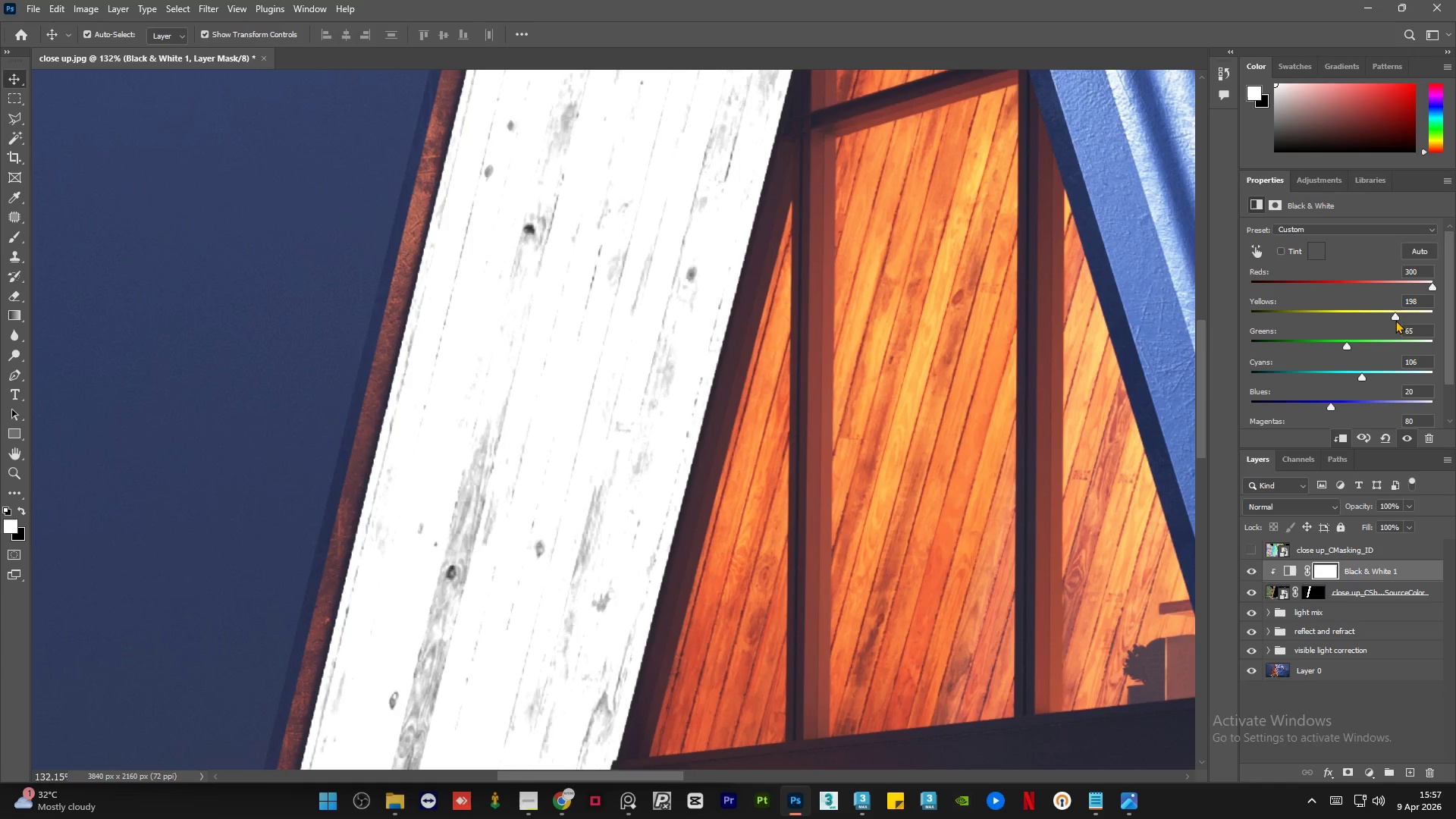 
left_click_drag(start_coordinate=[1395, 320], to_coordinate=[1215, 334])
 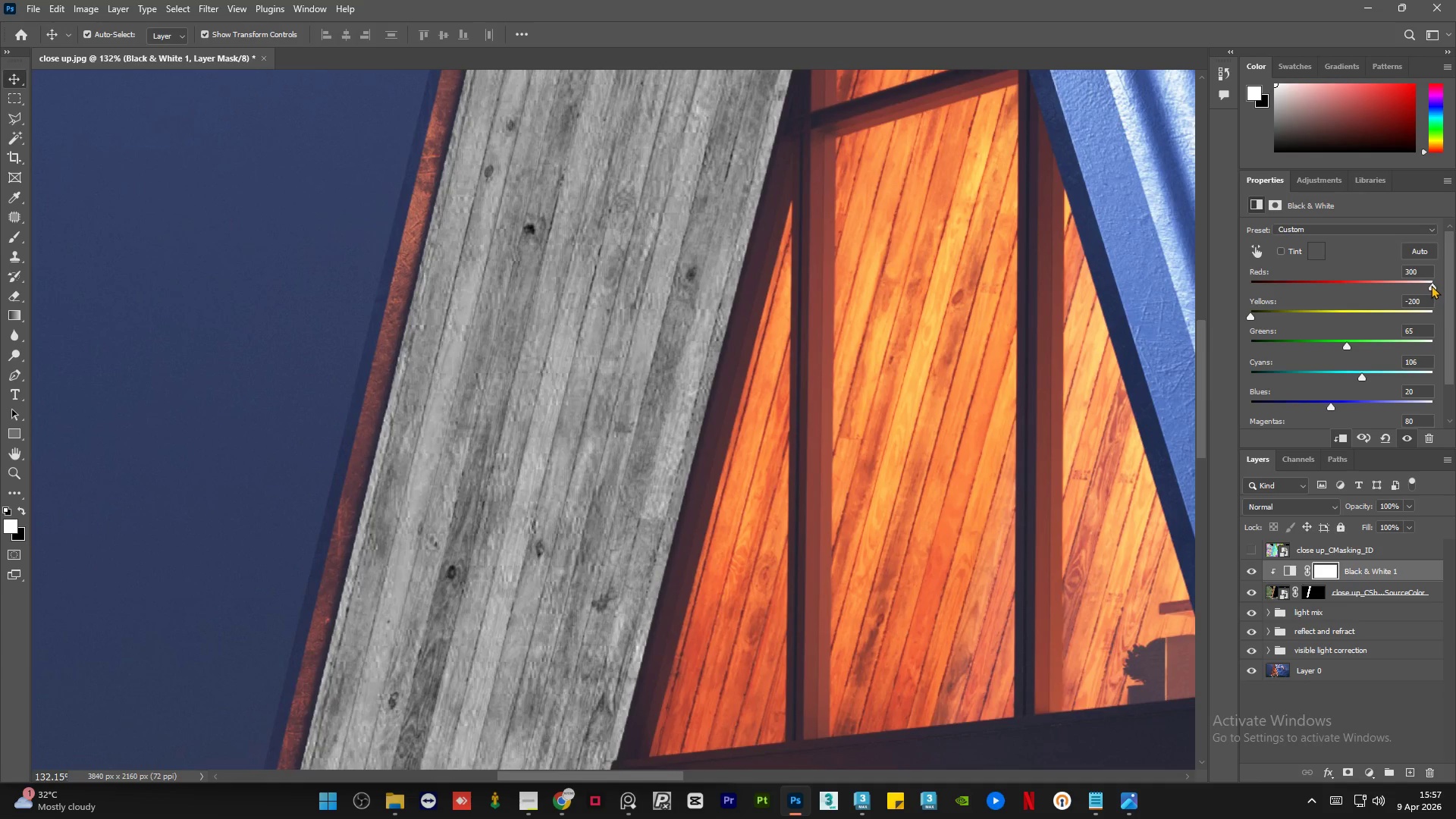 
left_click_drag(start_coordinate=[1431, 285], to_coordinate=[1232, 288])
 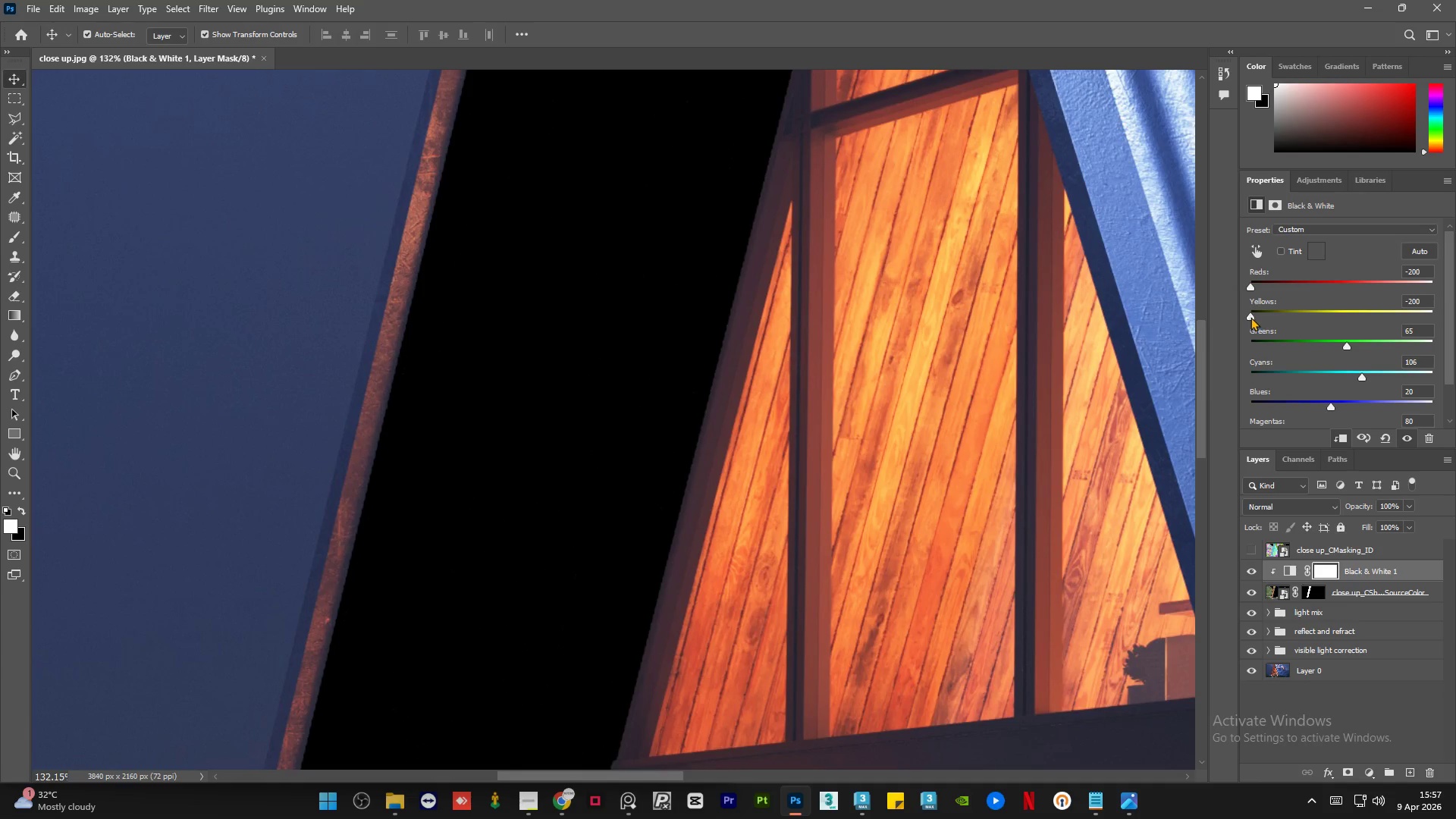 
left_click_drag(start_coordinate=[1253, 316], to_coordinate=[1366, 318])
 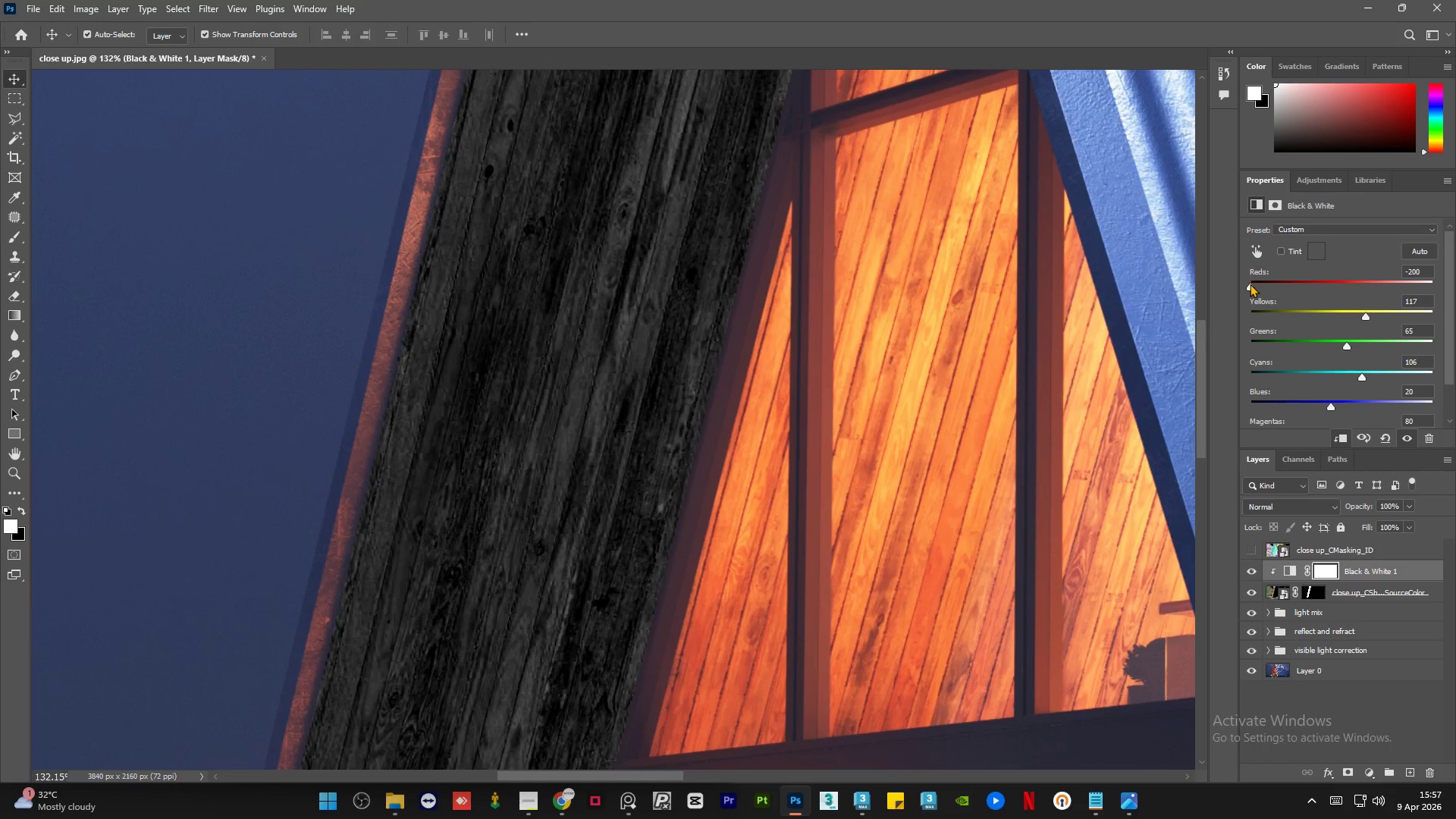 
left_click_drag(start_coordinate=[1250, 284], to_coordinate=[1455, 291])
 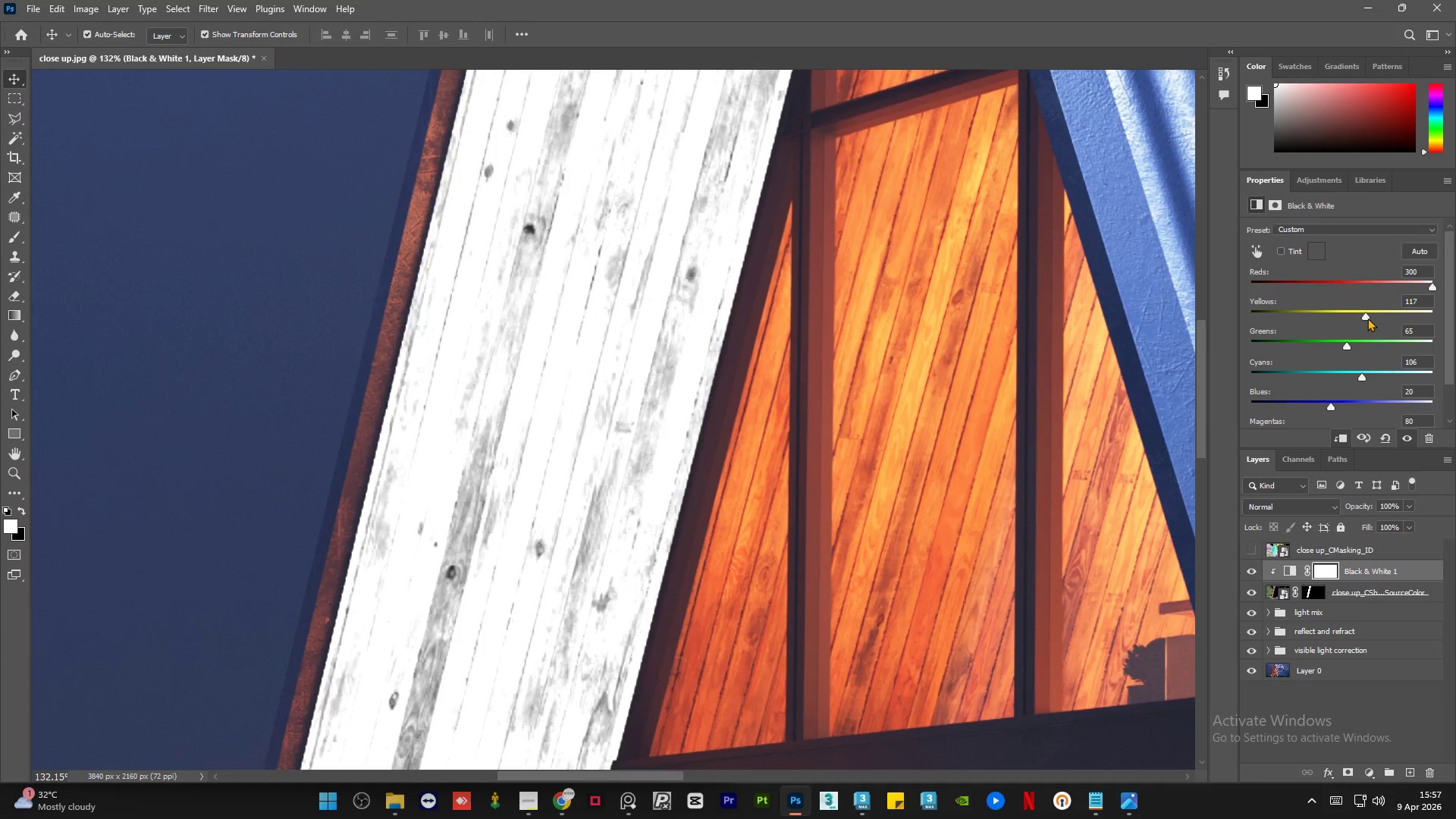 
left_click_drag(start_coordinate=[1362, 313], to_coordinate=[1356, 314])
 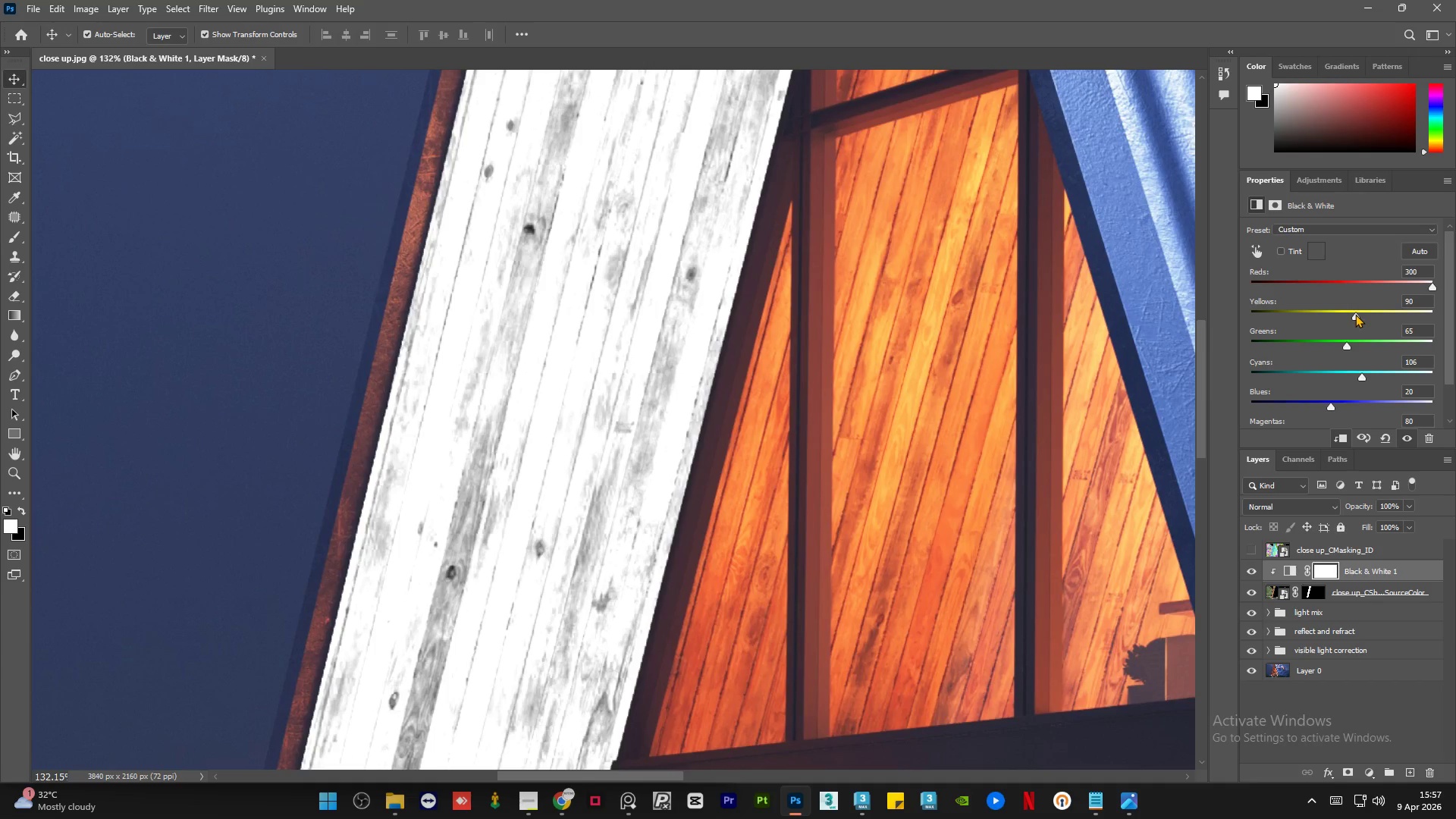 
left_click_drag(start_coordinate=[1355, 314], to_coordinate=[1366, 315])
 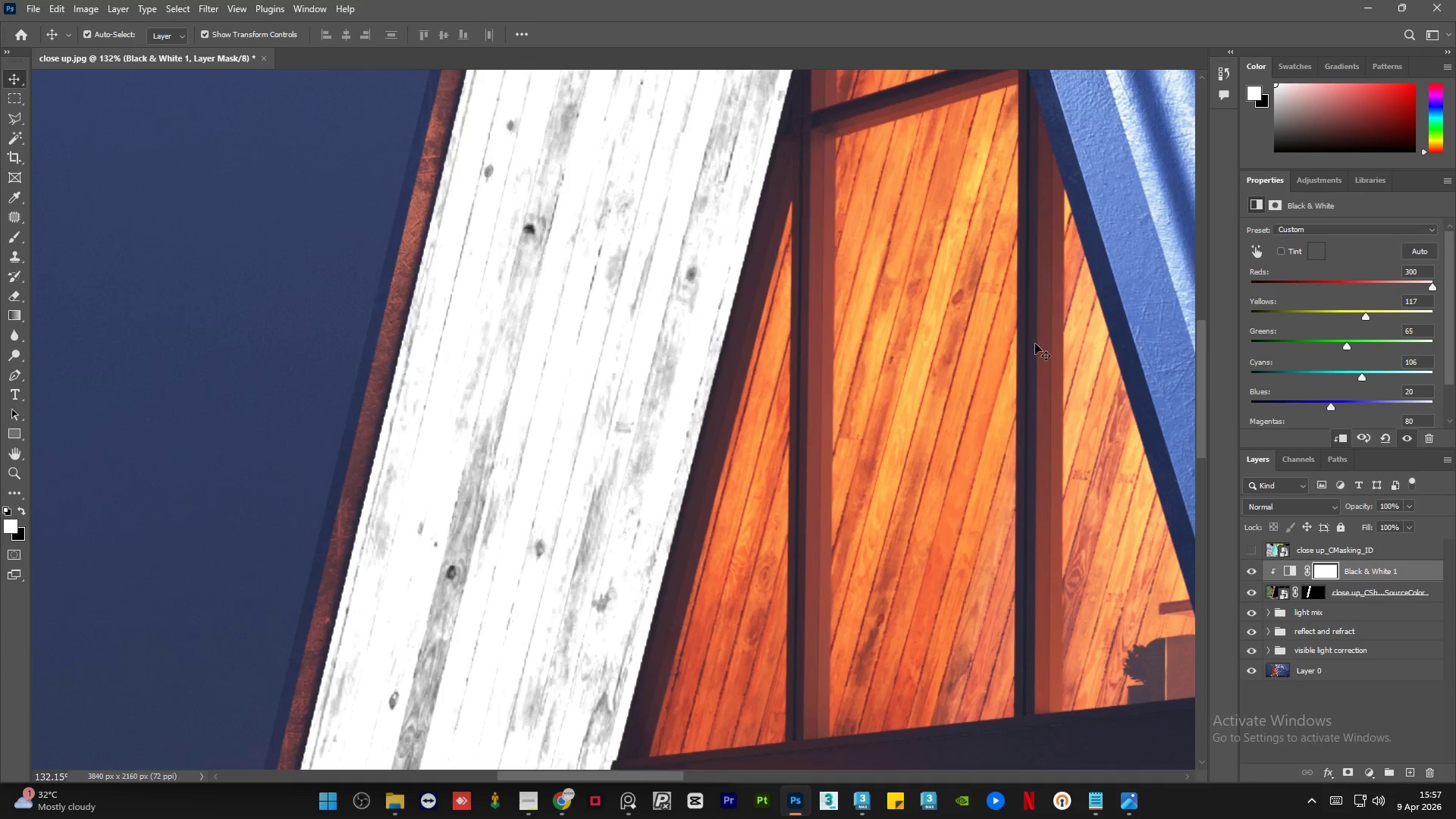 
hold_key(key=AltLeft, duration=1.3)
scroll: coordinate [568, 356], scroll_direction: down, amount: 13.0
 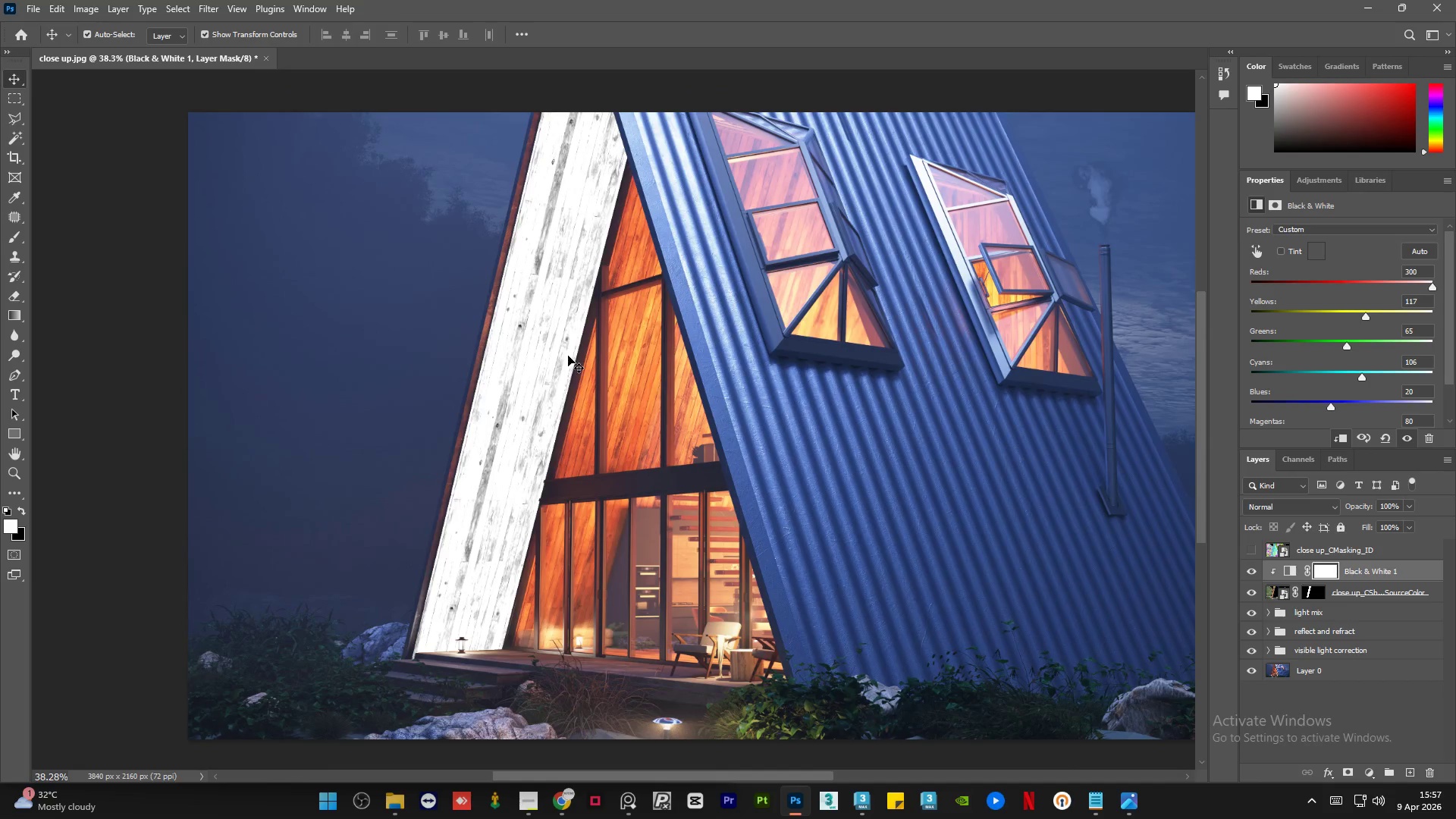 
scroll: coordinate [568, 356], scroll_direction: up, amount: 1.0
 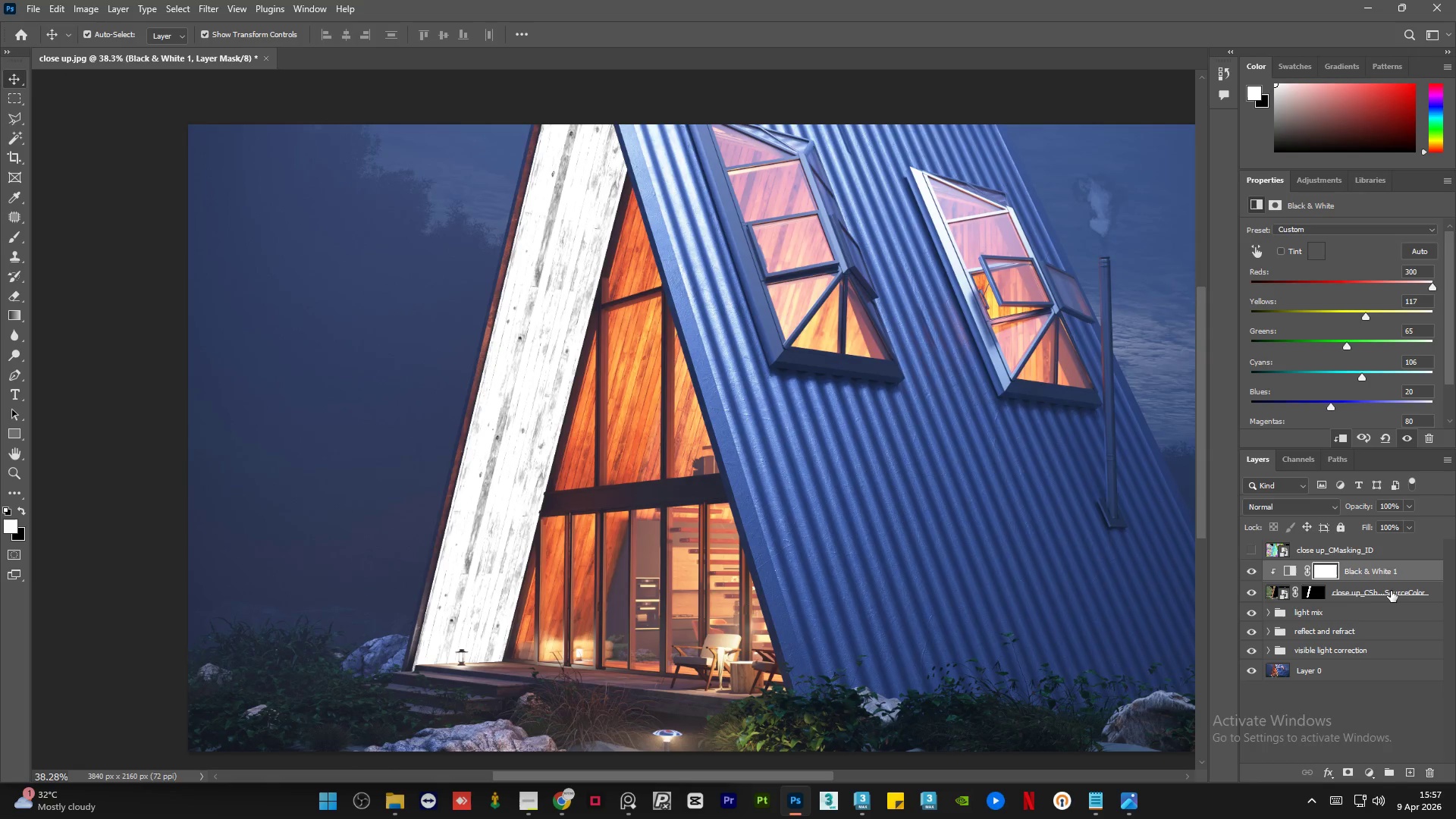 
hold_key(key=ControlLeft, duration=0.53)
left_click([1418, 588])
 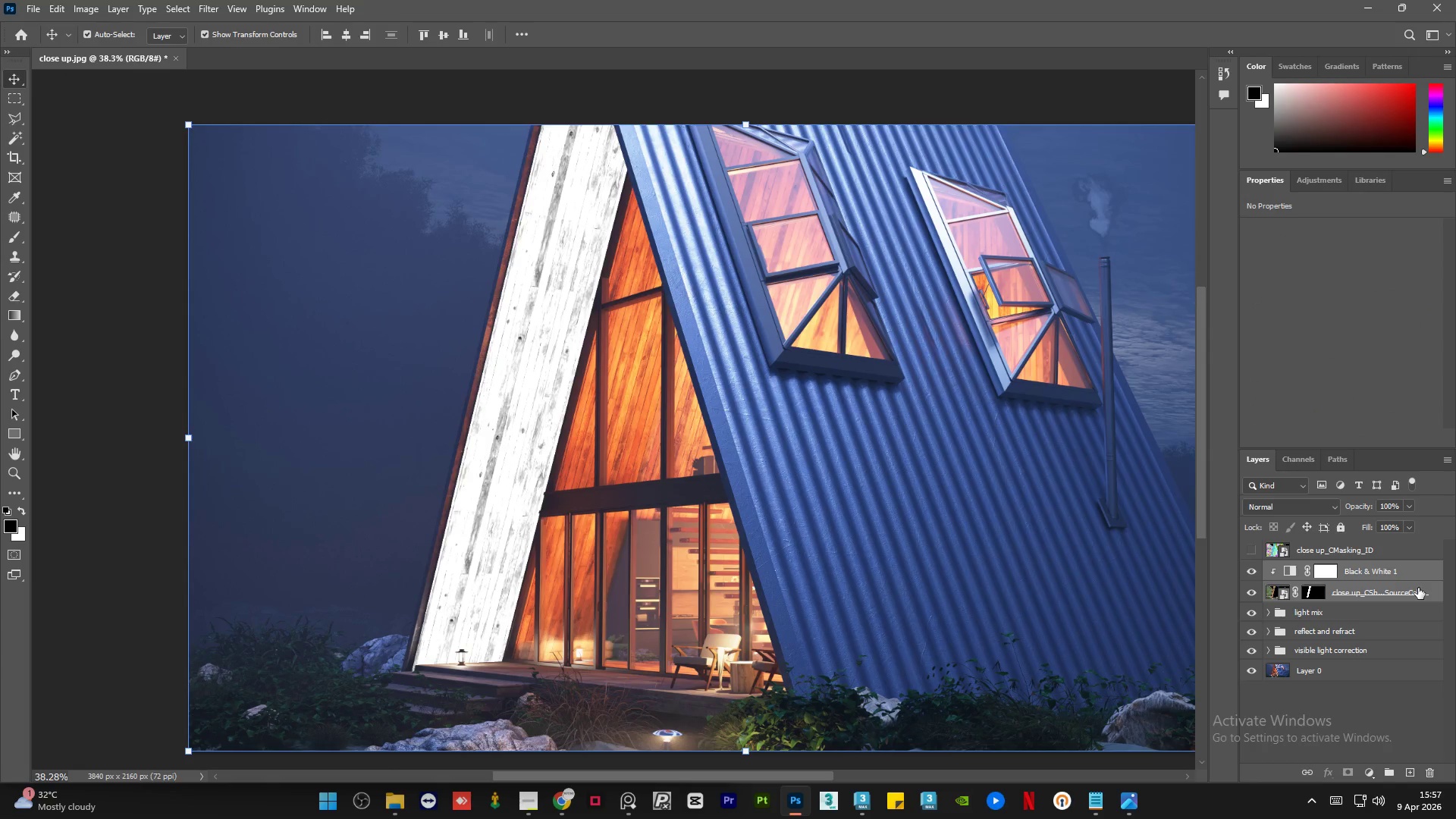 
hold_key(key=ControlLeft, duration=1.5)
 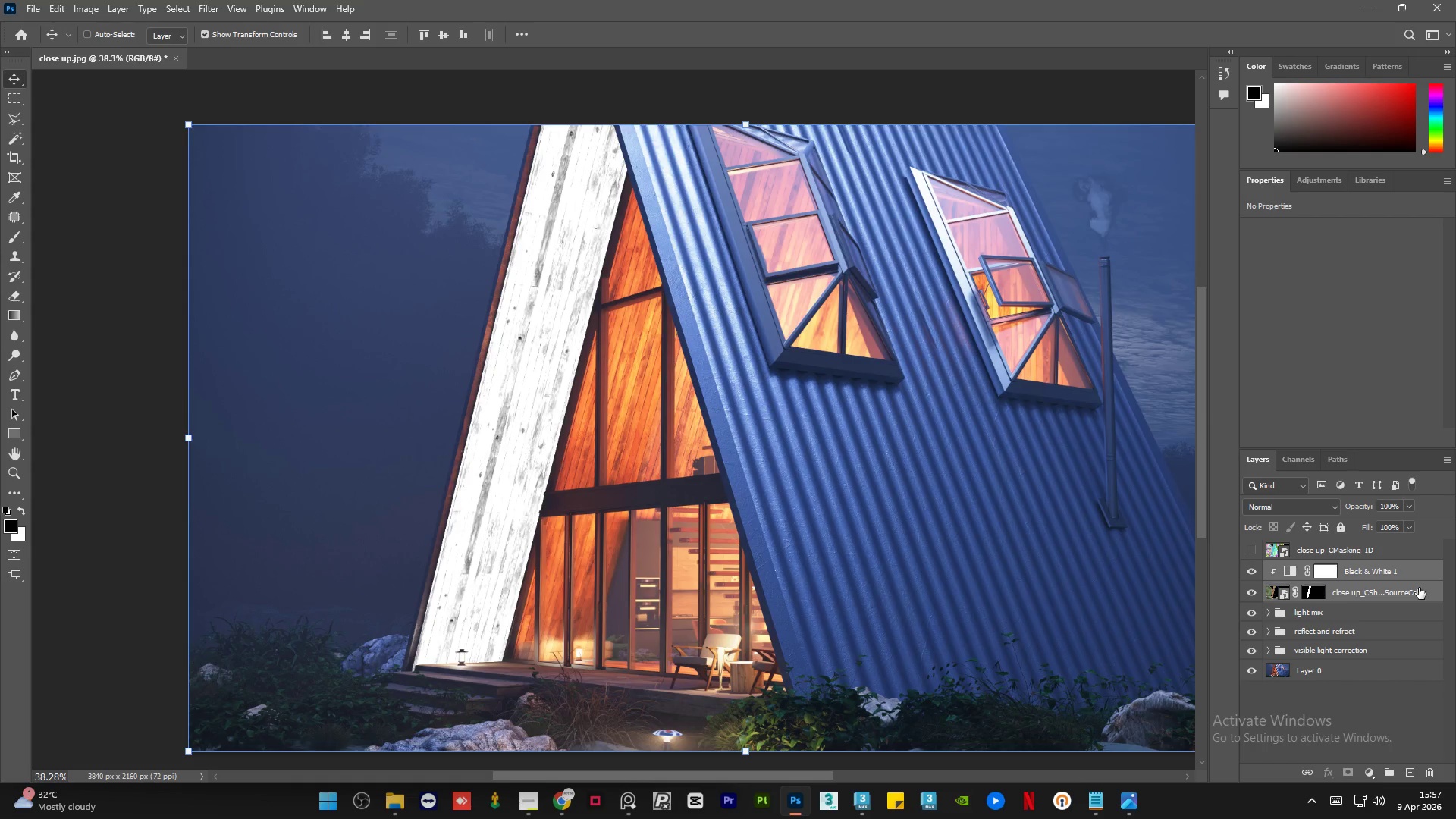 
key(Control+E)
 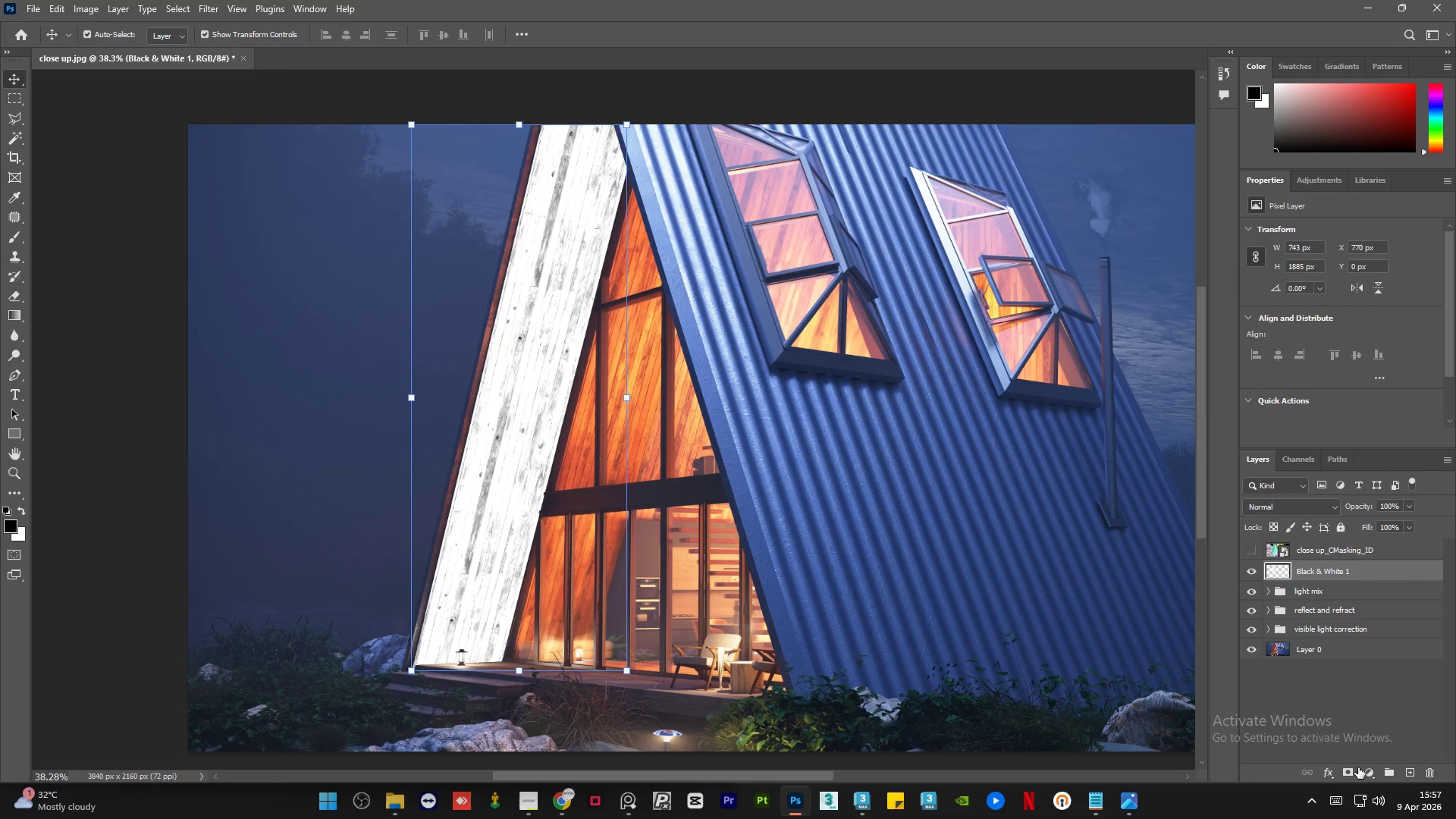 
left_click([1376, 774])
 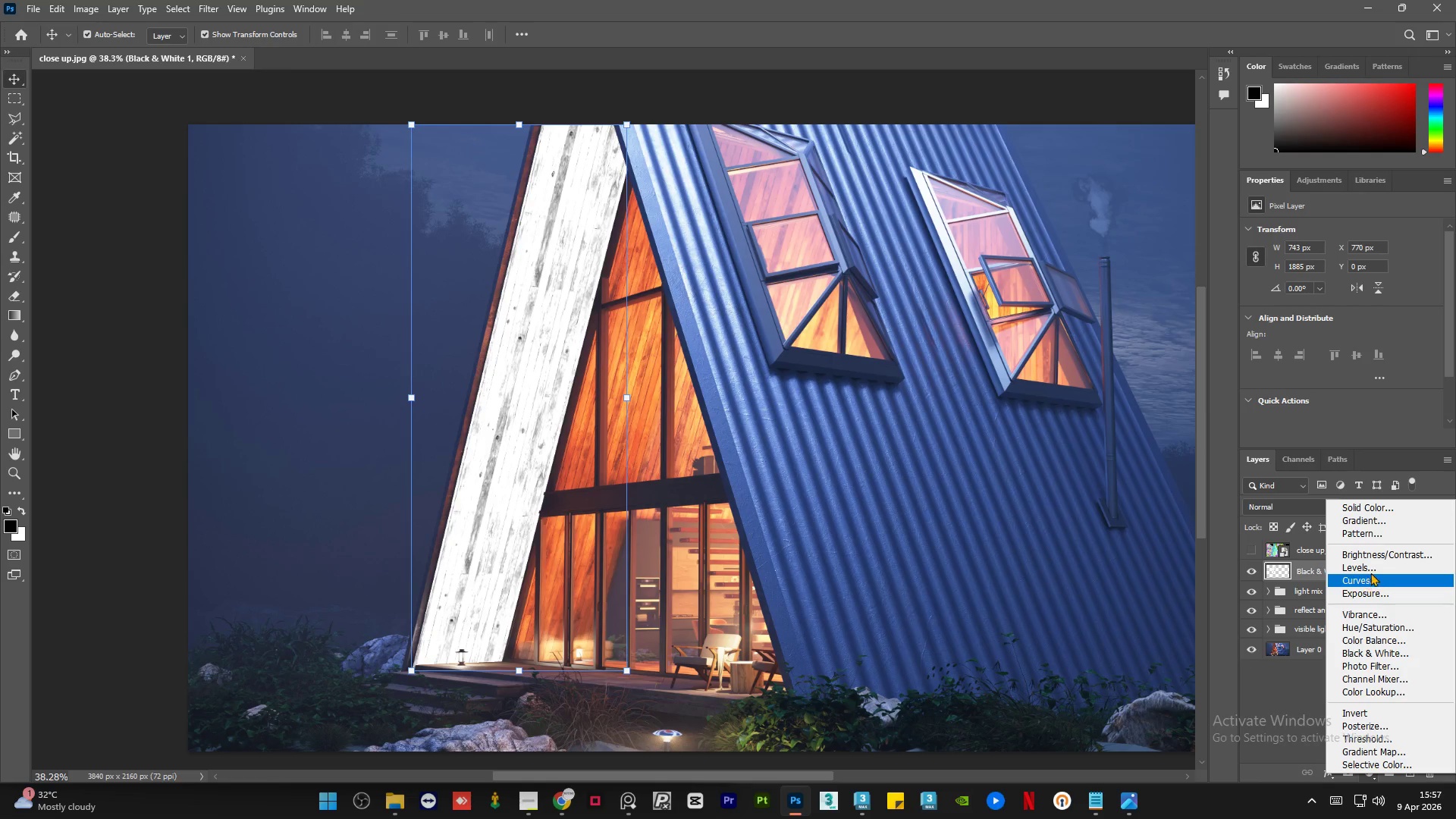 
left_click([1376, 568])
 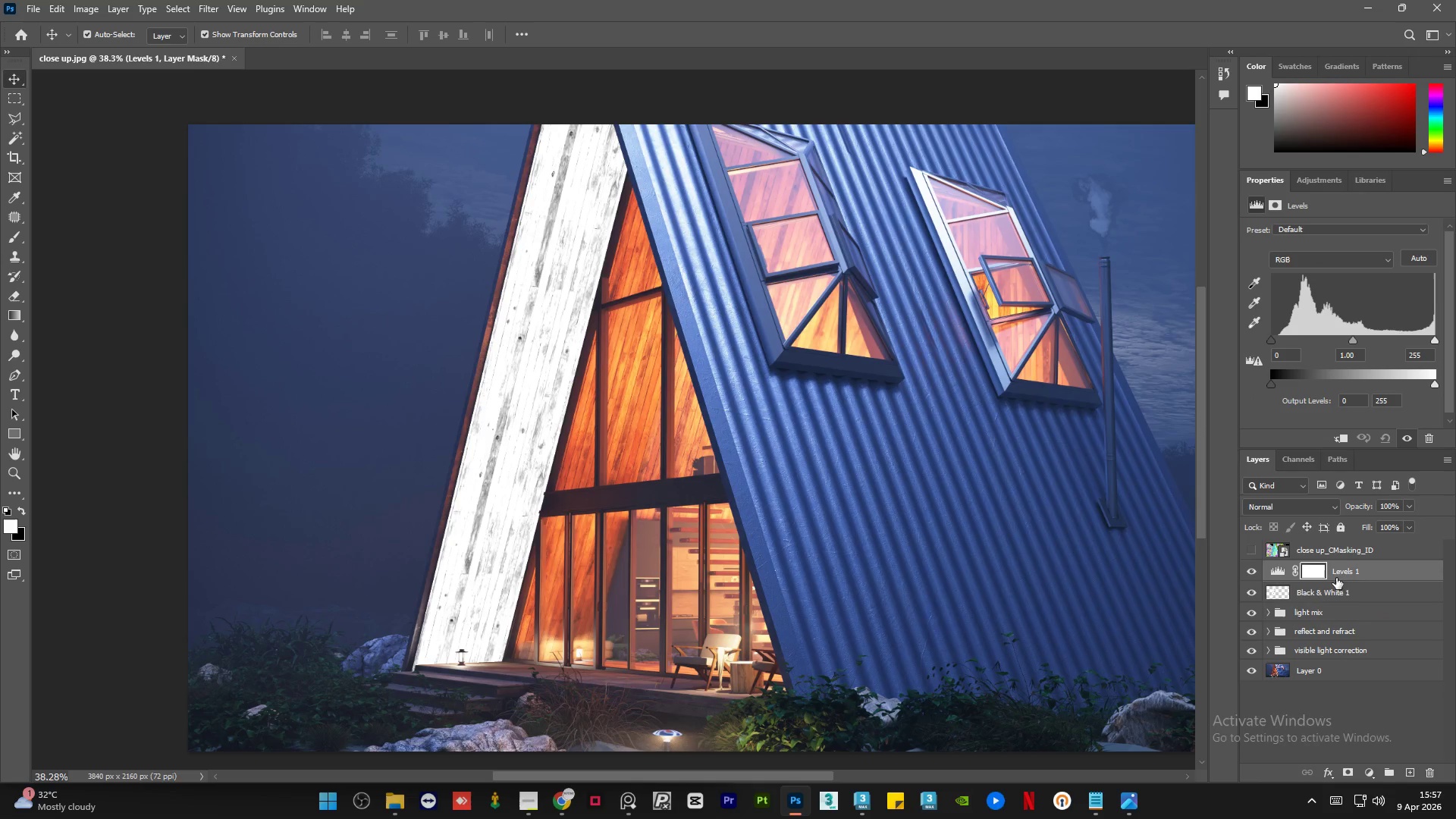 
hold_key(key=AltLeft, duration=1.36)
left_click([1292, 582])
 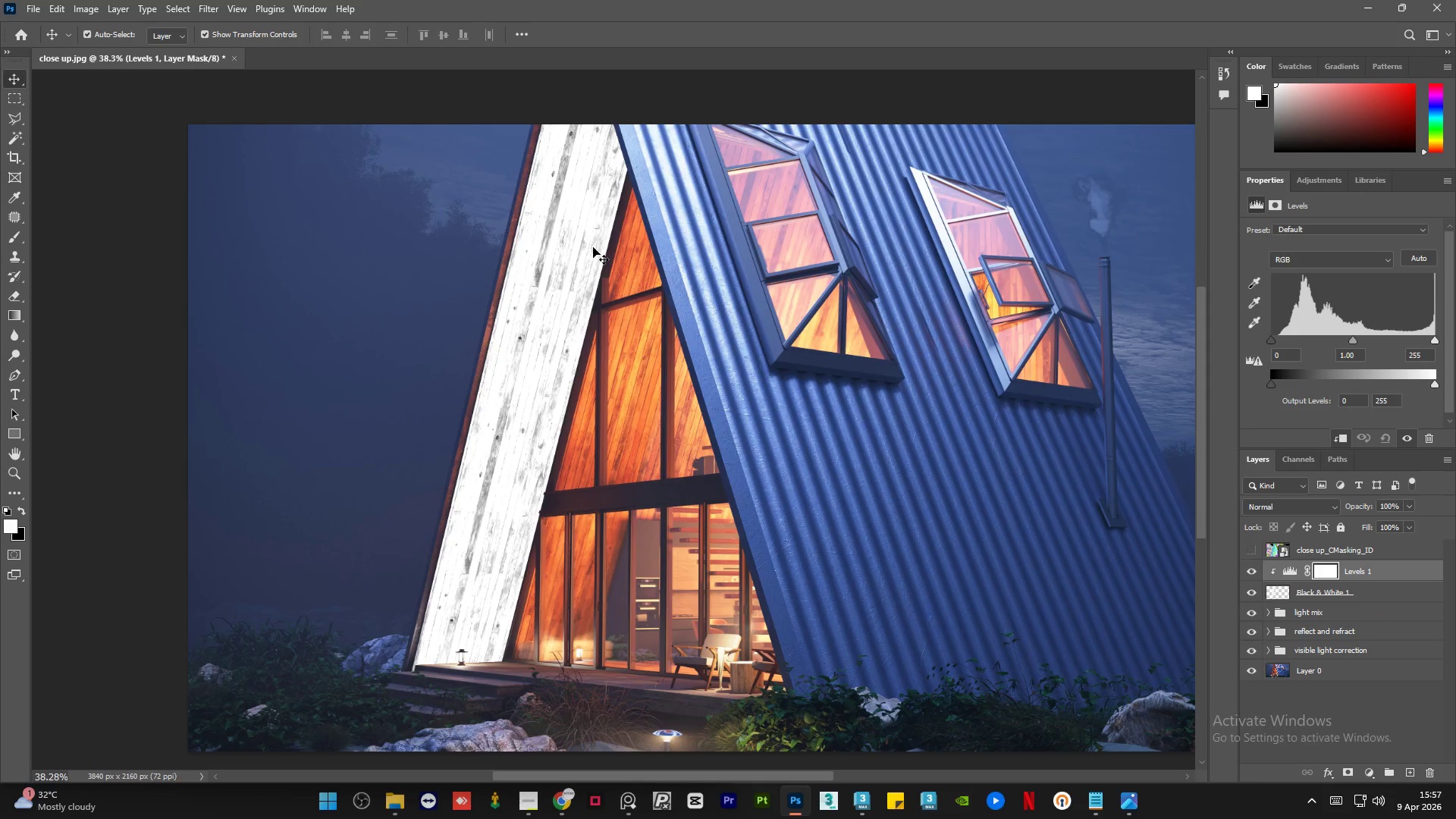 
hold_key(key=AltLeft, duration=1.5)
 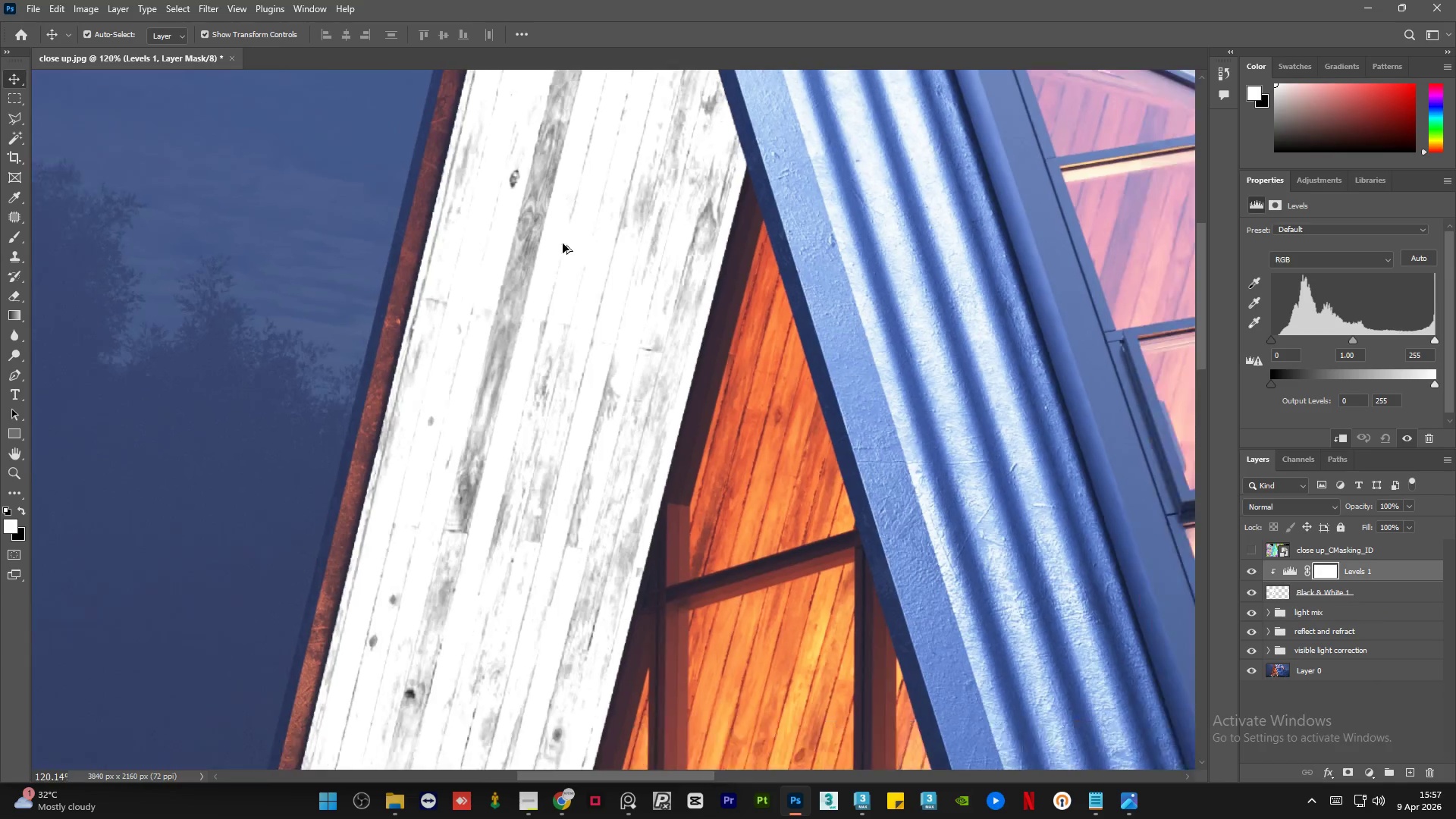 
hold_key(key=AltLeft, duration=1.14)
 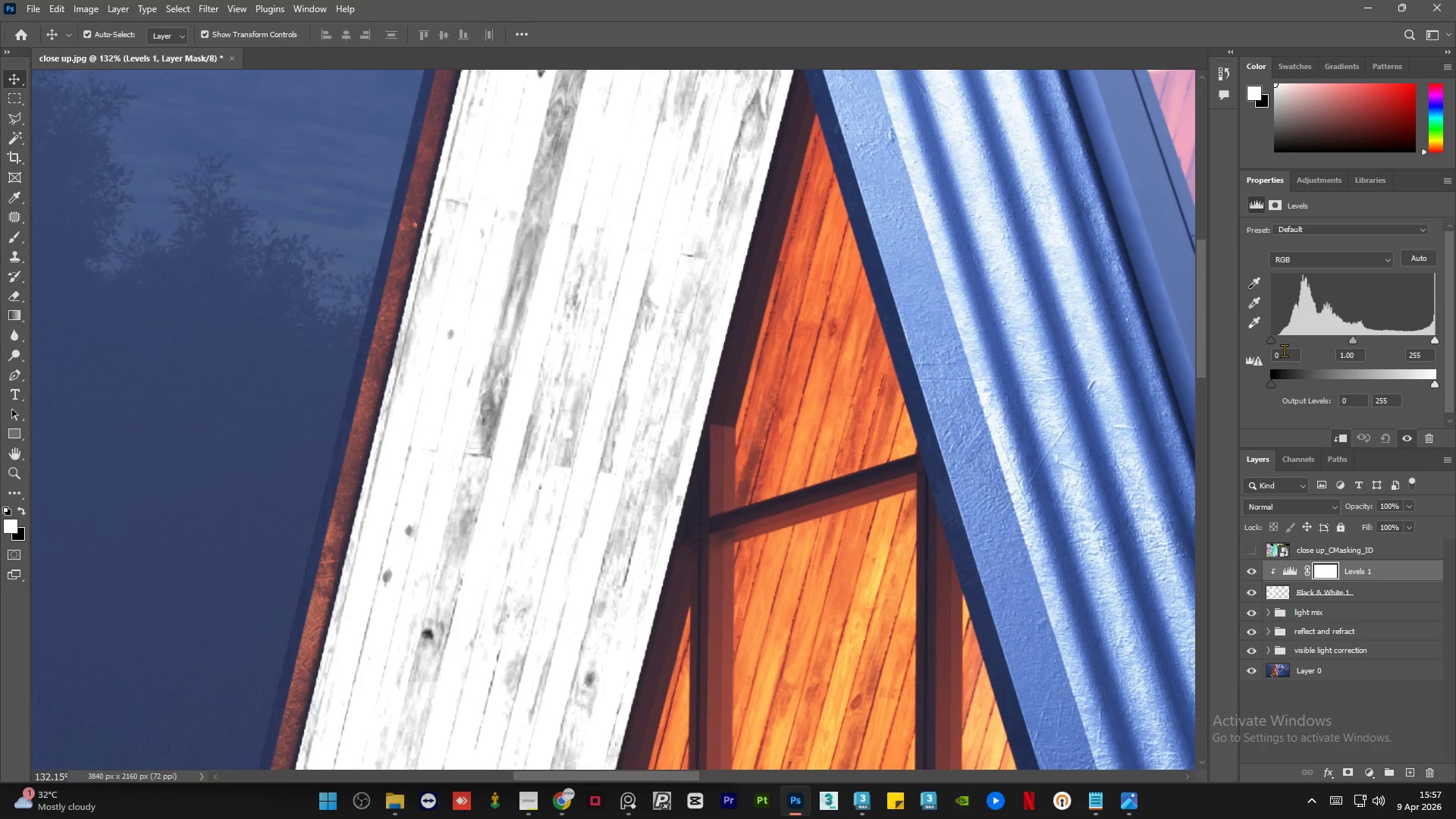 
scroll: coordinate [570, 173], scroll_direction: up, amount: 19.0
 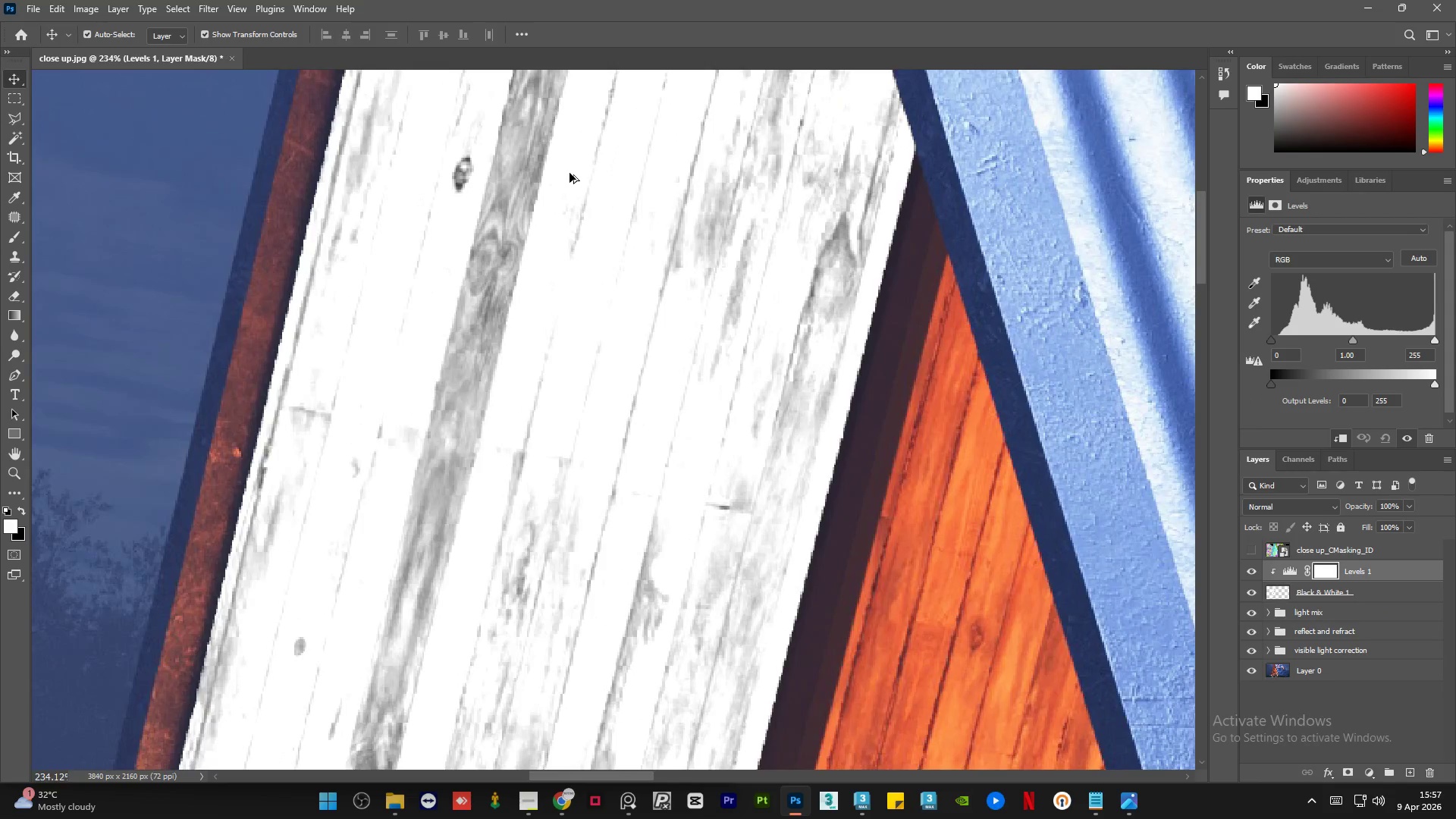 
scroll: coordinate [501, 432], scroll_direction: down, amount: 6.0
 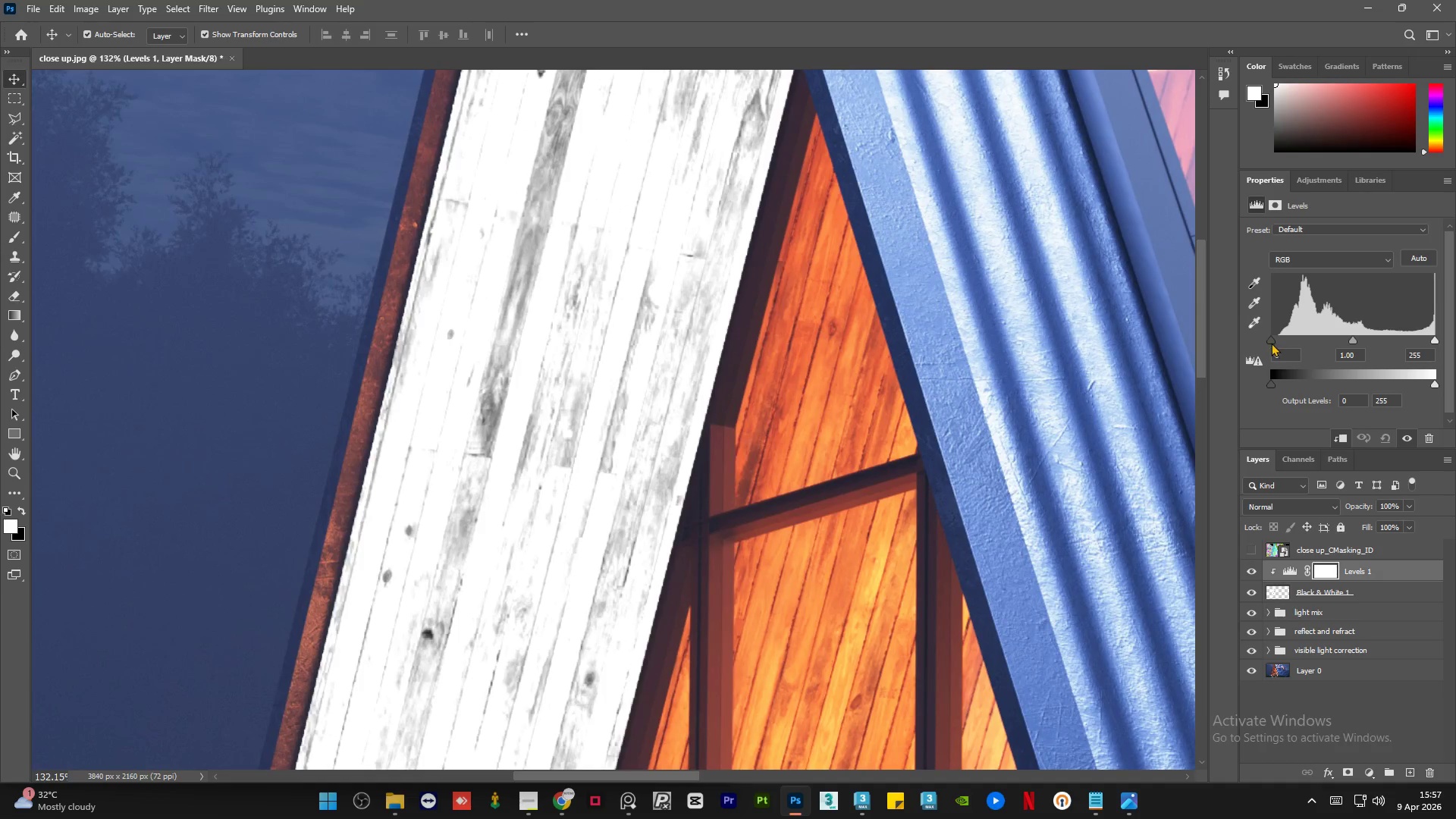 
left_click_drag(start_coordinate=[1270, 340], to_coordinate=[1342, 344])
 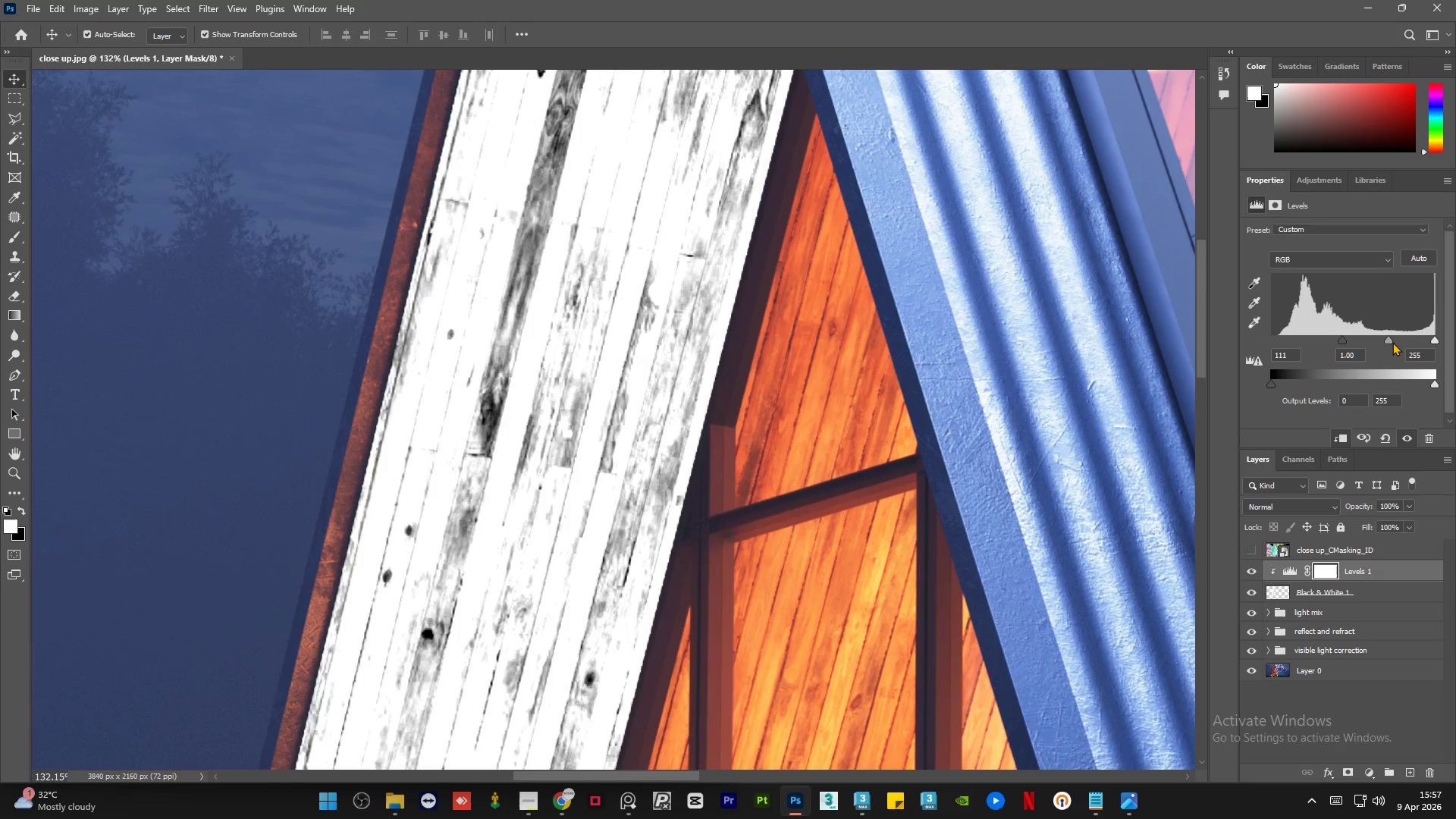 
left_click_drag(start_coordinate=[1392, 342], to_coordinate=[1385, 340])
 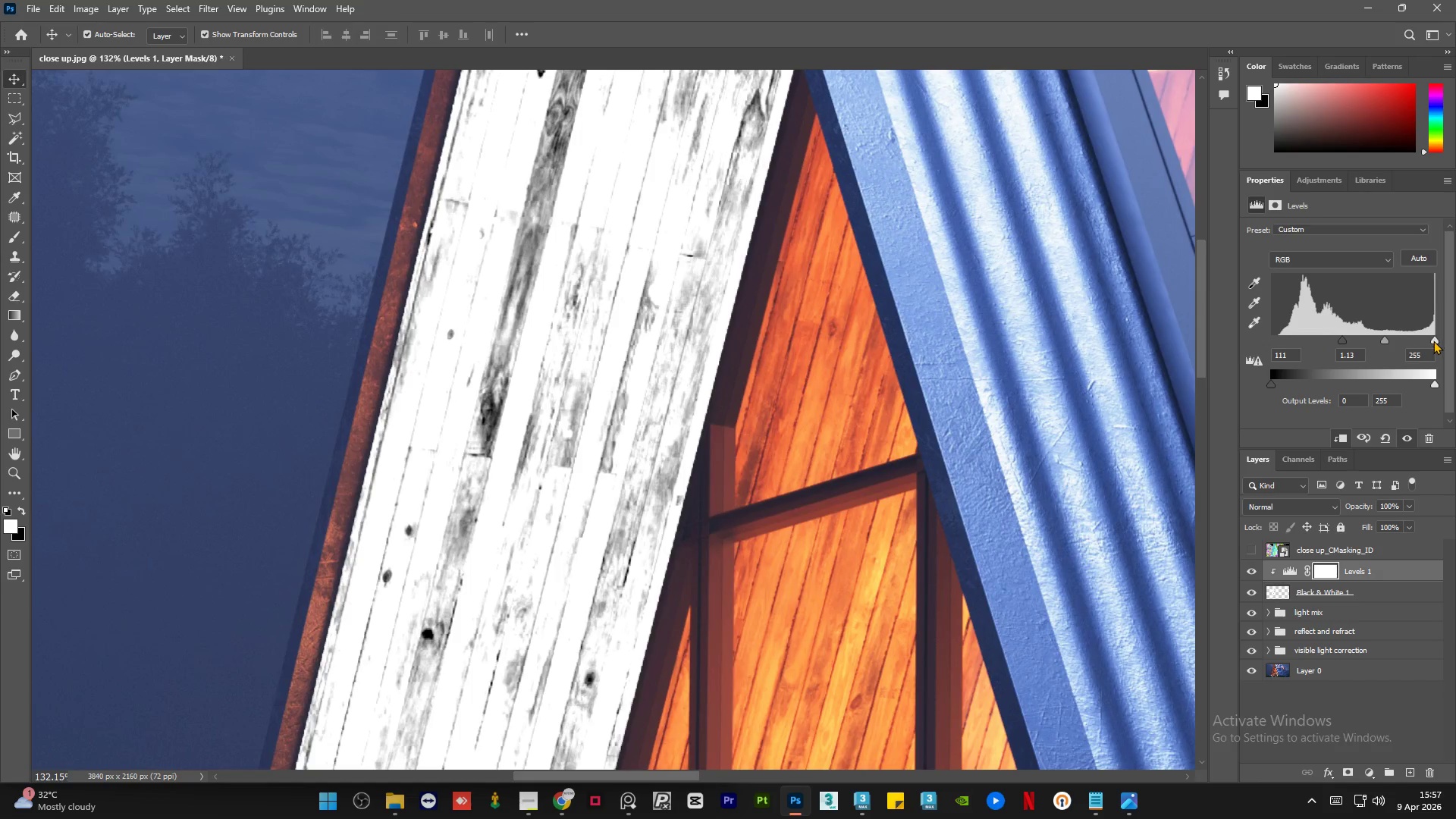 
left_click_drag(start_coordinate=[1433, 343], to_coordinate=[1449, 343])
 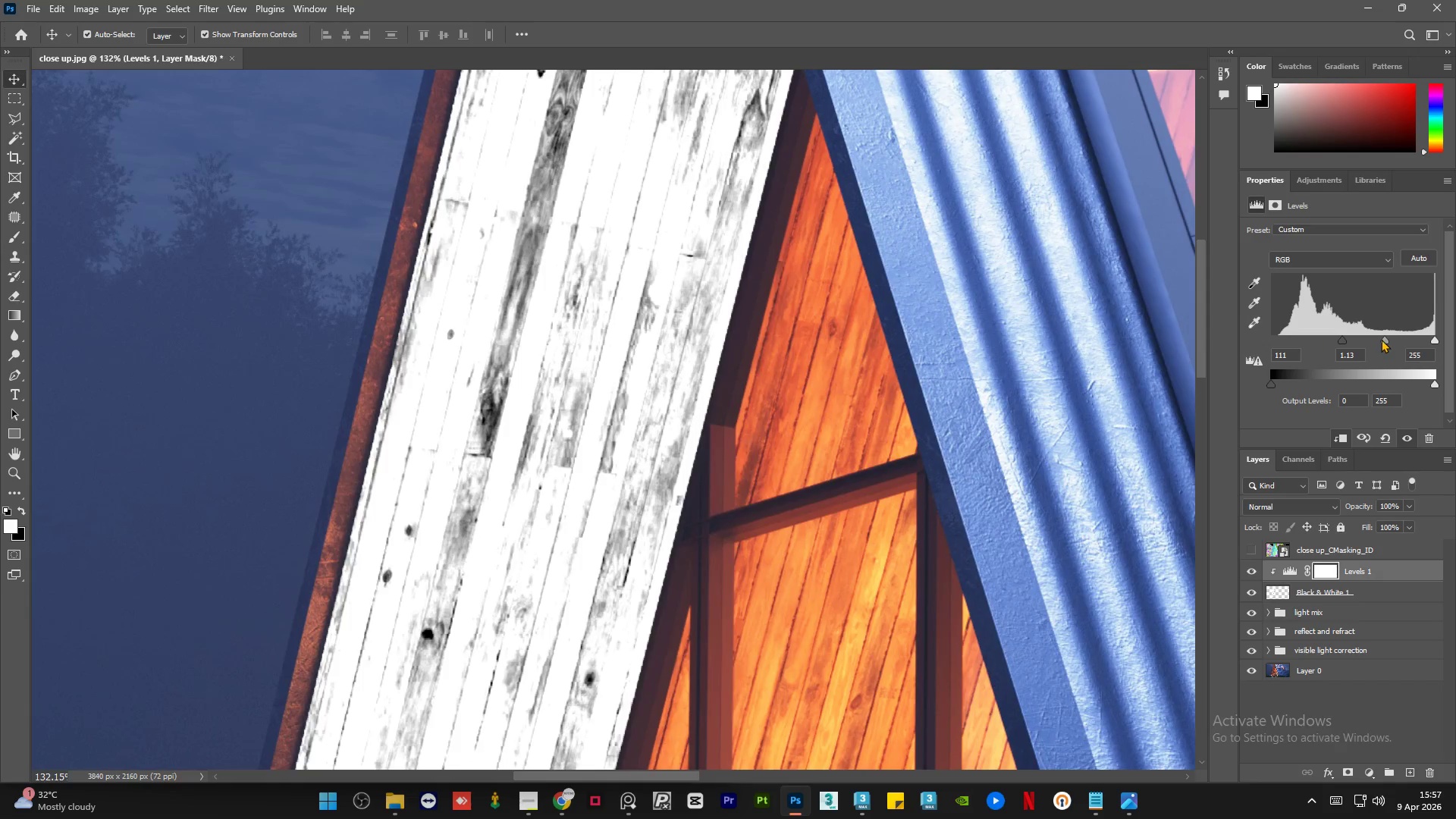 
left_click_drag(start_coordinate=[1382, 338], to_coordinate=[1402, 344])
 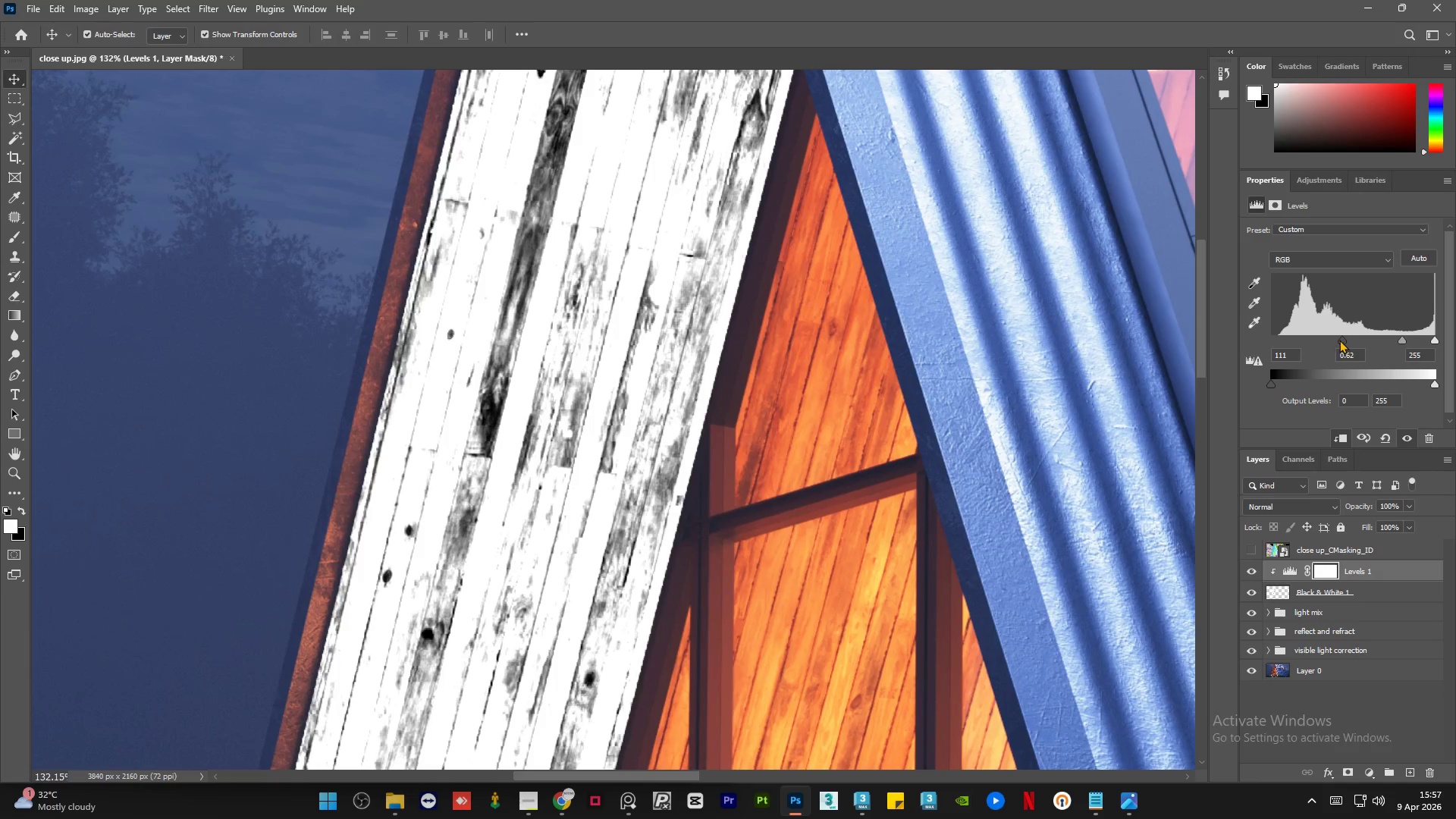 
left_click_drag(start_coordinate=[1339, 340], to_coordinate=[1385, 345])
 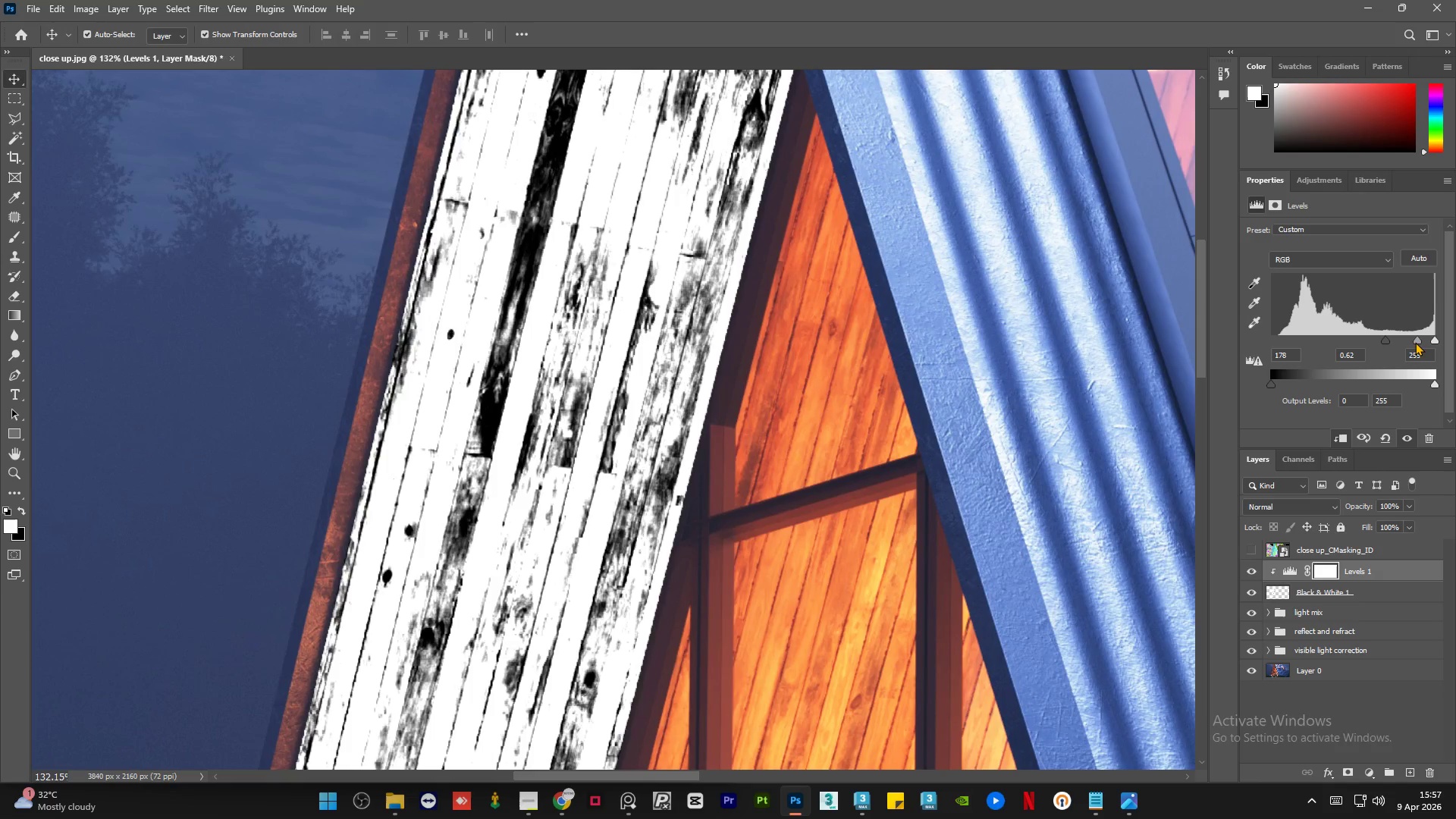 
left_click_drag(start_coordinate=[1415, 342], to_coordinate=[1407, 340])
 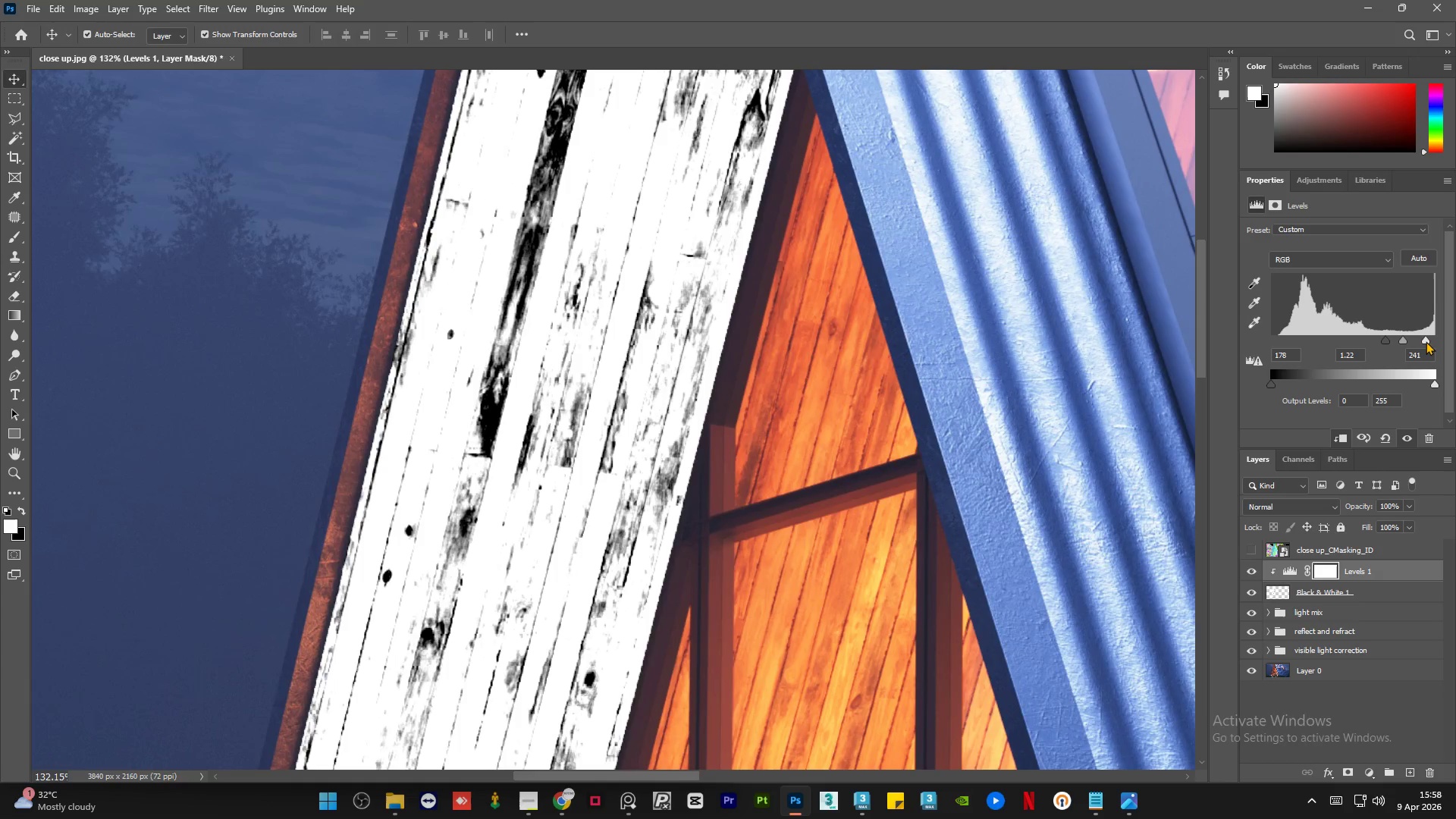 
hold_key(key=AltLeft, duration=1.2)
scroll: coordinate [496, 334], scroll_direction: down, amount: 14.0
 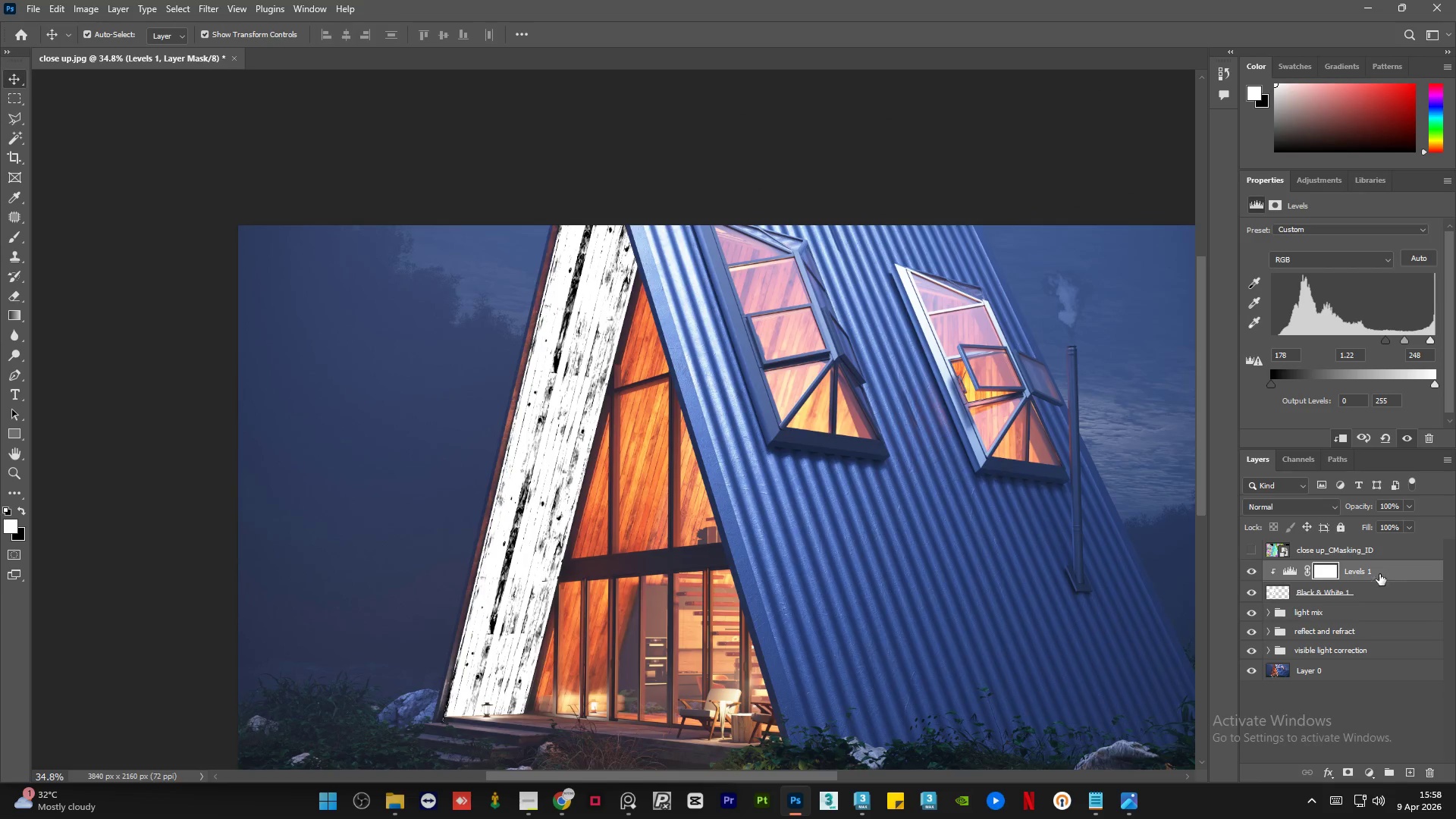 
key(Control+ControlLeft)
 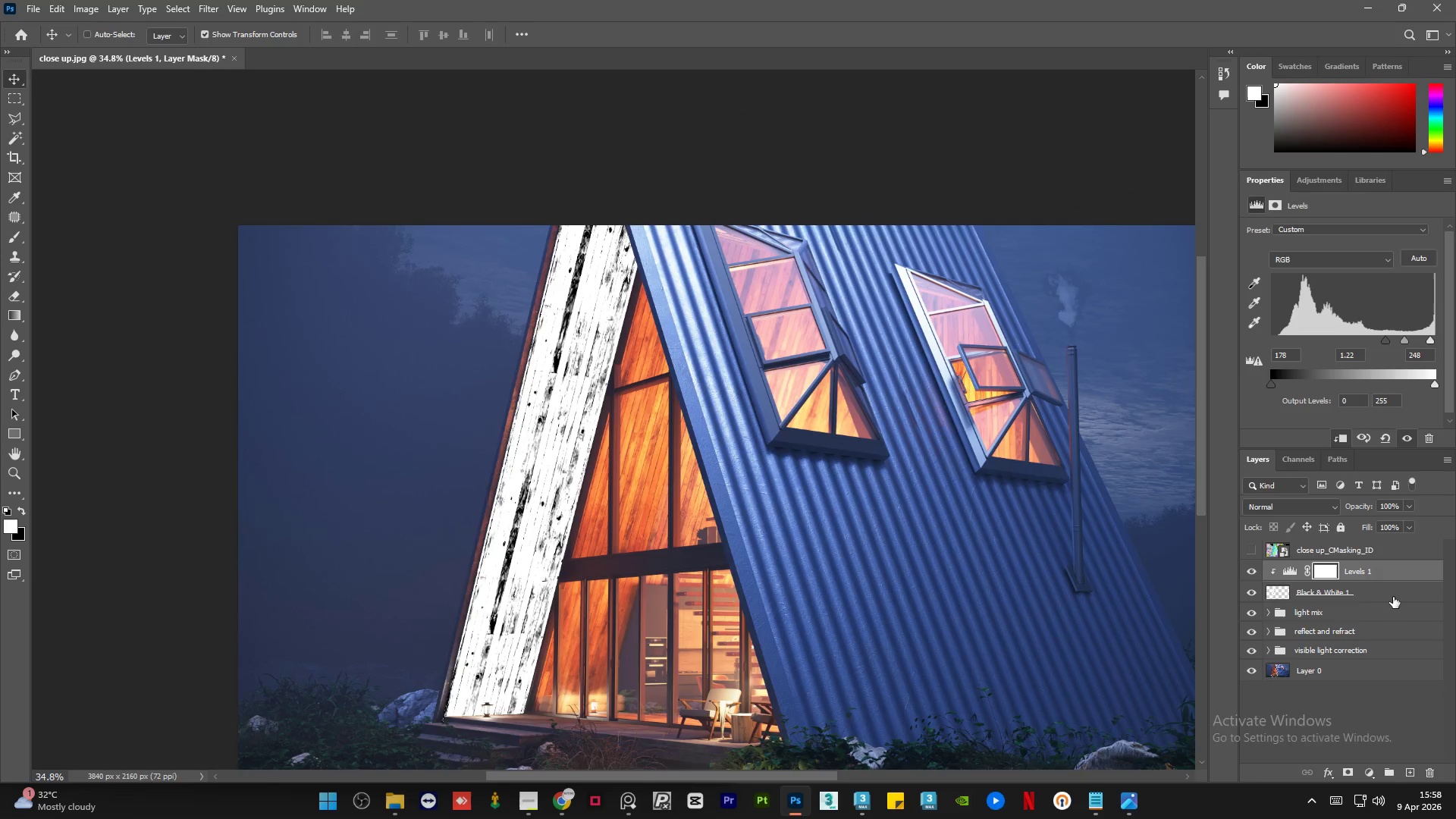 
left_click([1393, 597])
 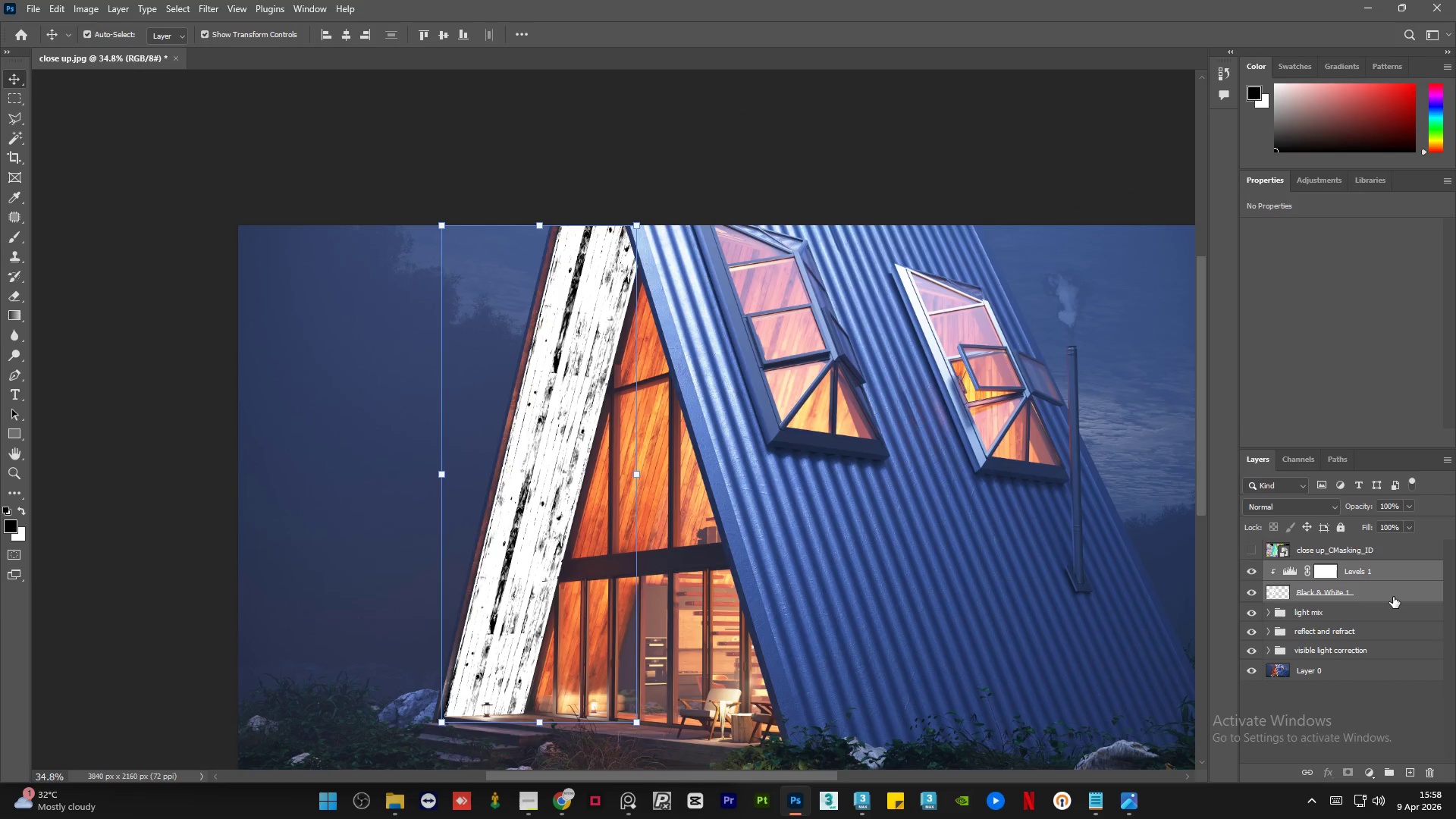 
key(Control+E)
 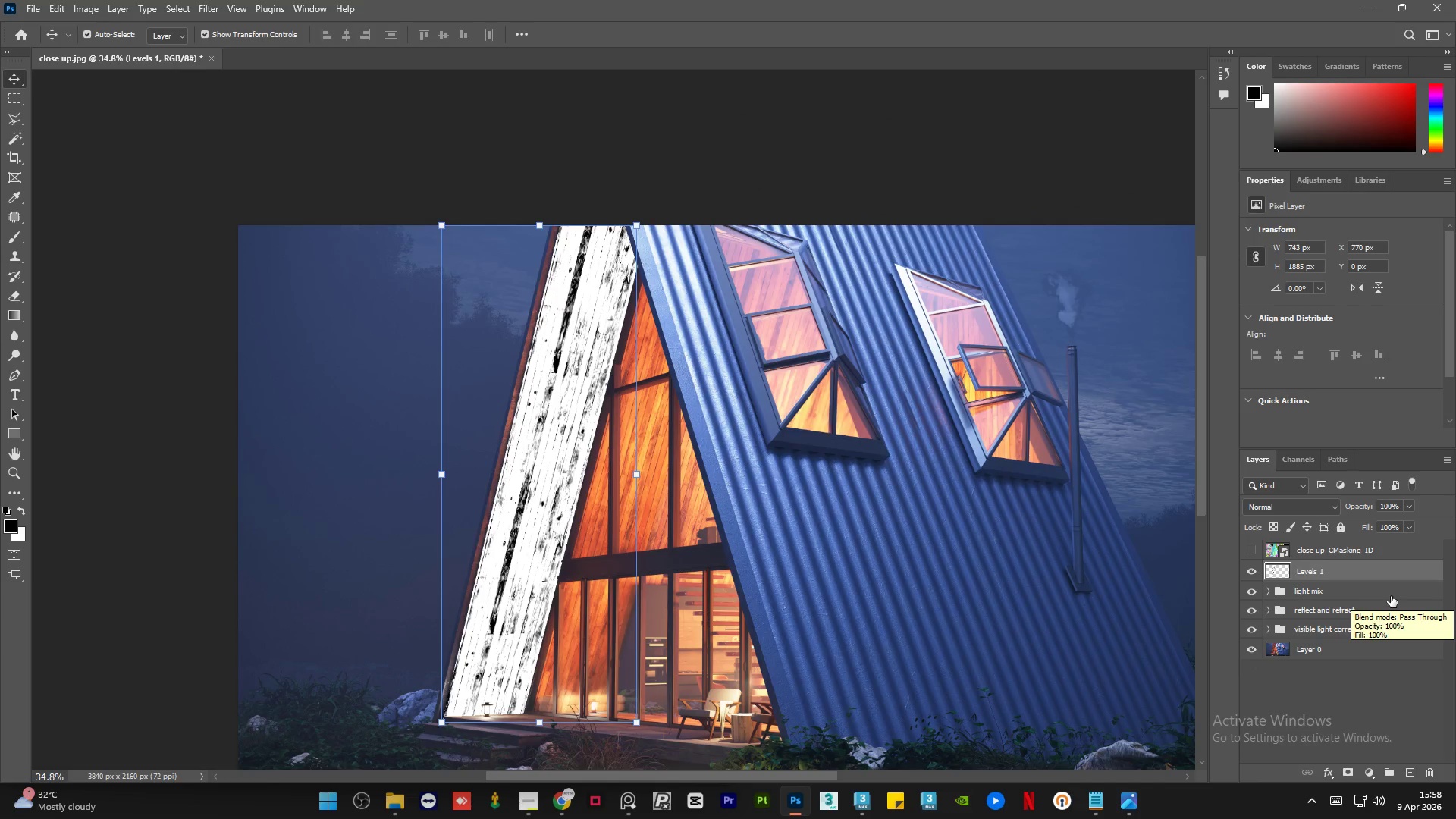 
wait(8.09)
 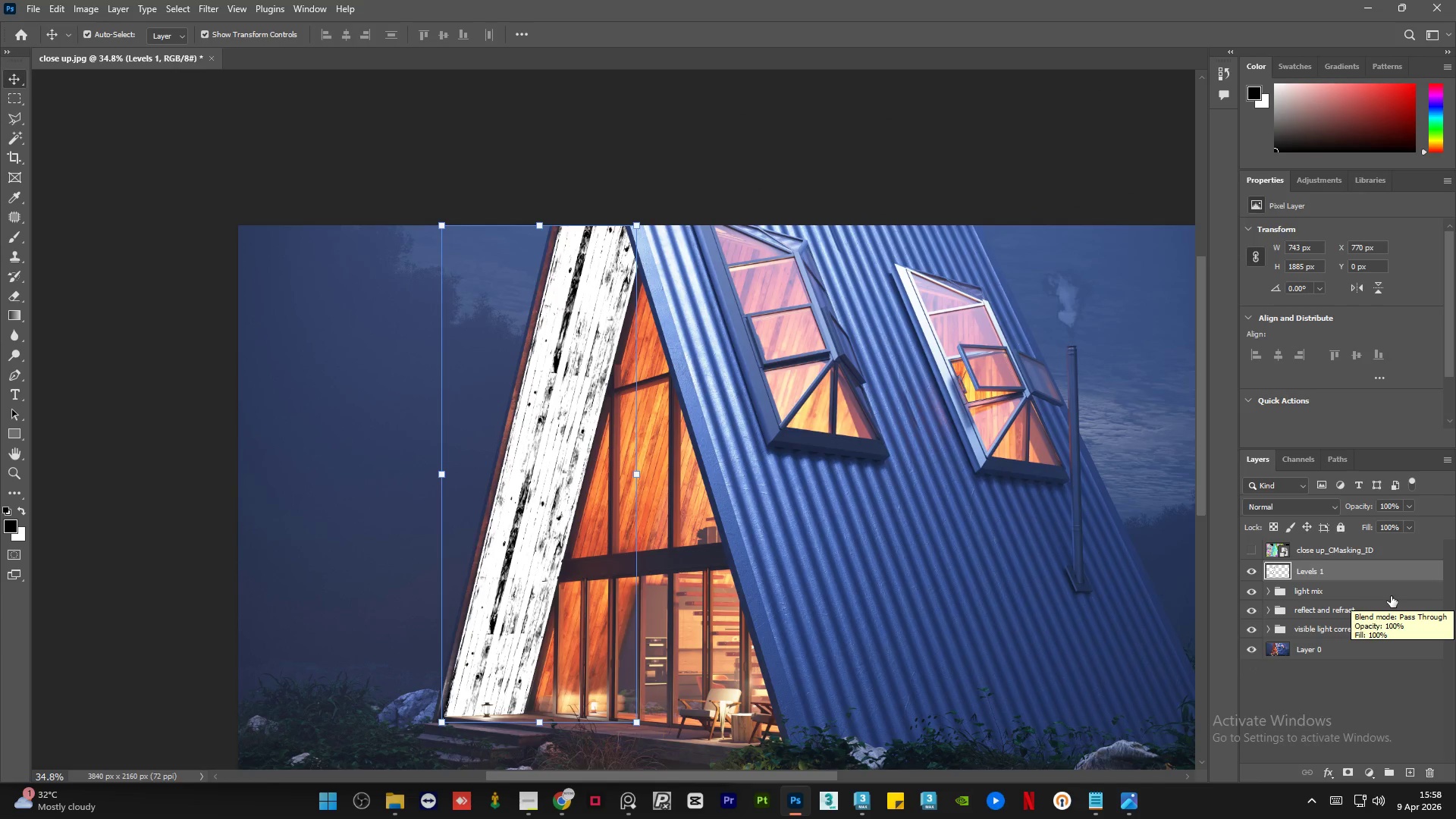 
left_click([1254, 566])
 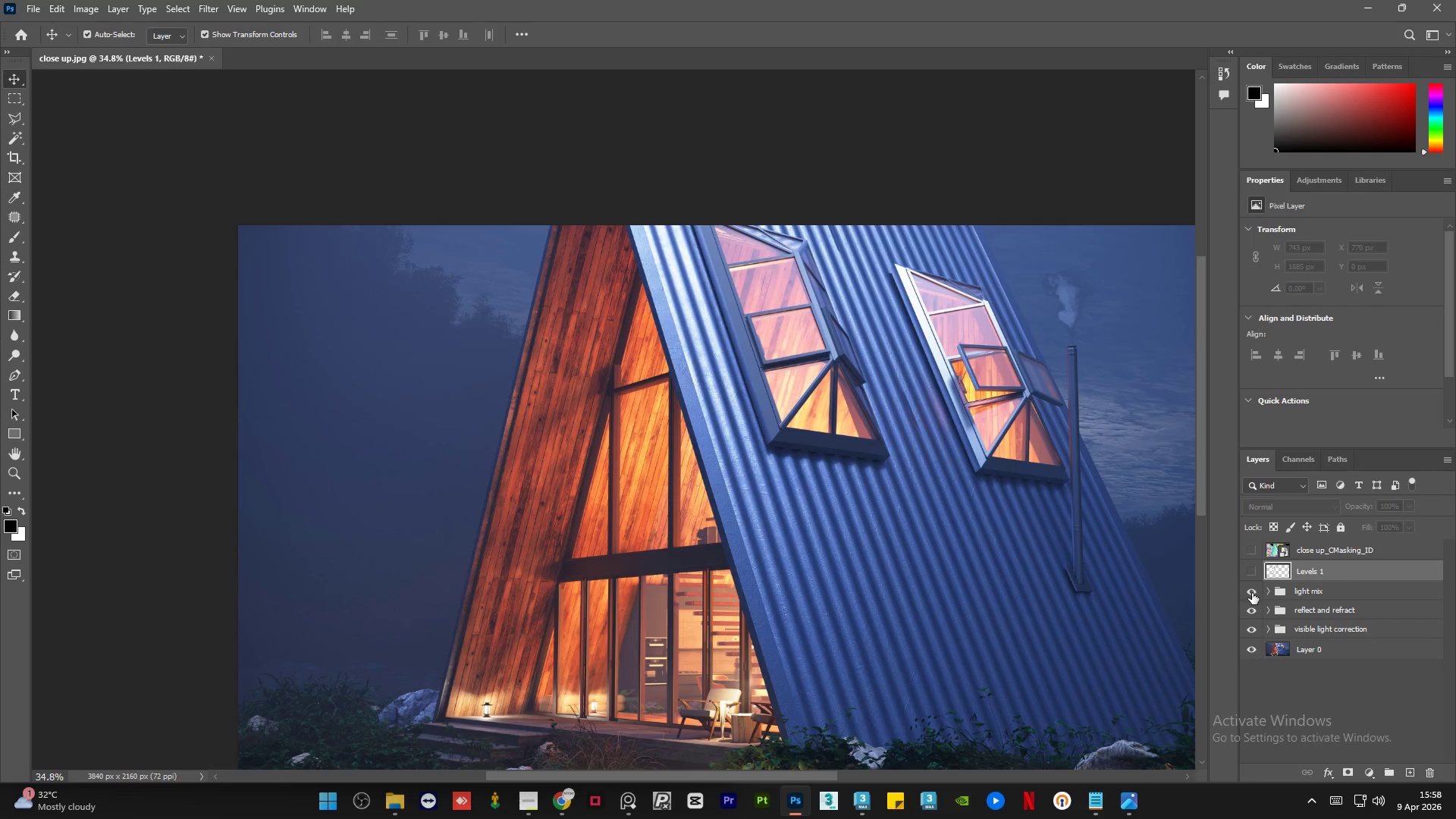 
left_click([1252, 593])
 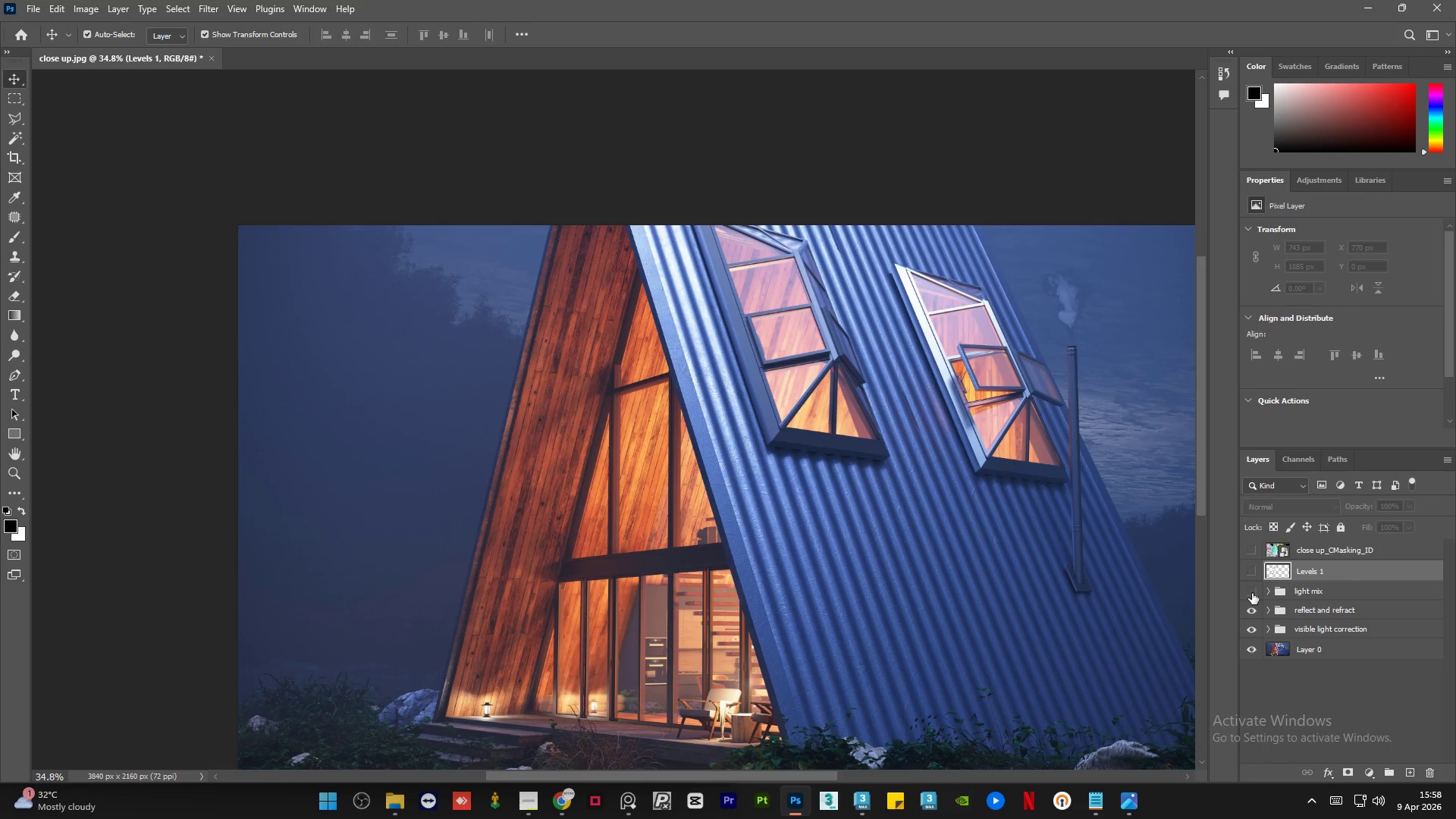 
left_click([1252, 593])
 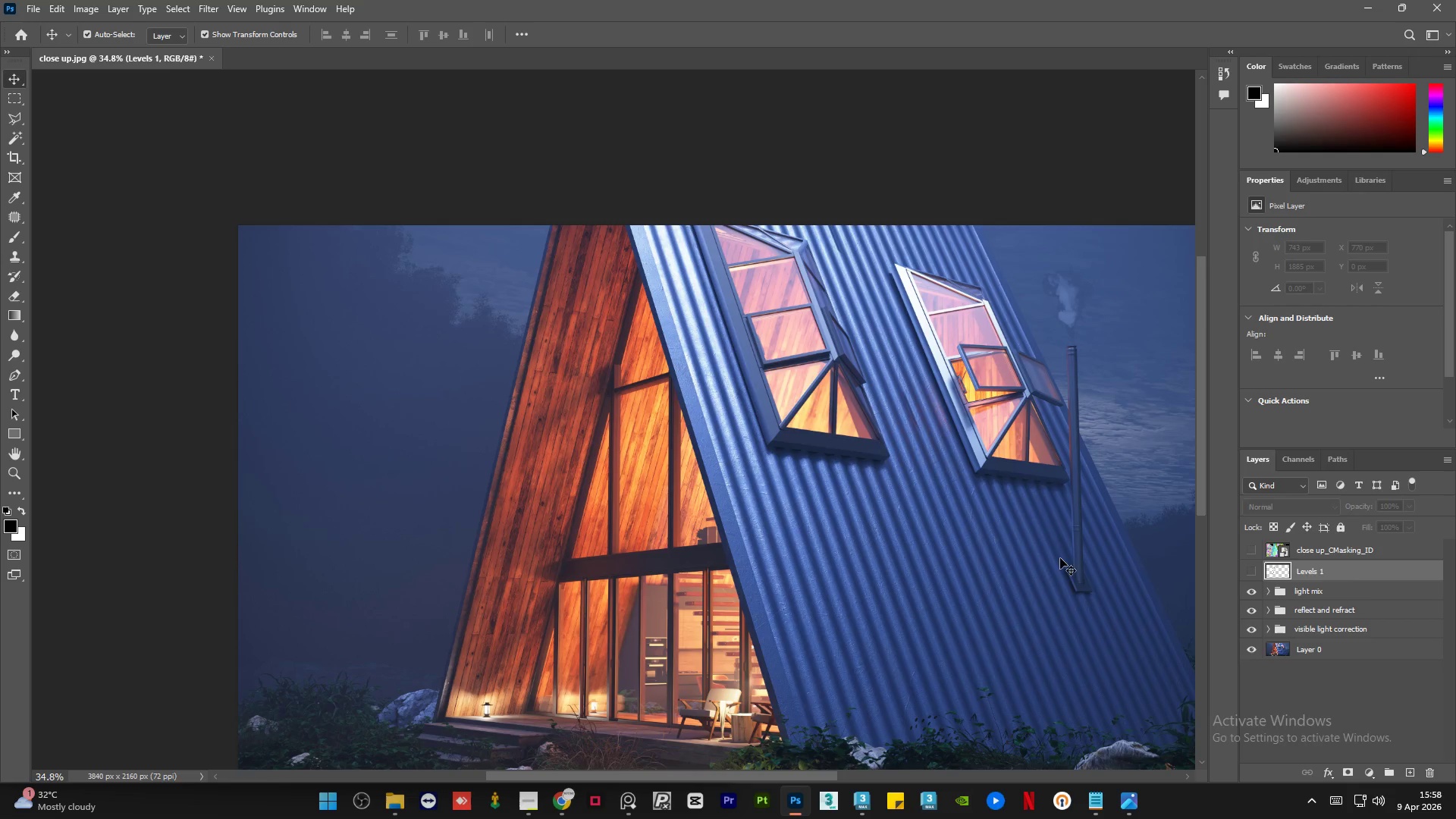 
hold_key(key=AltLeft, duration=1.5)
 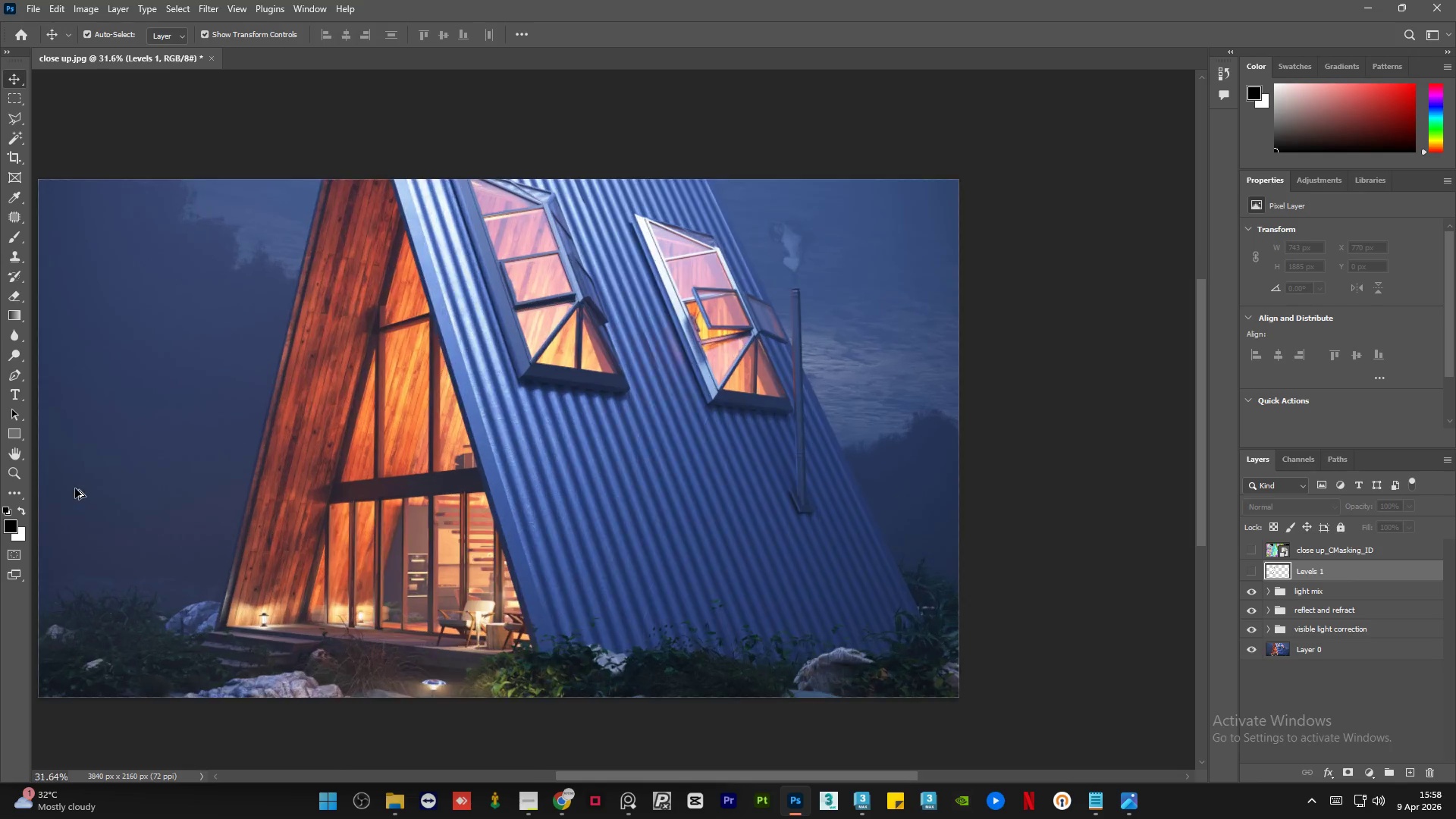 
hold_key(key=AltLeft, duration=1.28)
 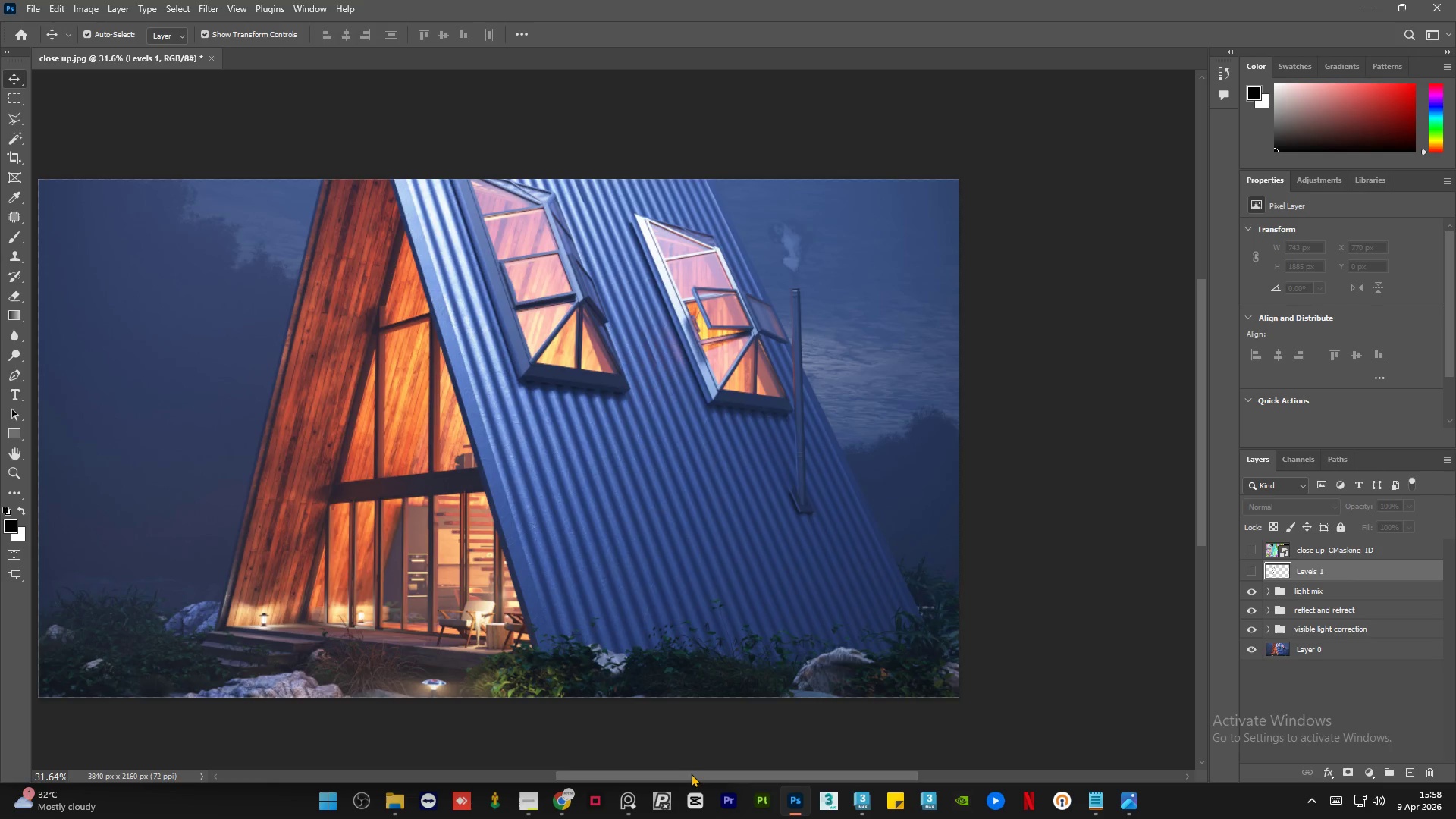 
scroll: coordinate [1057, 625], scroll_direction: down, amount: 4.0
 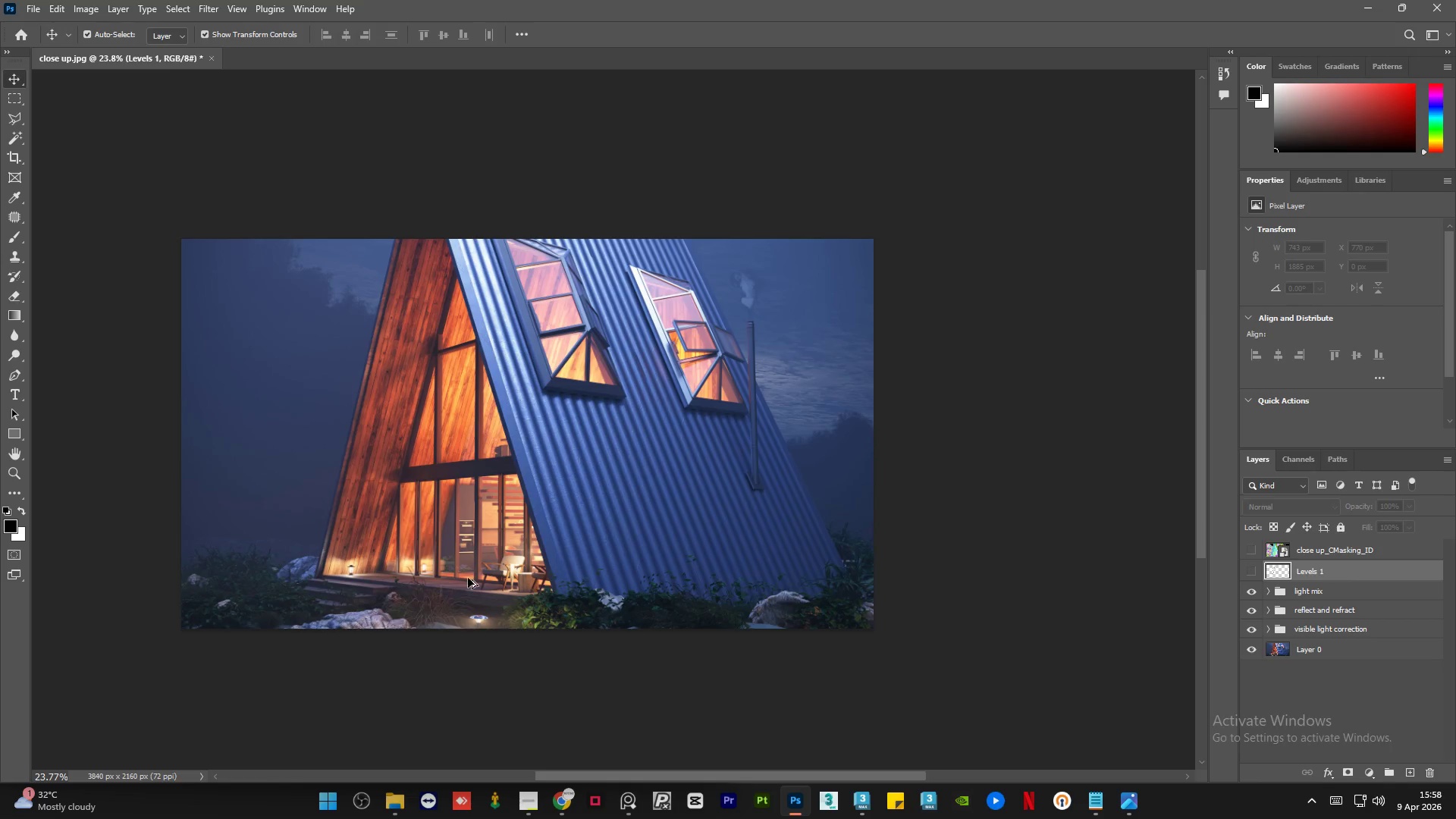 
scroll: coordinate [75, 488], scroll_direction: up, amount: 3.0
 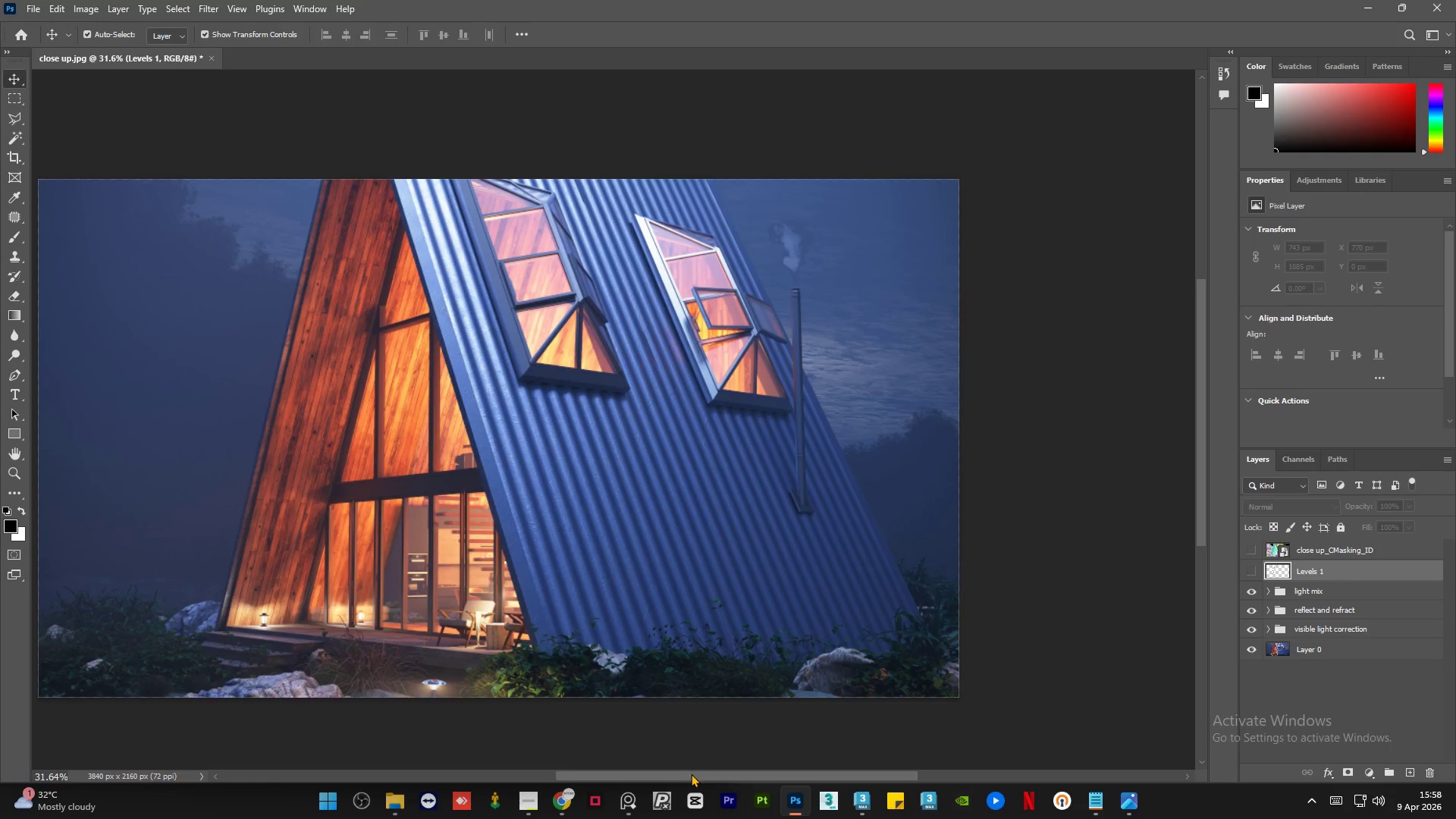 
left_click_drag(start_coordinate=[691, 774], to_coordinate=[648, 766])
 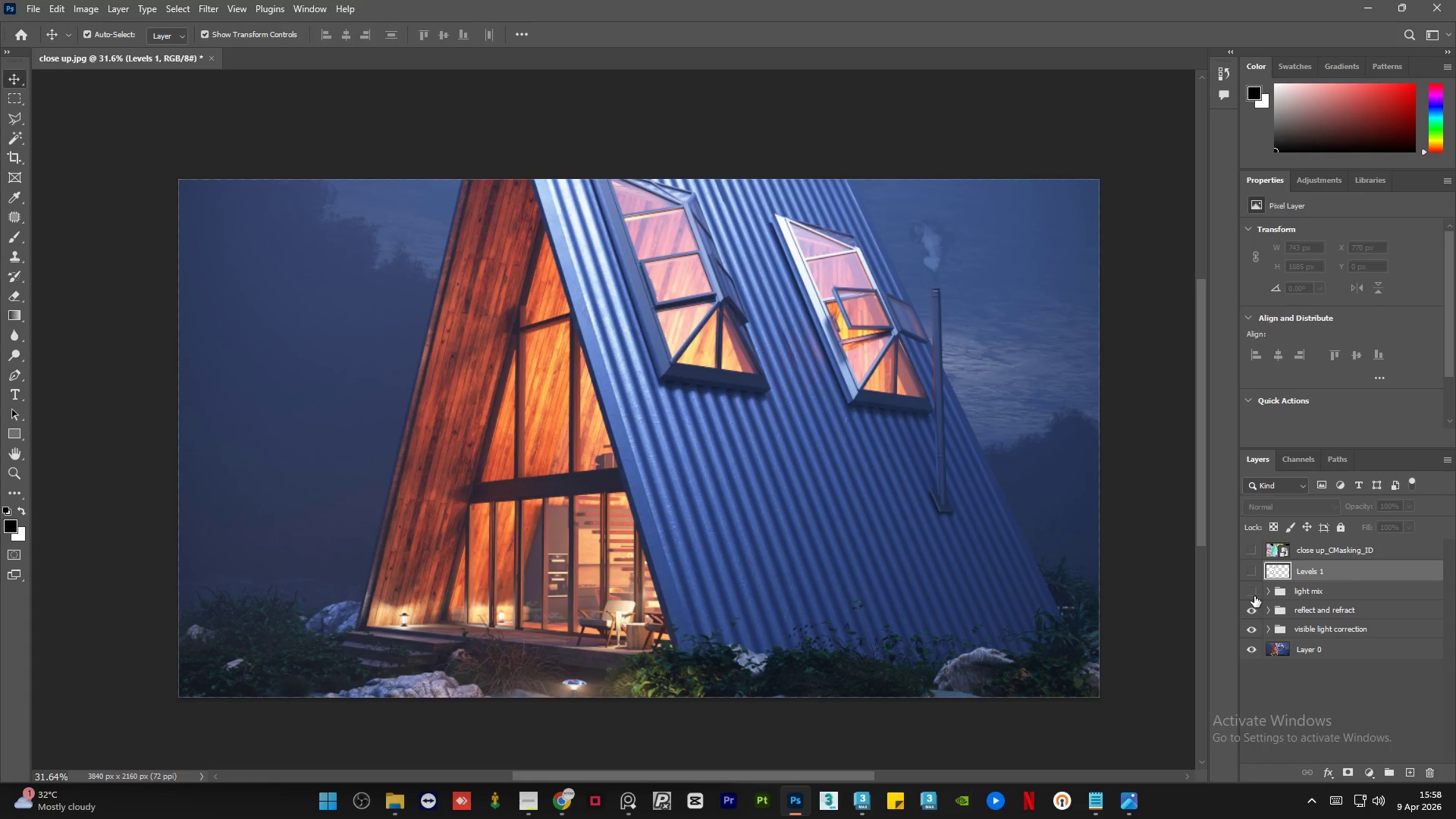 
double_click([1254, 596])
 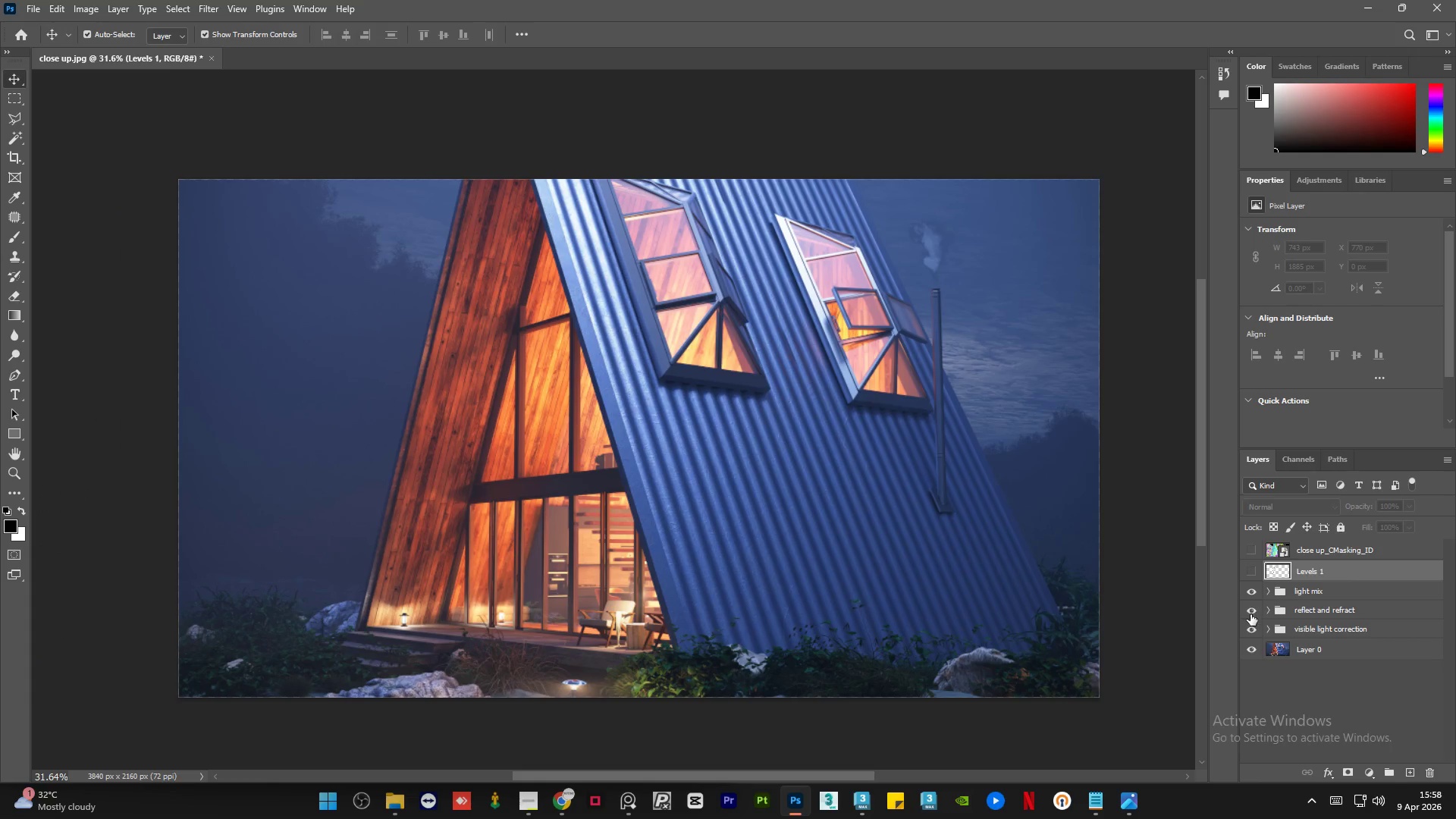 
left_click([1250, 614])
 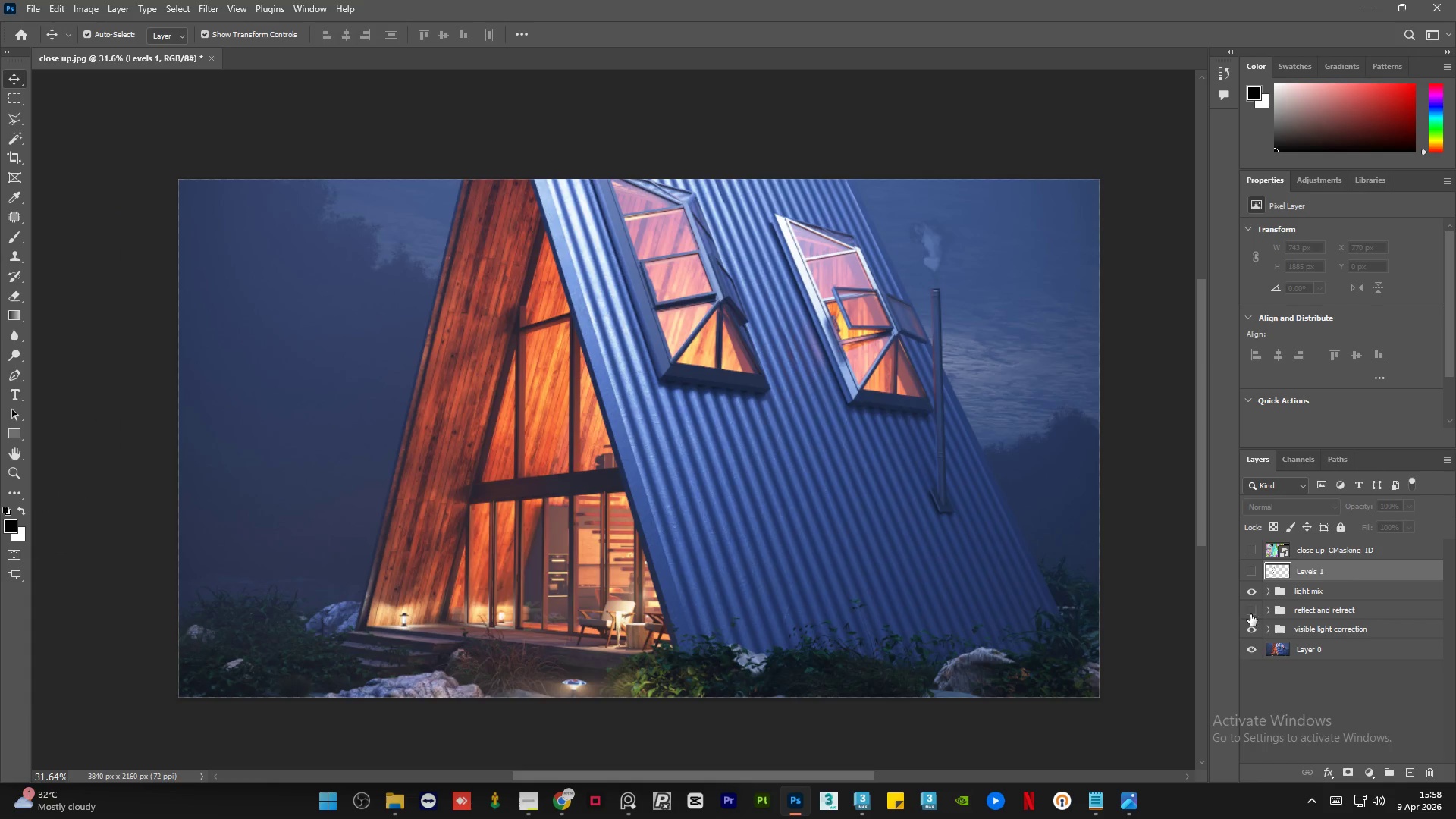 
left_click([1250, 614])
 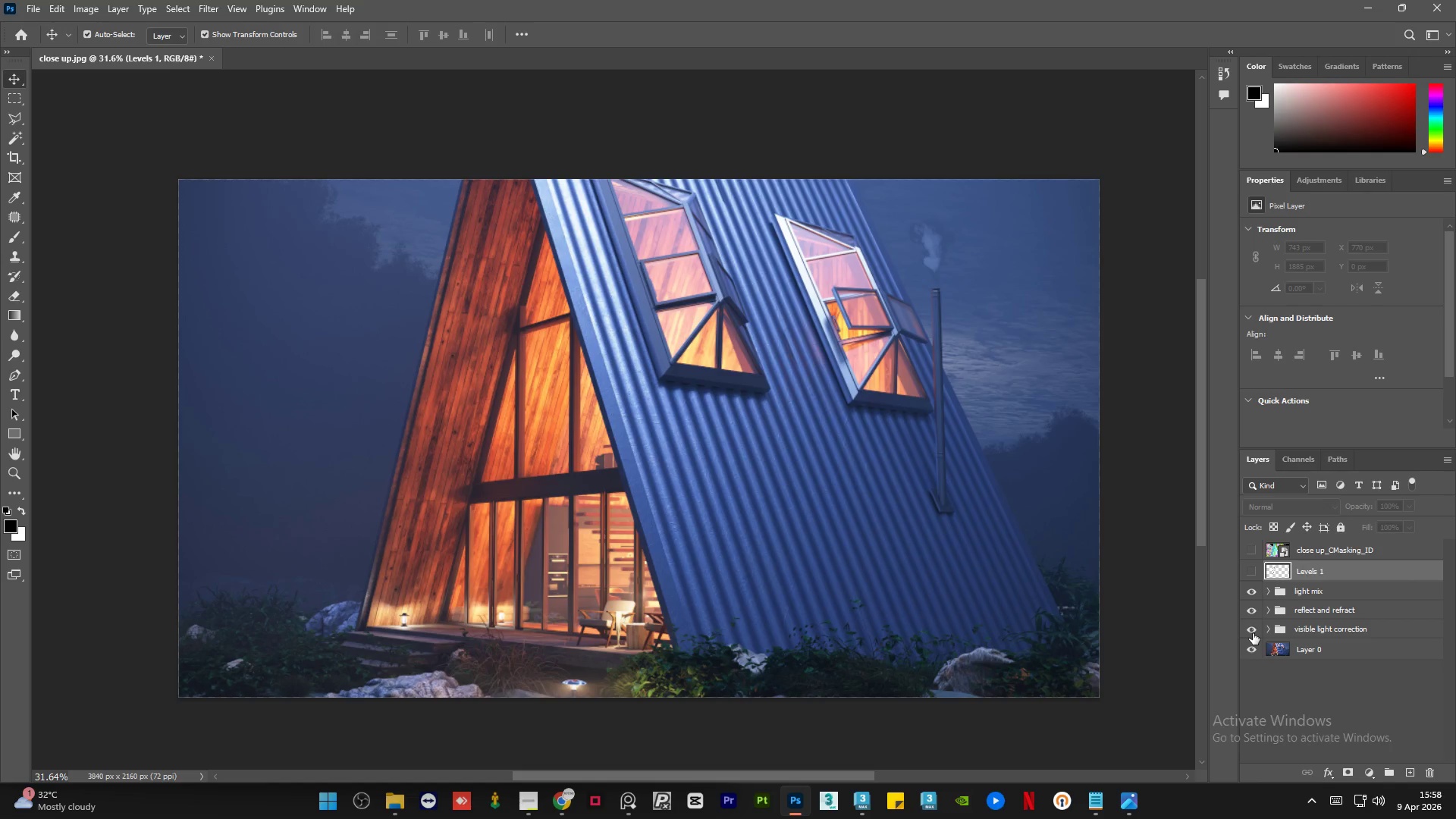 
left_click([1253, 633])
 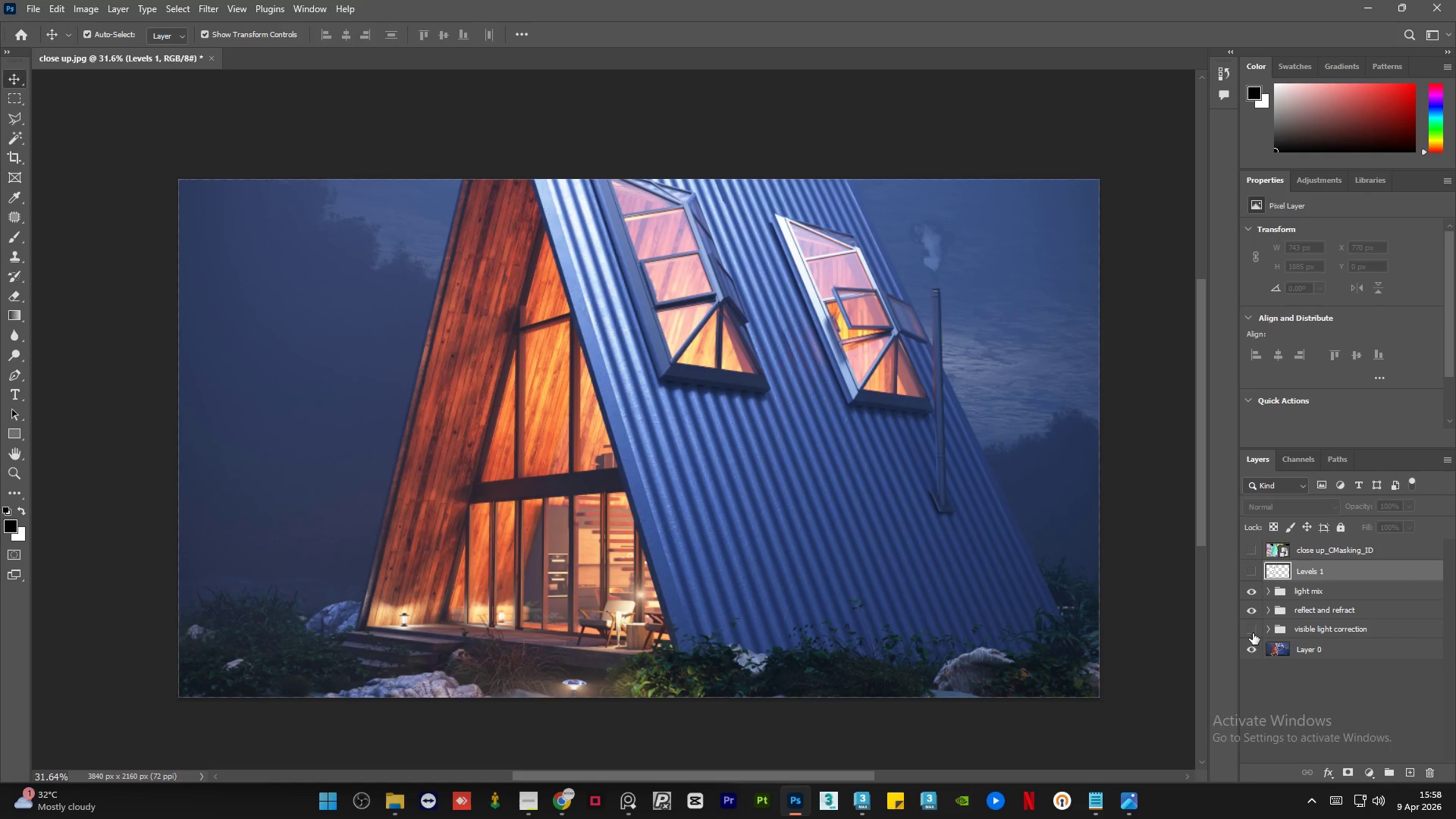 
left_click([1253, 633])
 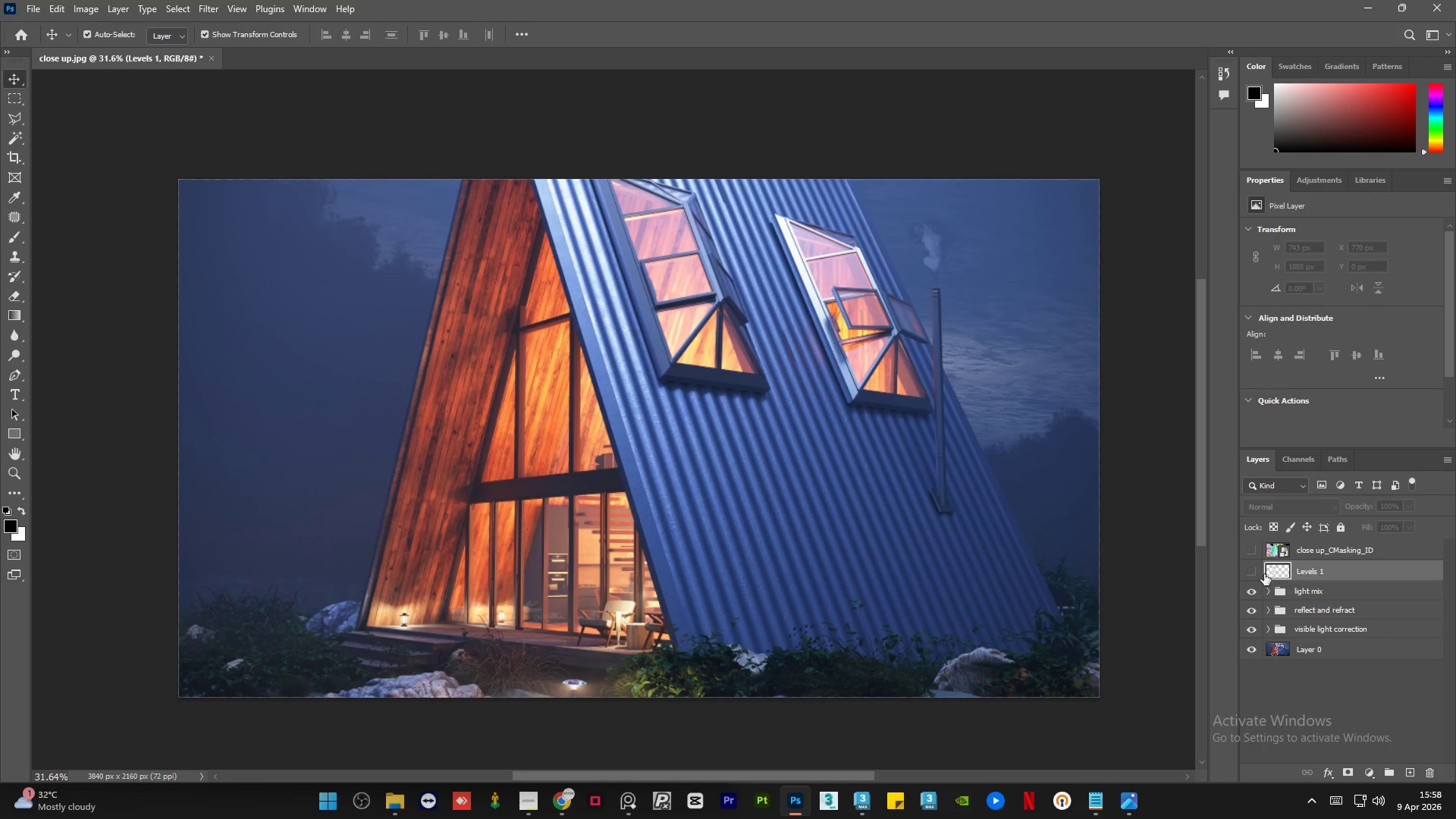 
left_click([1254, 574])
 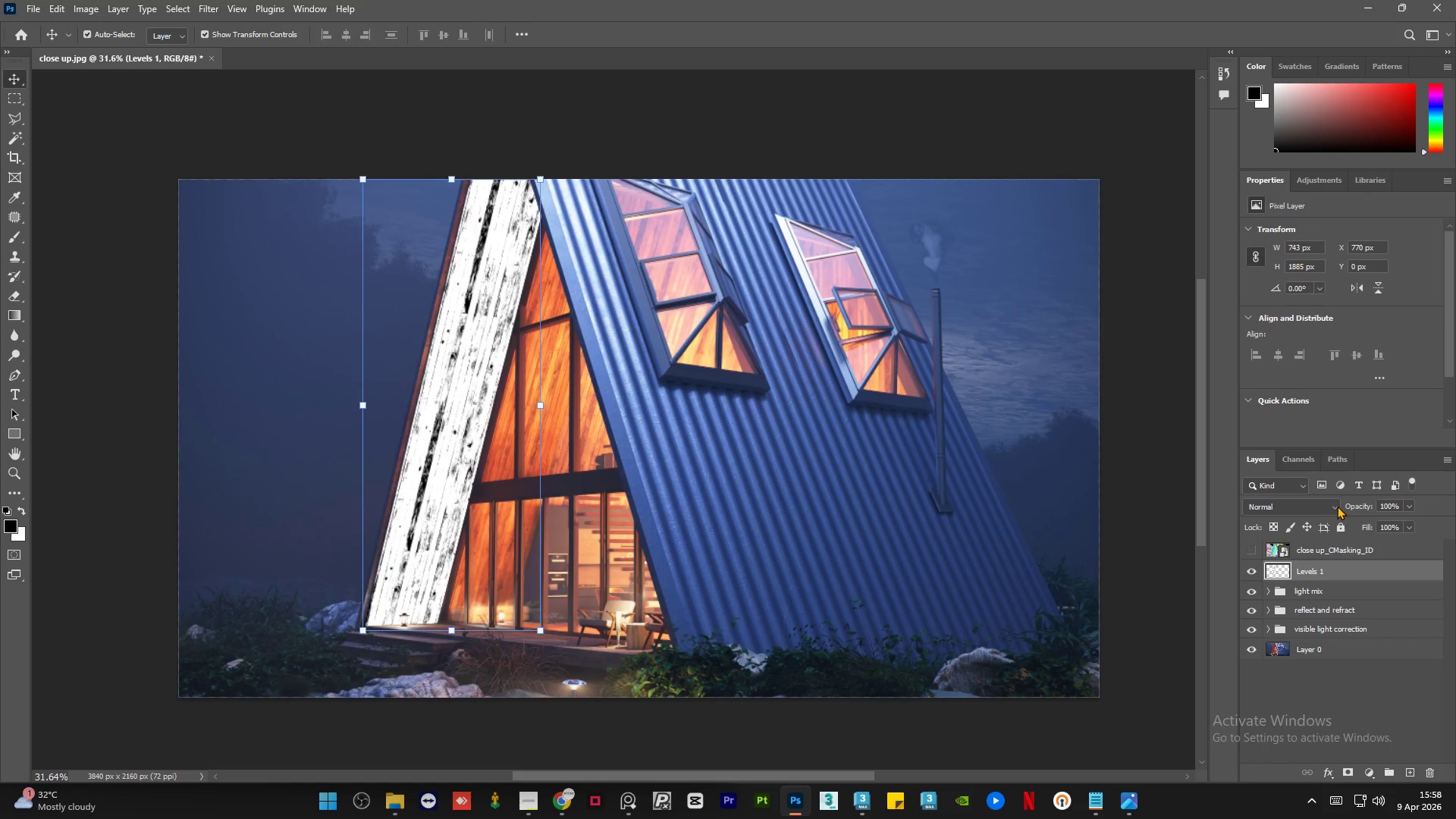 
left_click([1326, 507])
 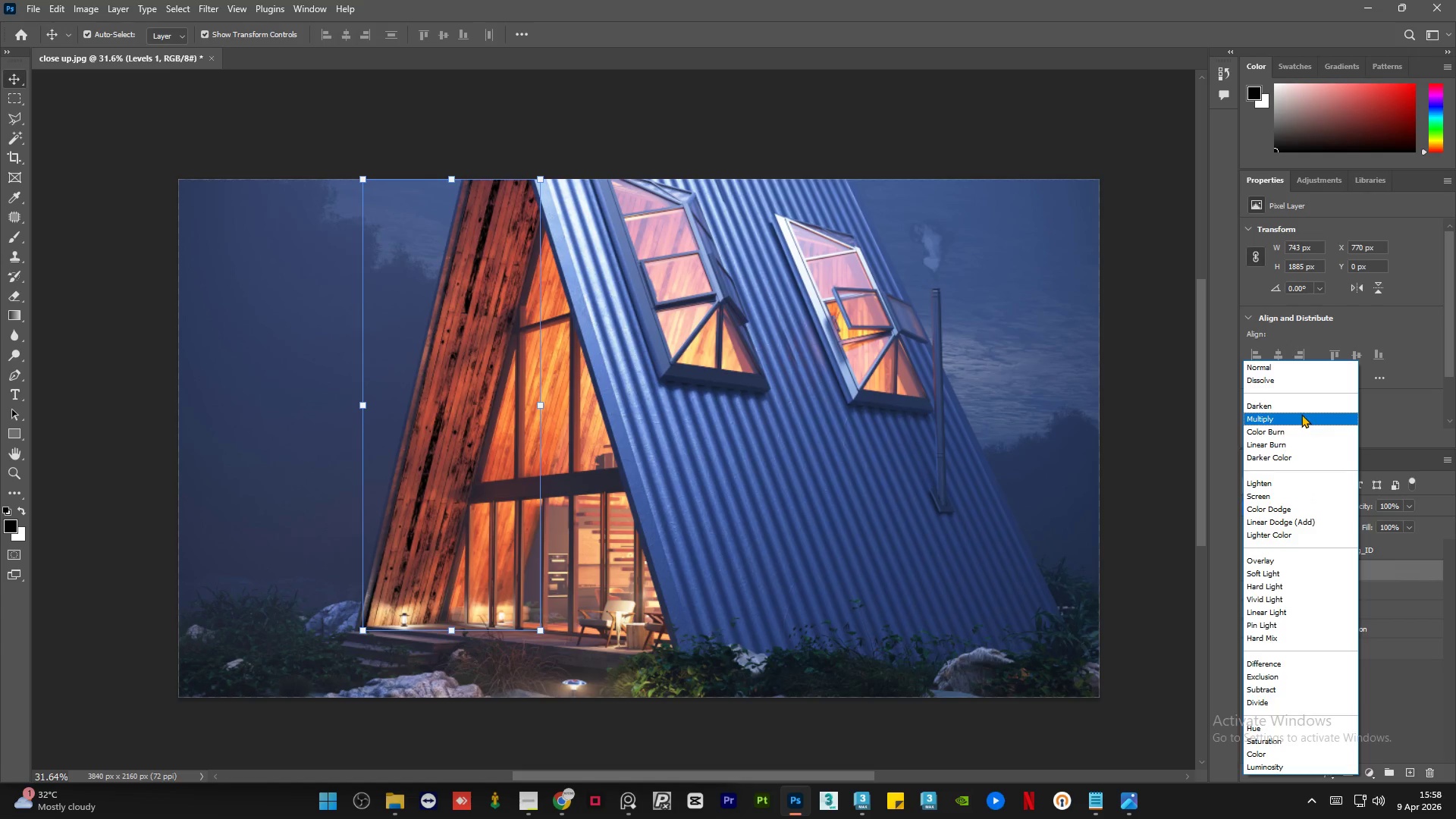 
left_click([1301, 414])
 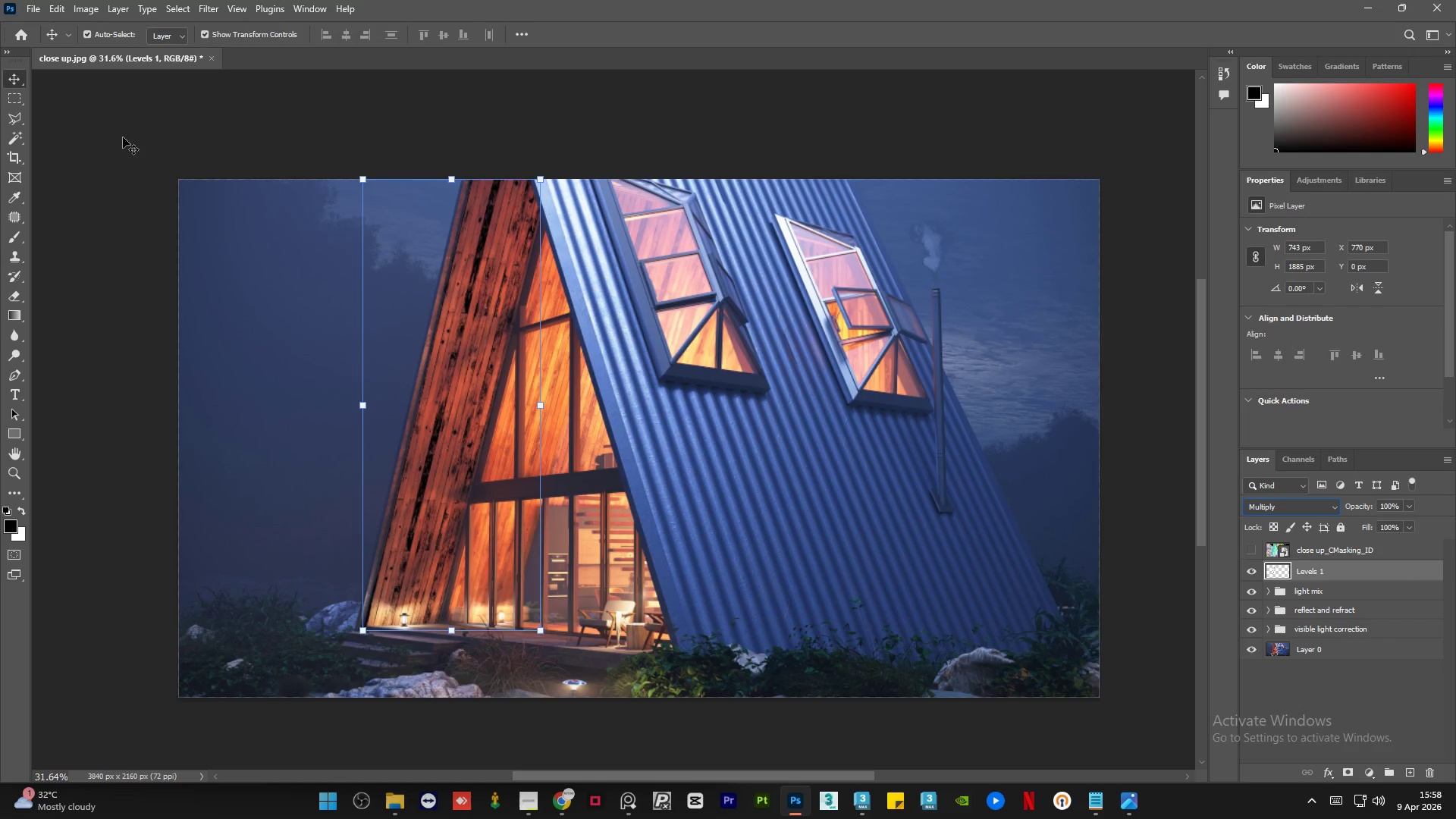 
left_click([108, 116])
 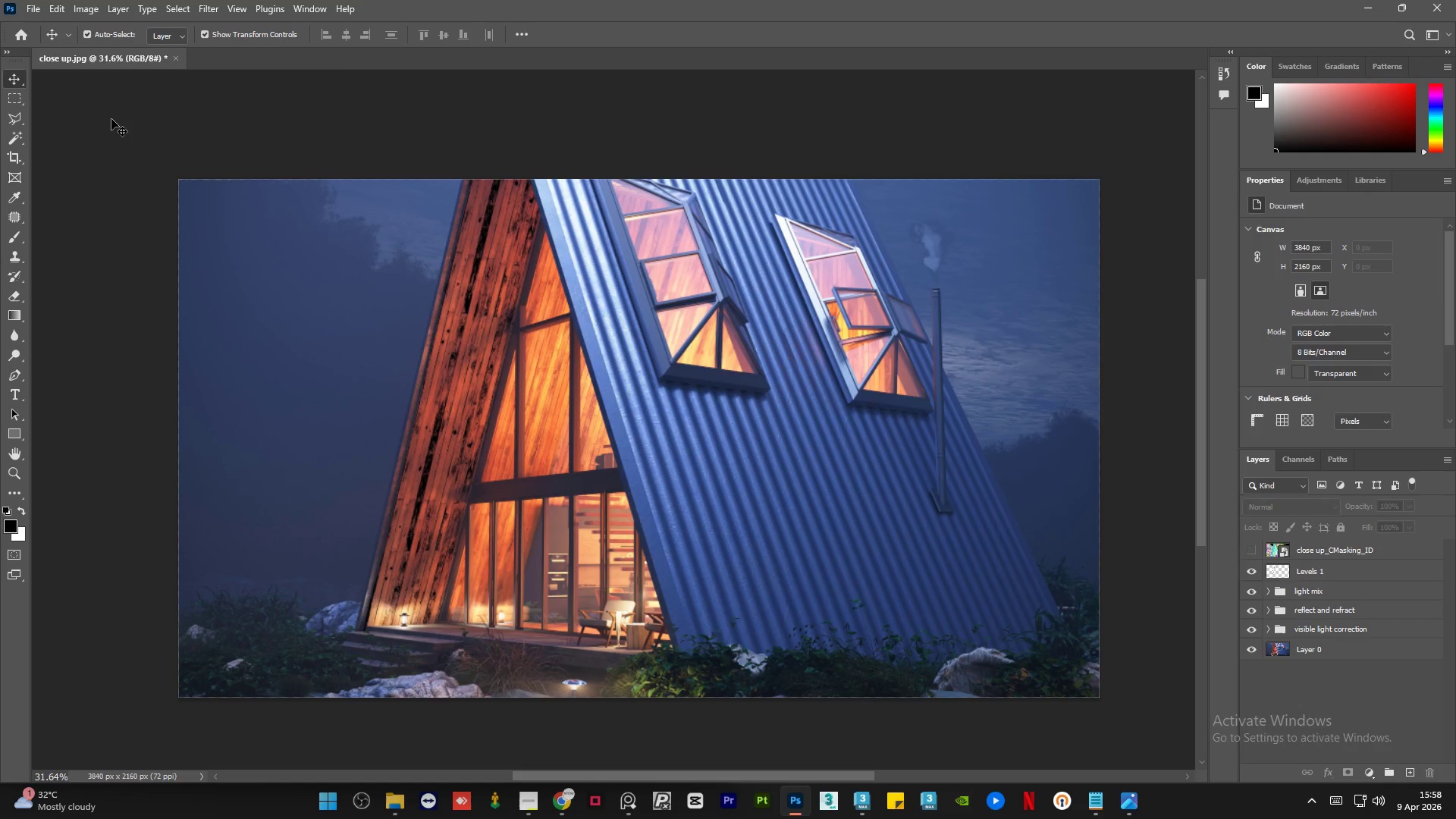 
hold_key(key=AltLeft, duration=1.52)
 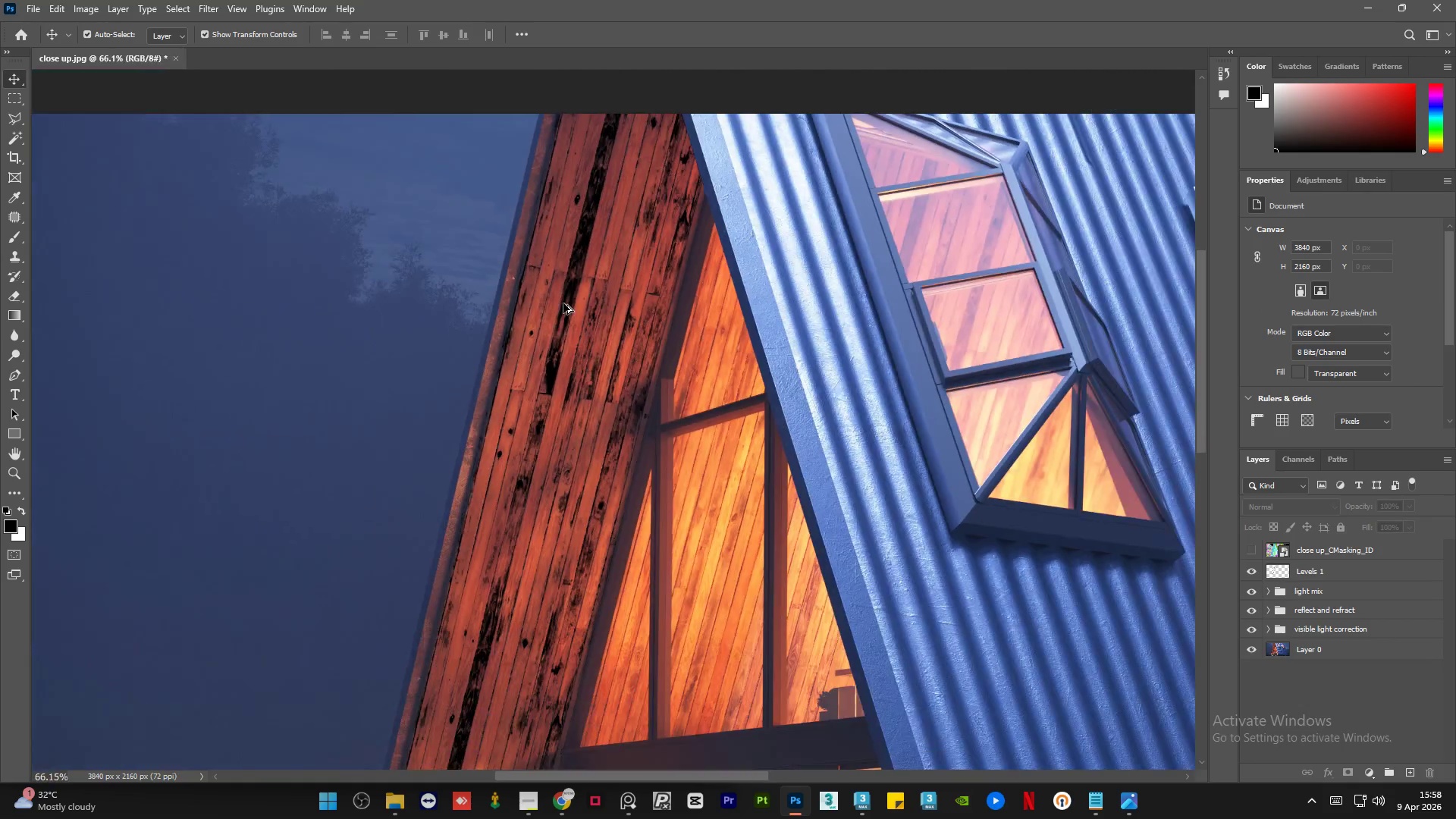 
hold_key(key=AltLeft, duration=0.75)
 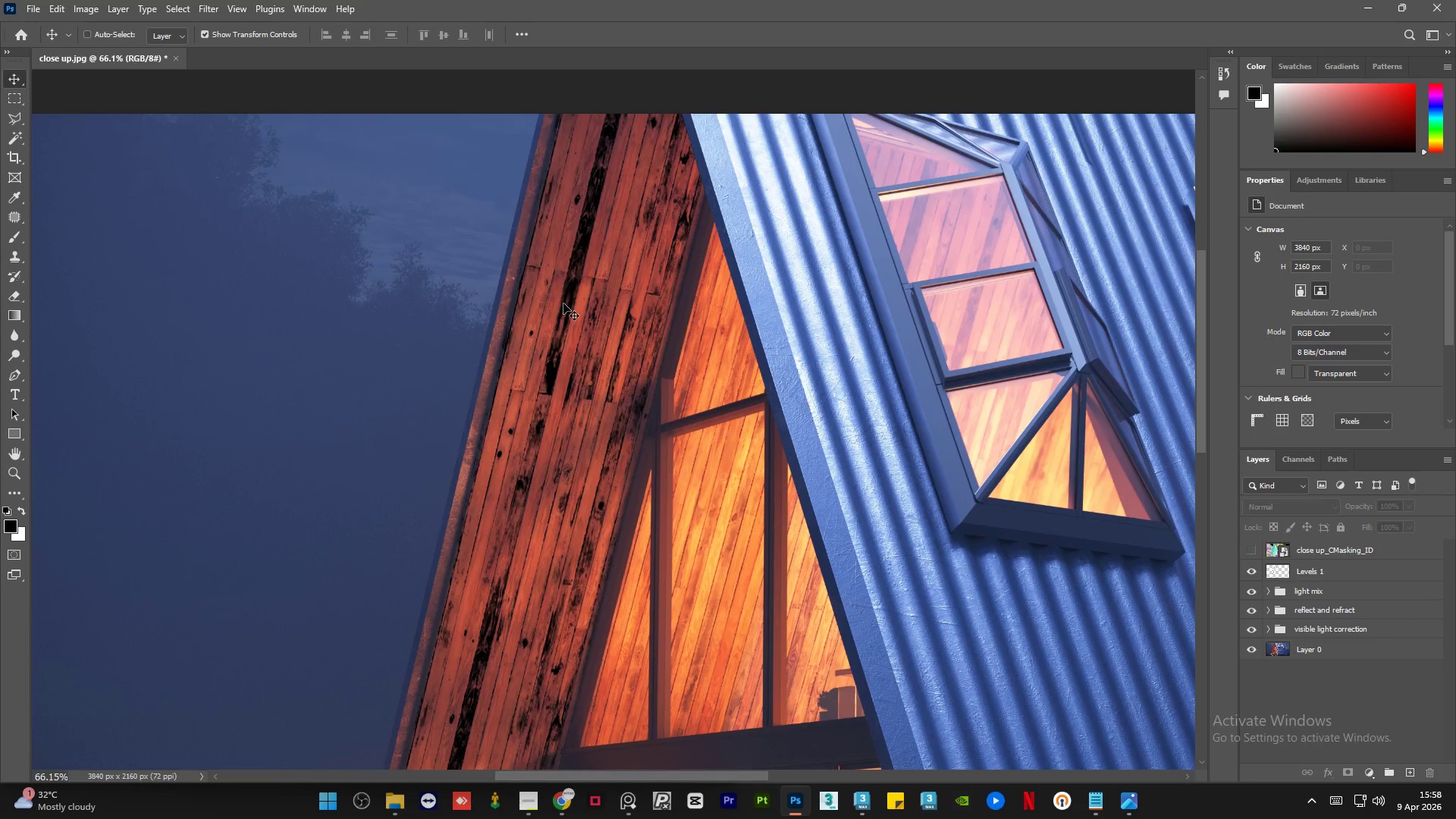 
scroll: coordinate [565, 303], scroll_direction: up, amount: 15.0
 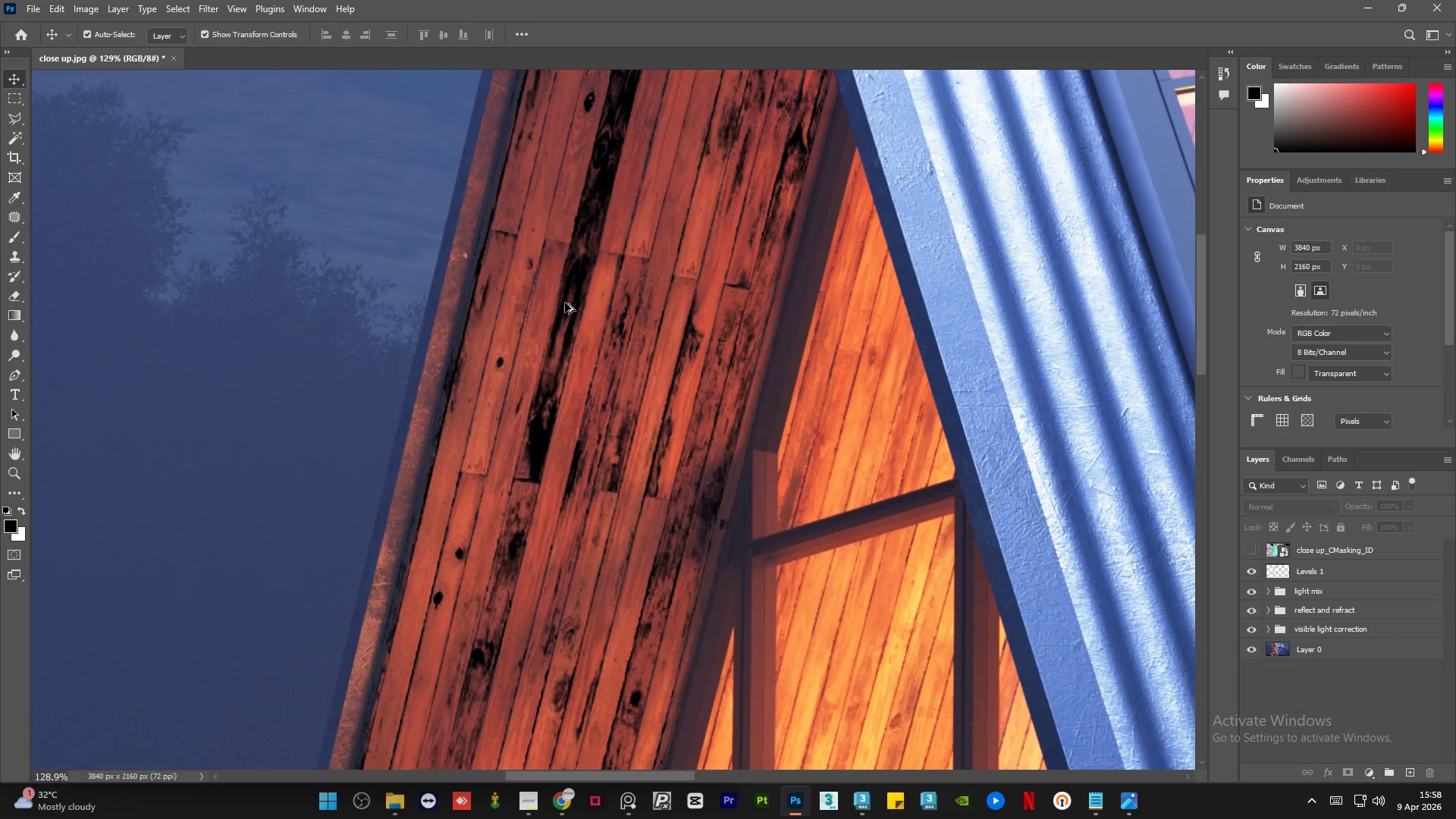 
scroll: coordinate [564, 303], scroll_direction: down, amount: 7.0
 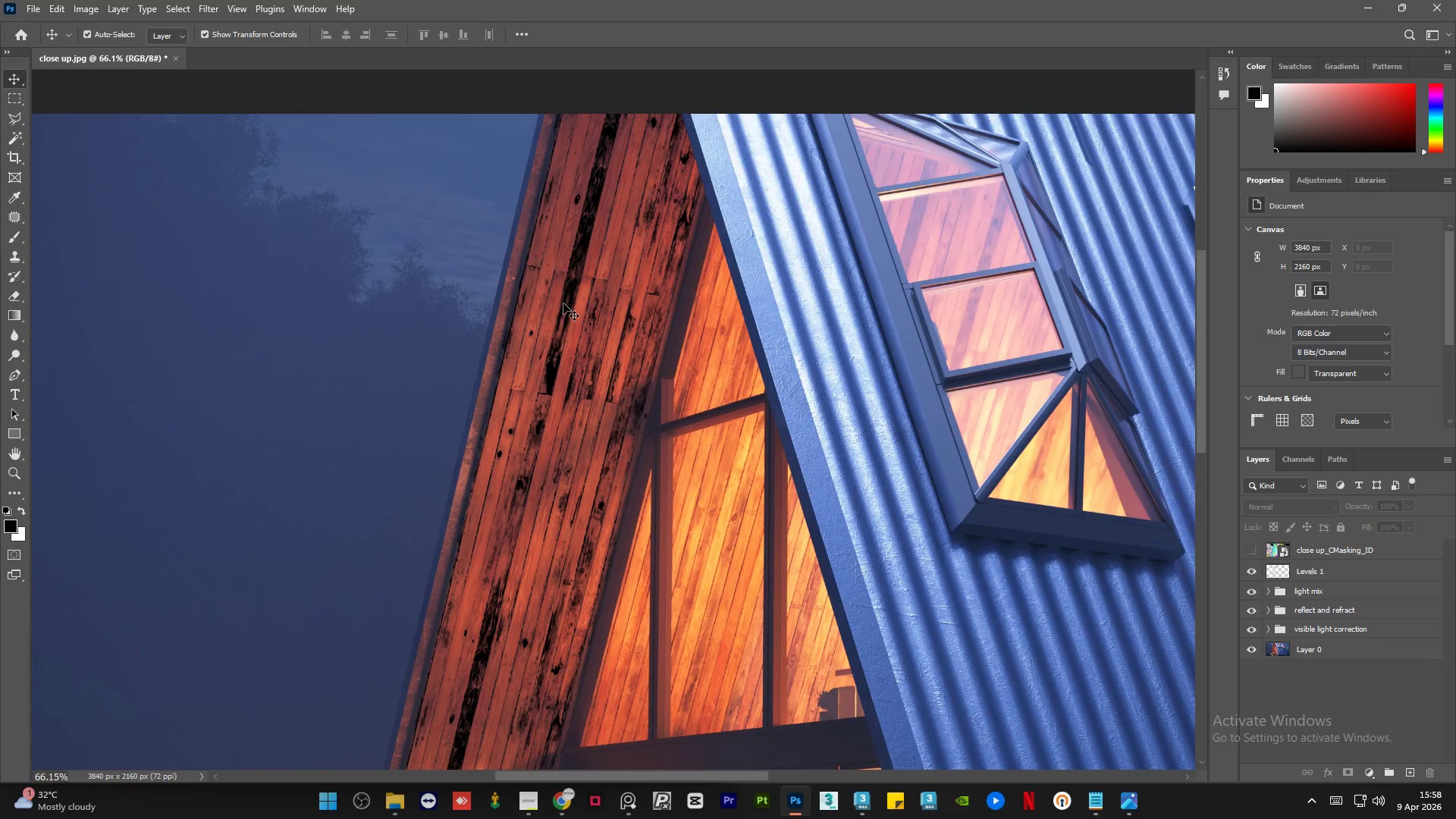 
key(Control+Z)
 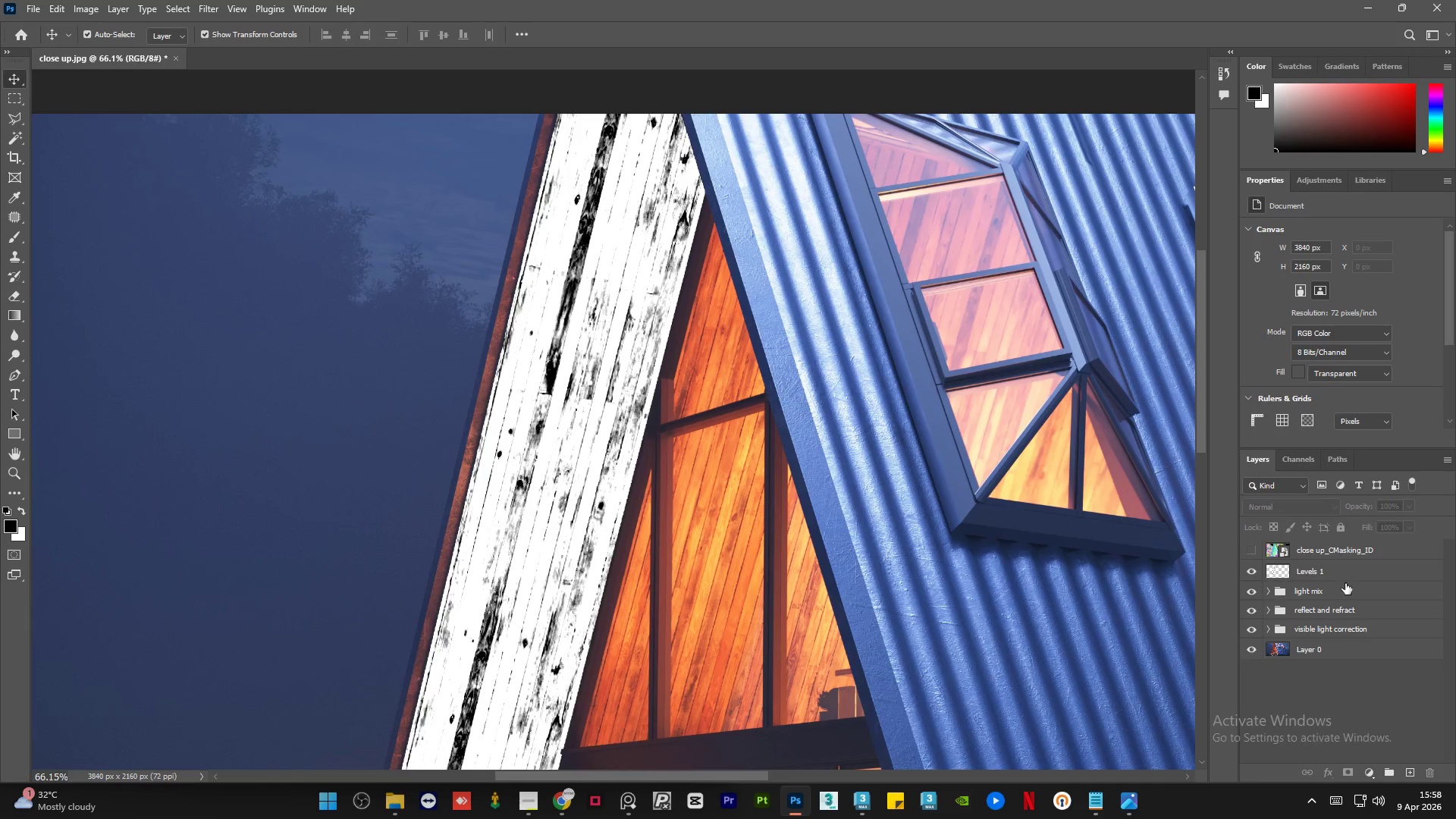 
left_click([1356, 578])
 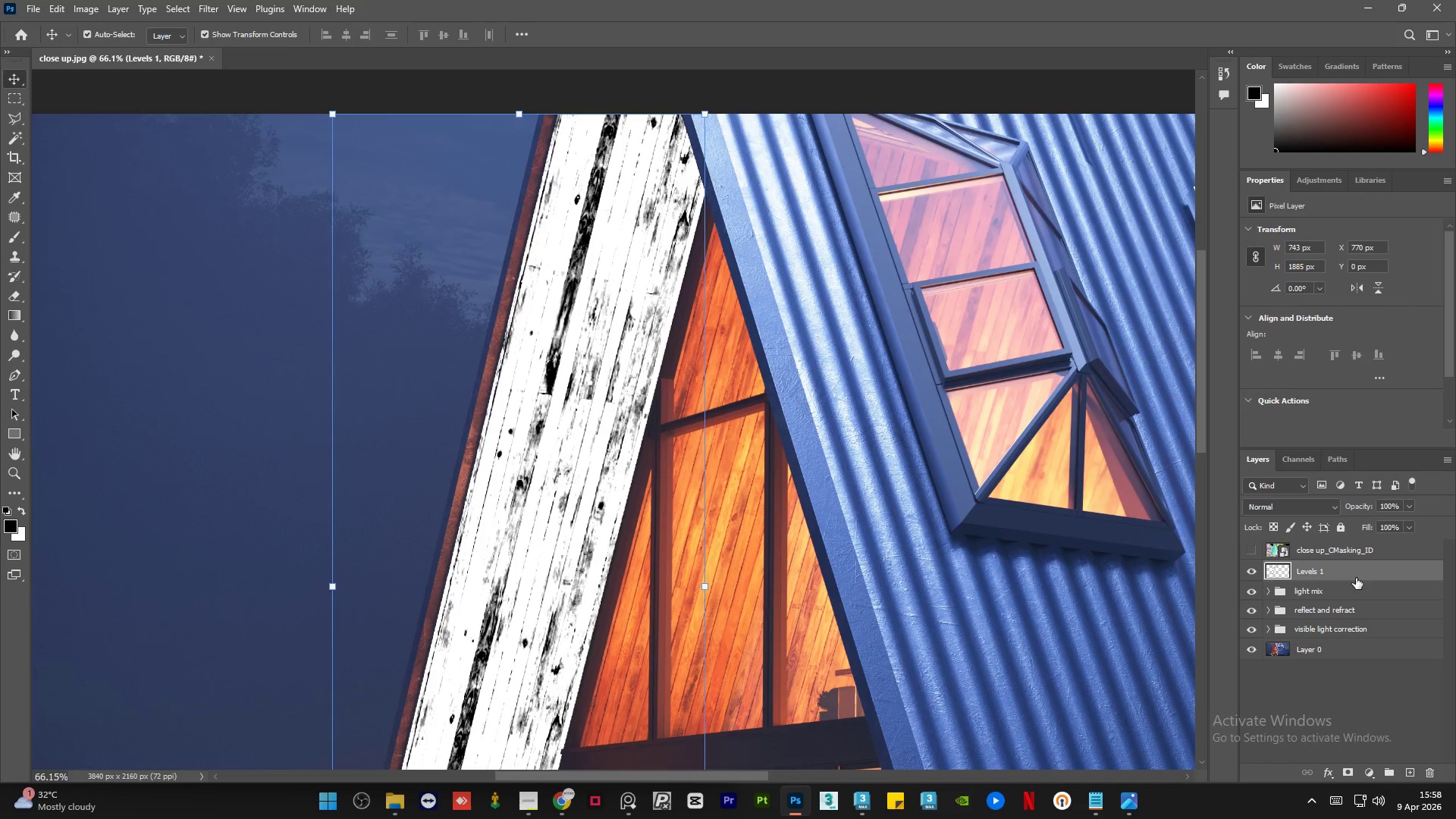 
hold_key(key=ControlLeft, duration=0.69)
 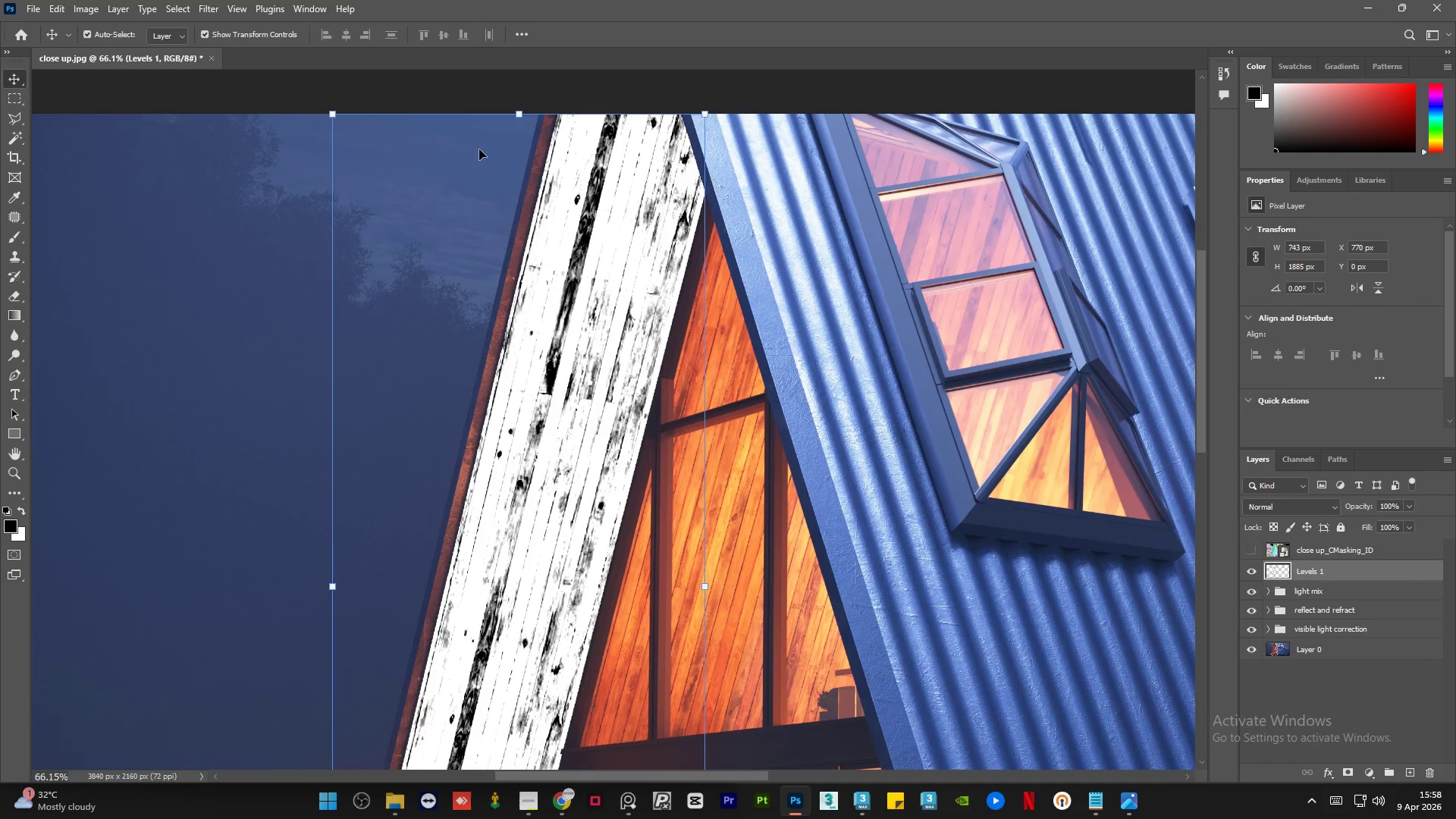 
key(Alt+AltLeft)
 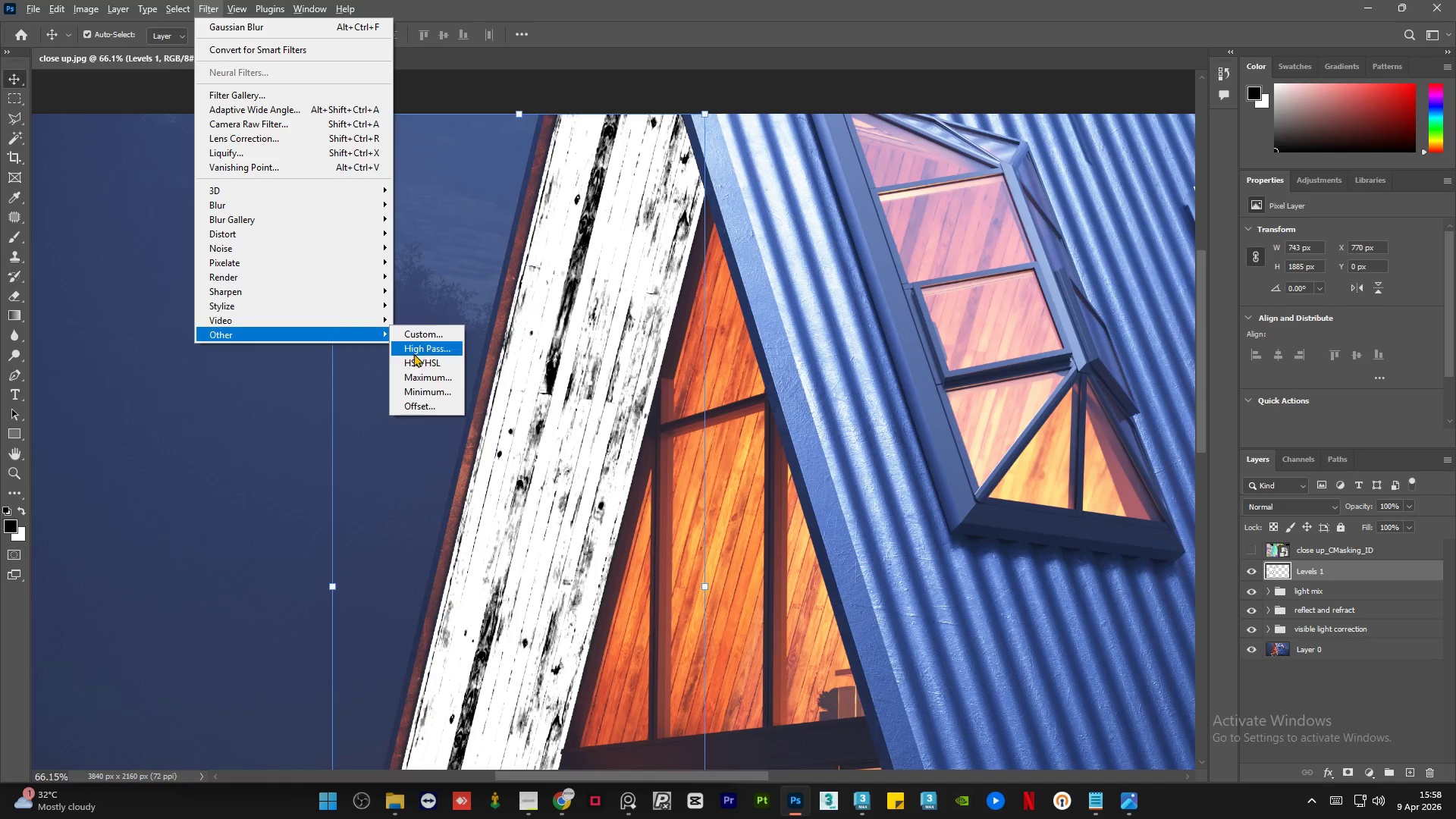 
left_click([437, 349])
 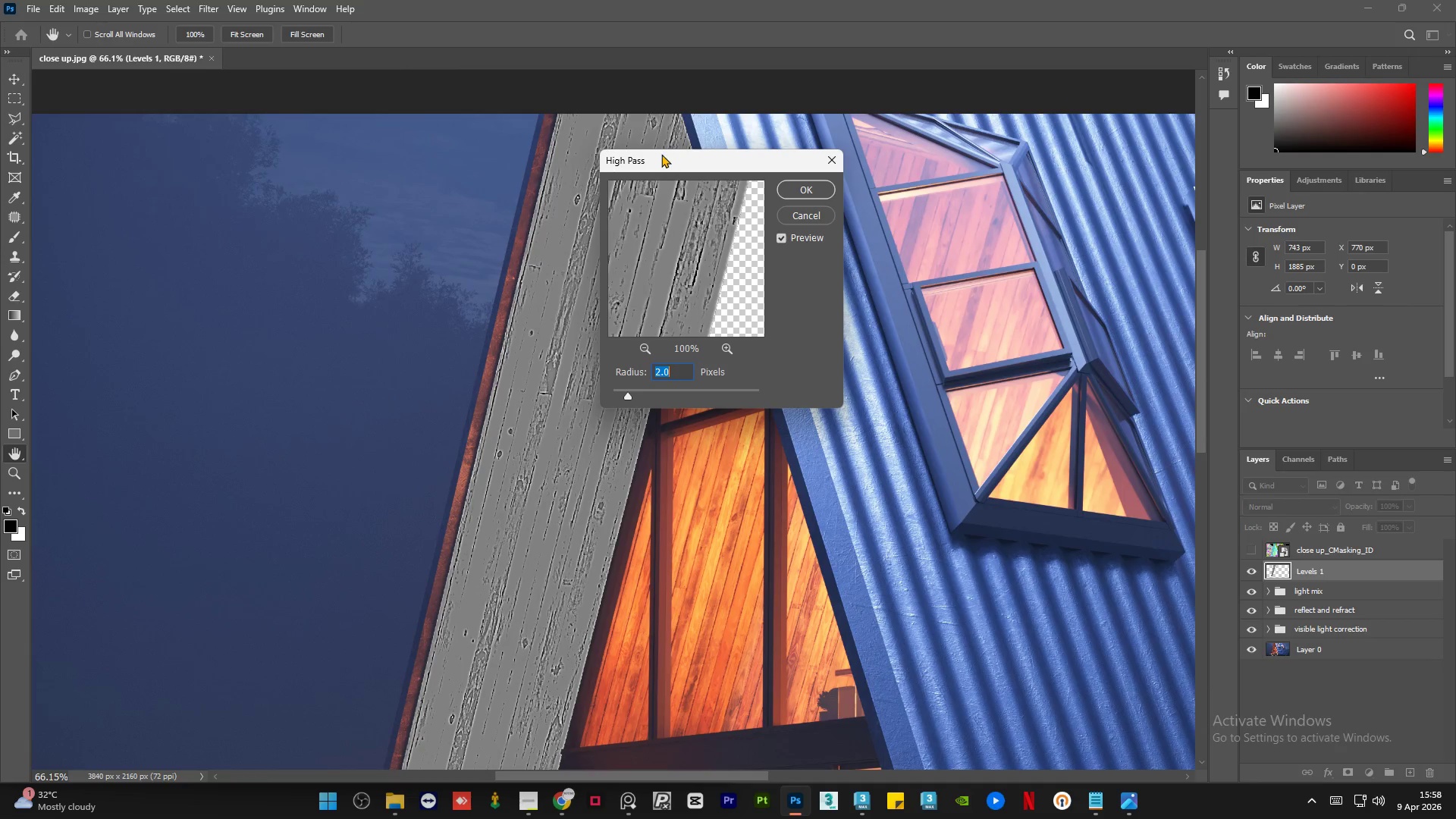 
left_click_drag(start_coordinate=[662, 165], to_coordinate=[836, 190])
 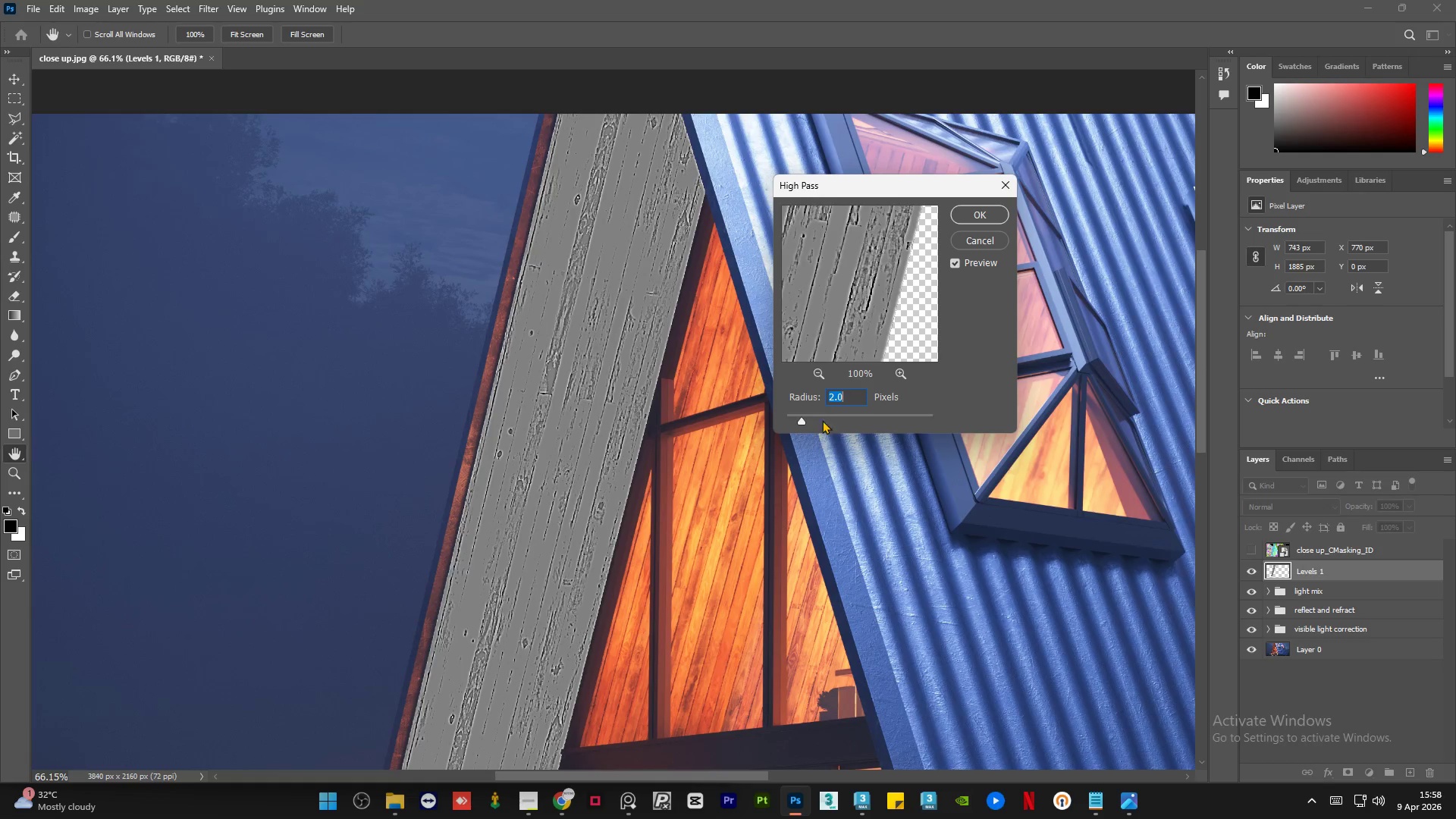 
left_click([834, 414])
 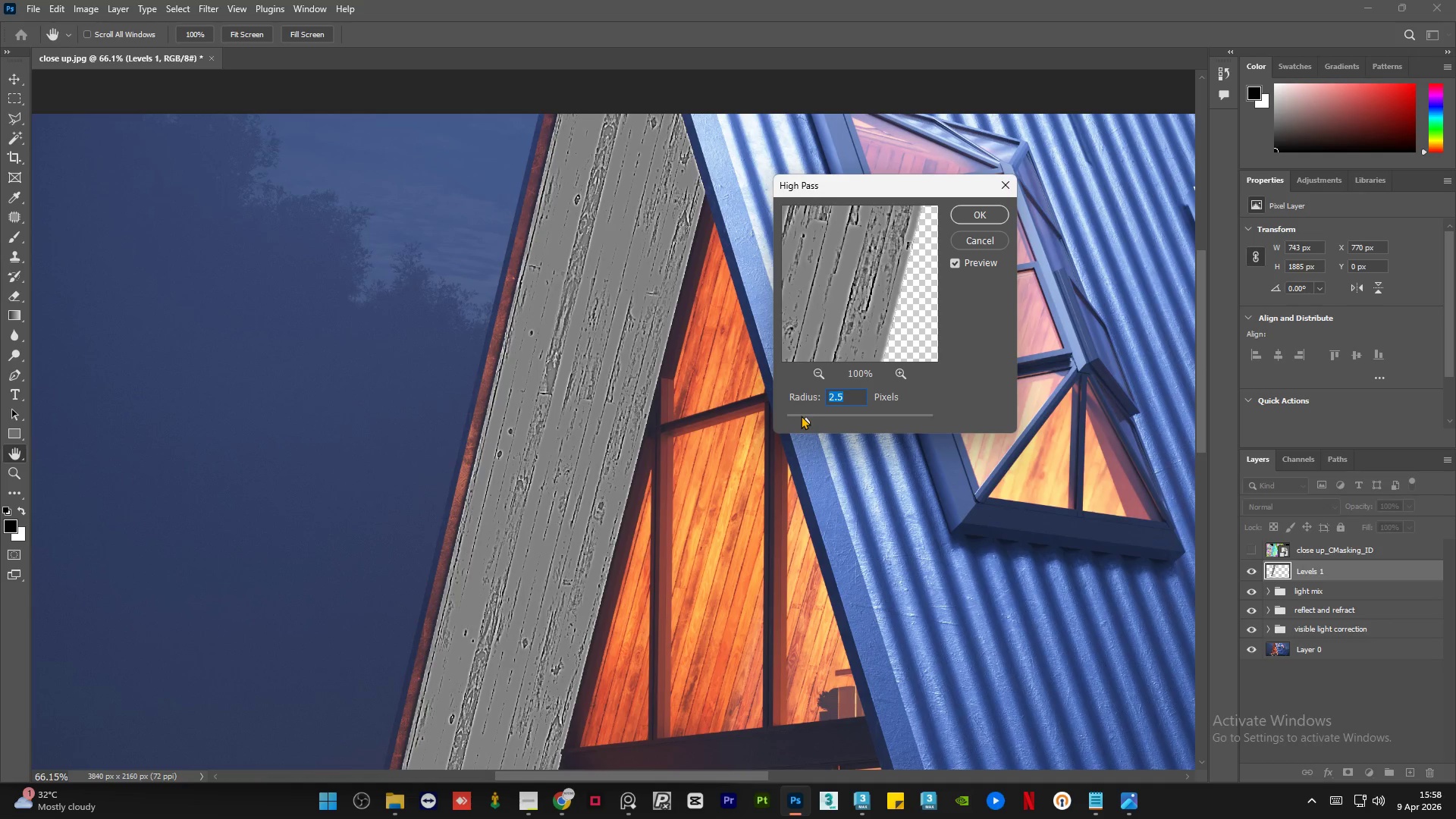 
left_click([963, 219])
 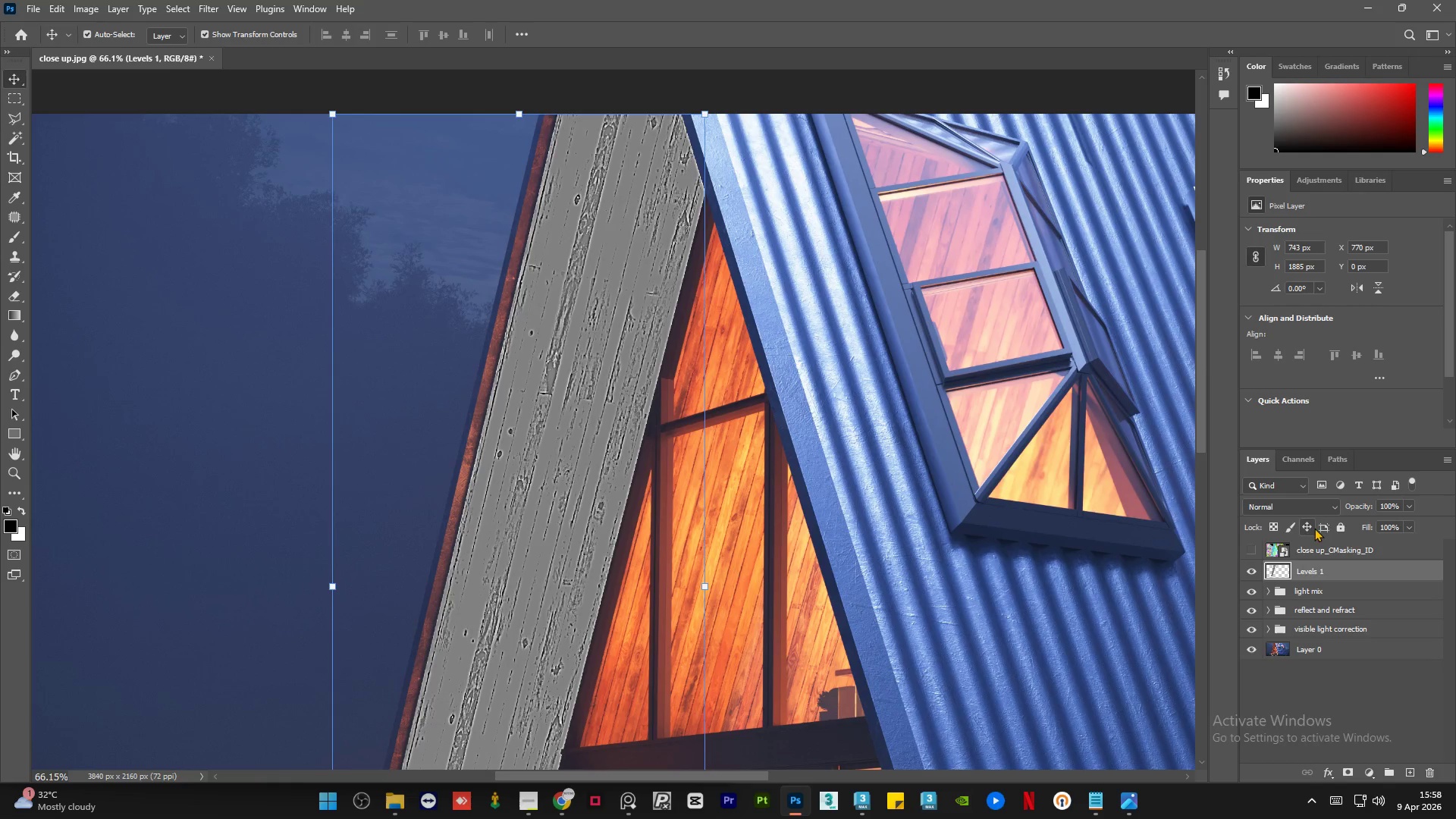 
left_click([1327, 505])
 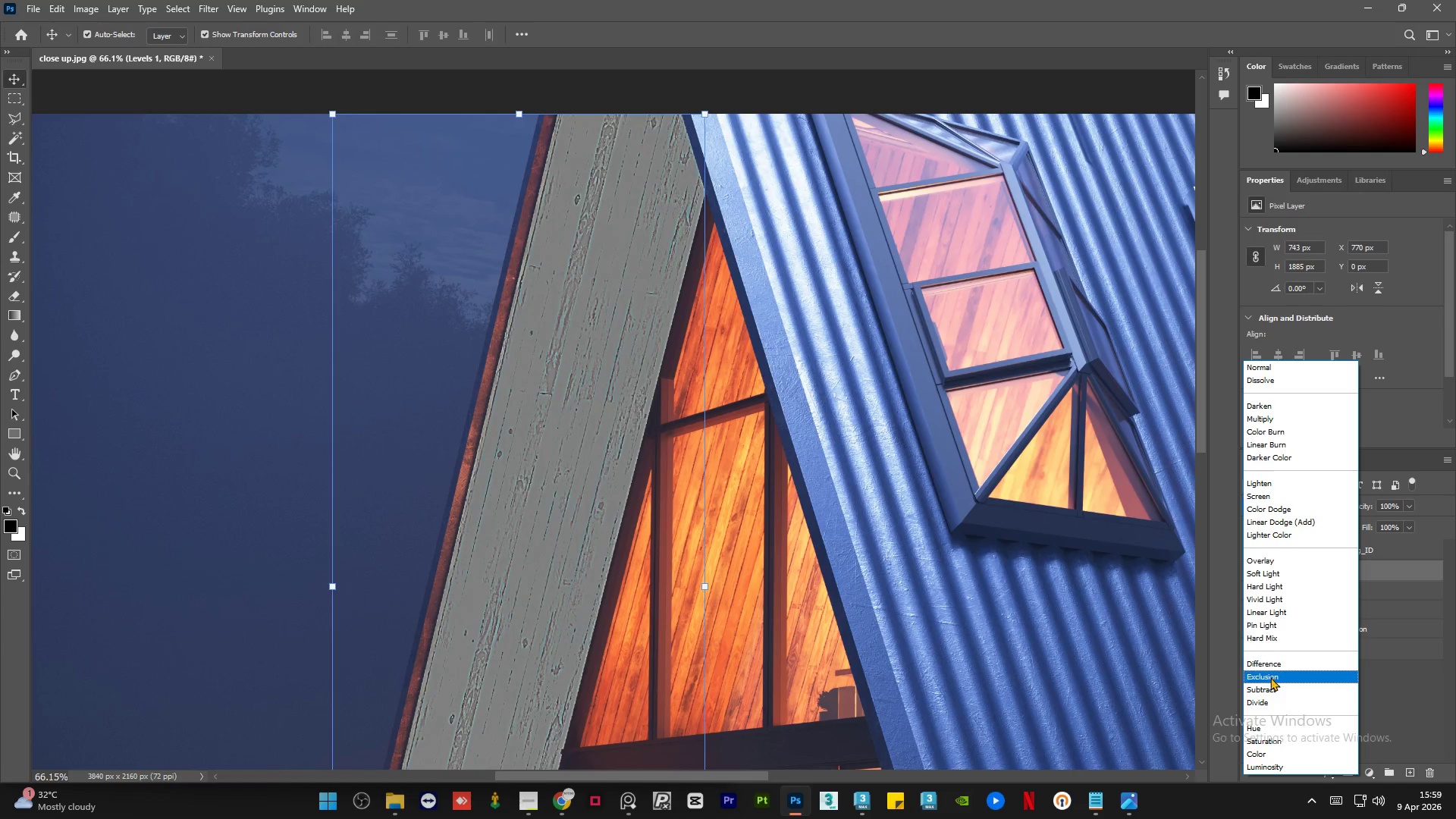 
wait(20.55)
 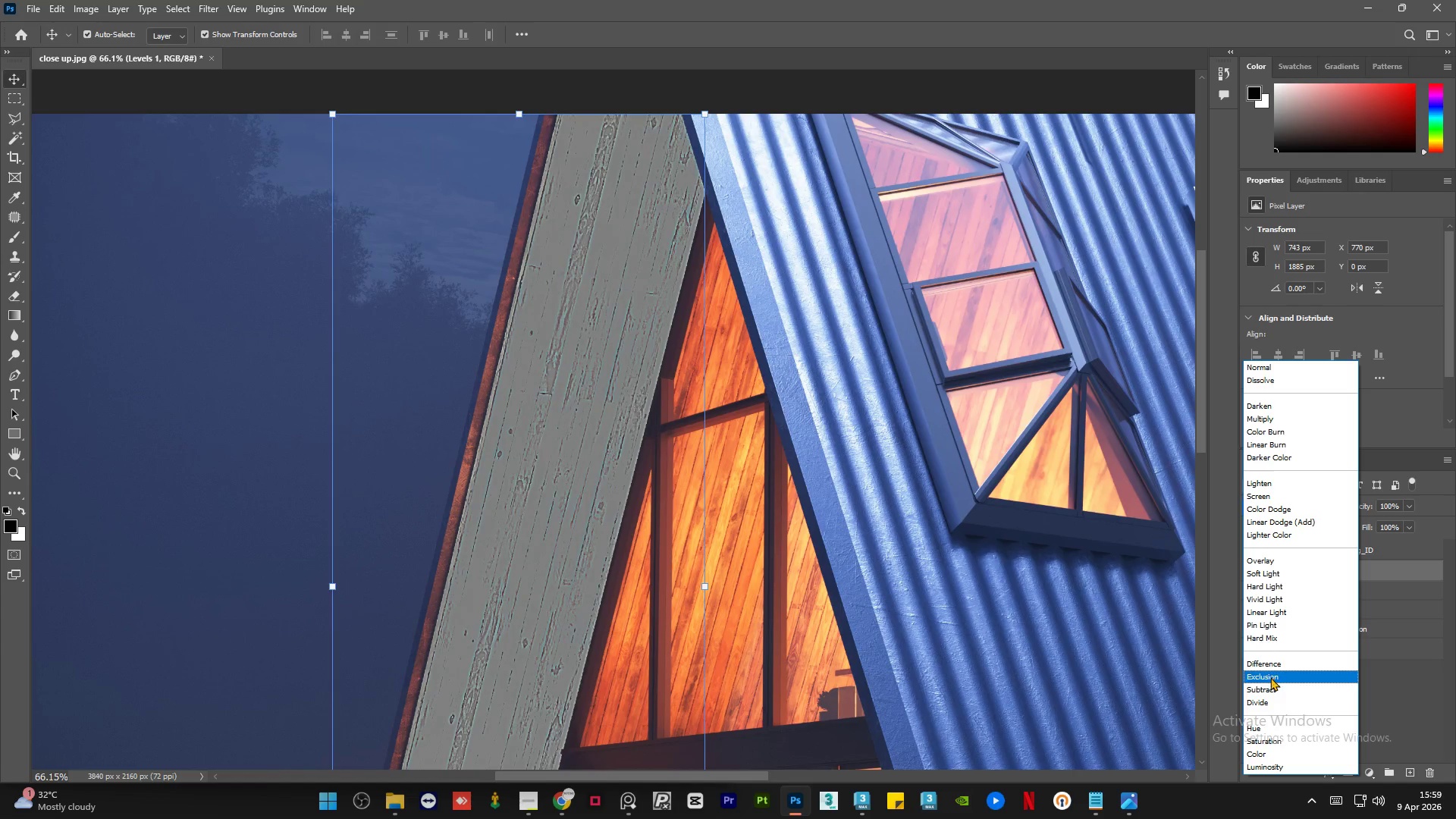 
left_click([1267, 578])
 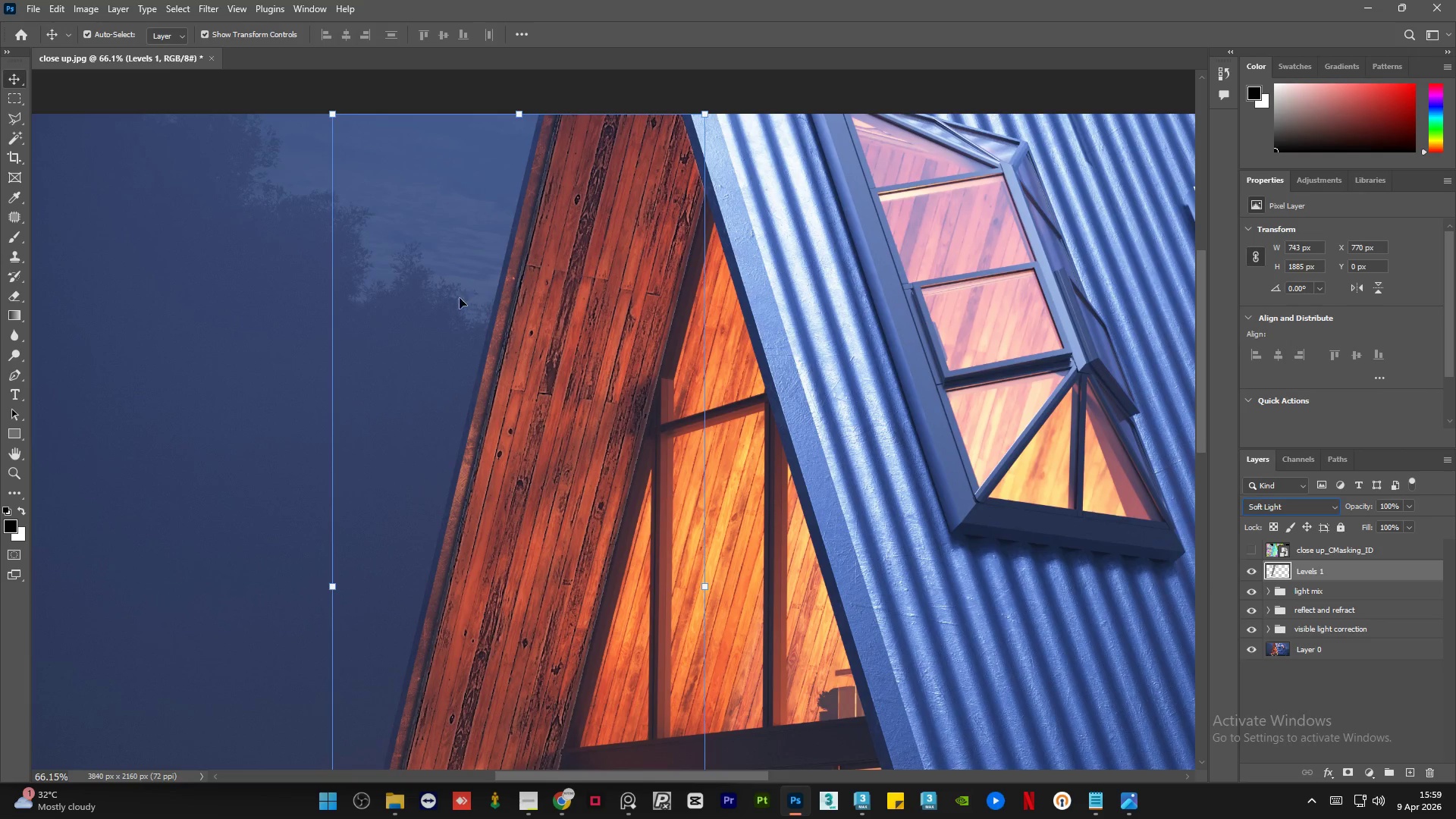 
left_click([371, 276])
 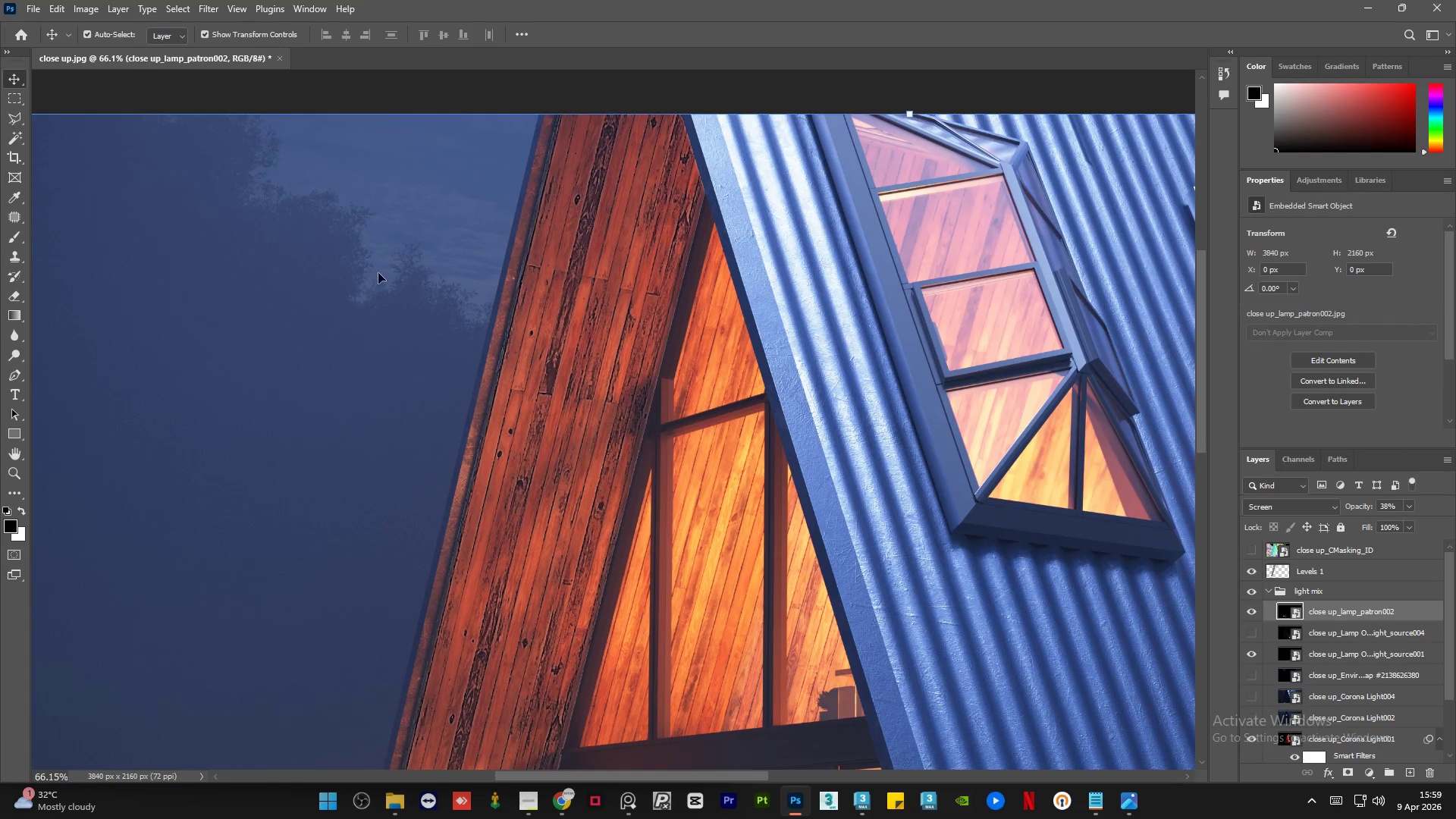 
hold_key(key=AltLeft, duration=0.8)
scroll: coordinate [510, 246], scroll_direction: down, amount: 10.0
 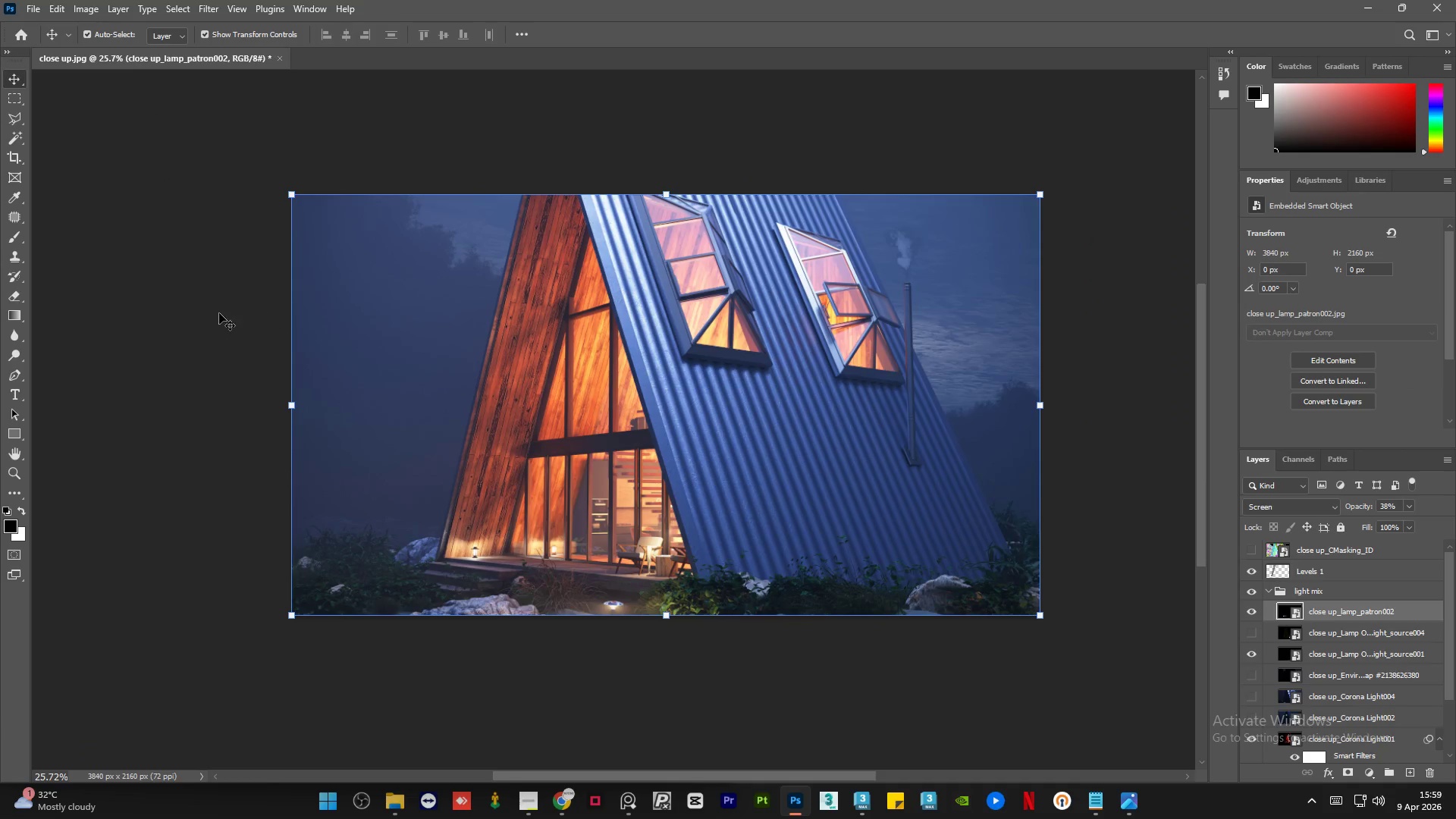 
left_click([215, 312])
 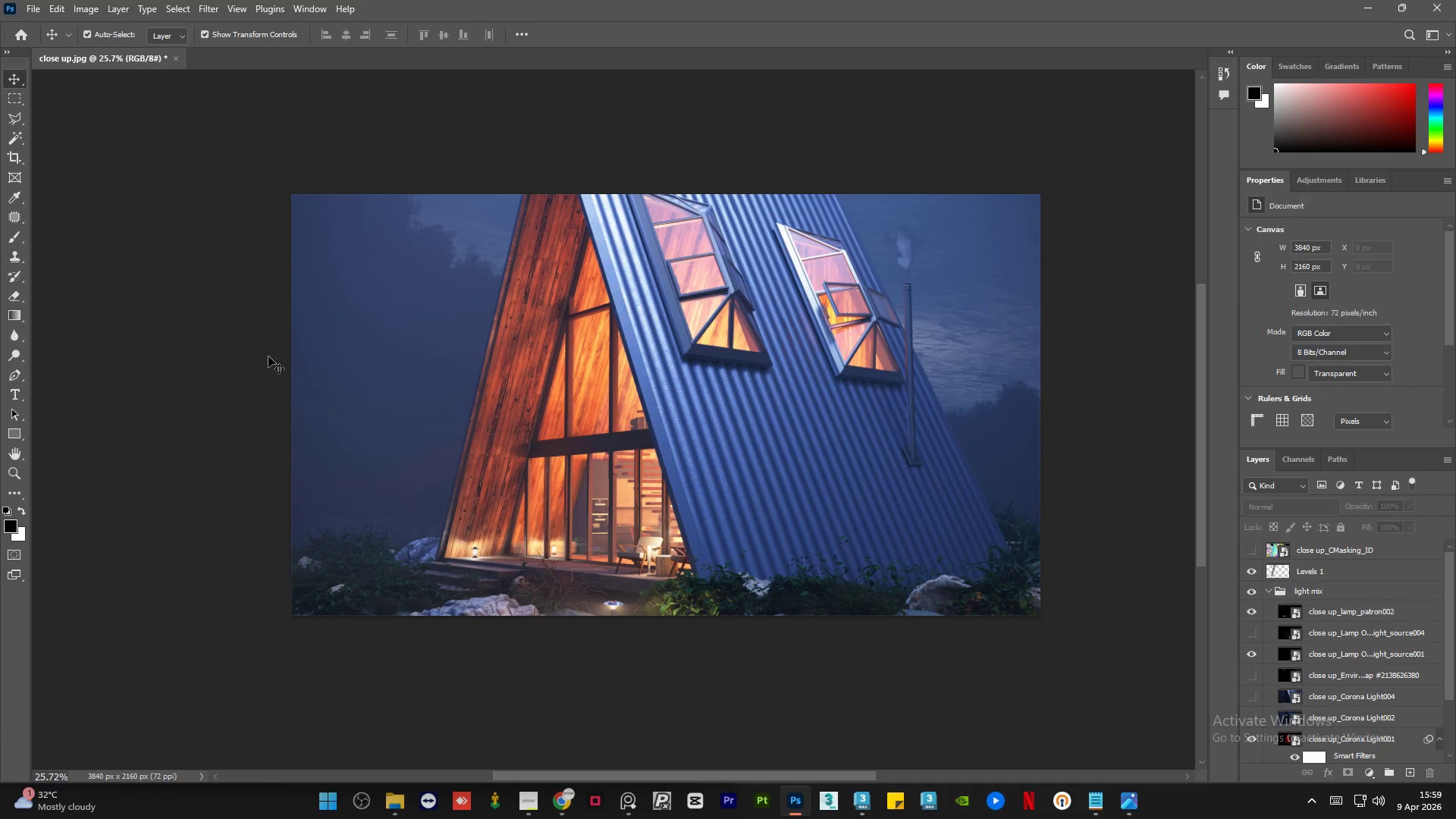 
hold_key(key=AltLeft, duration=1.5)
 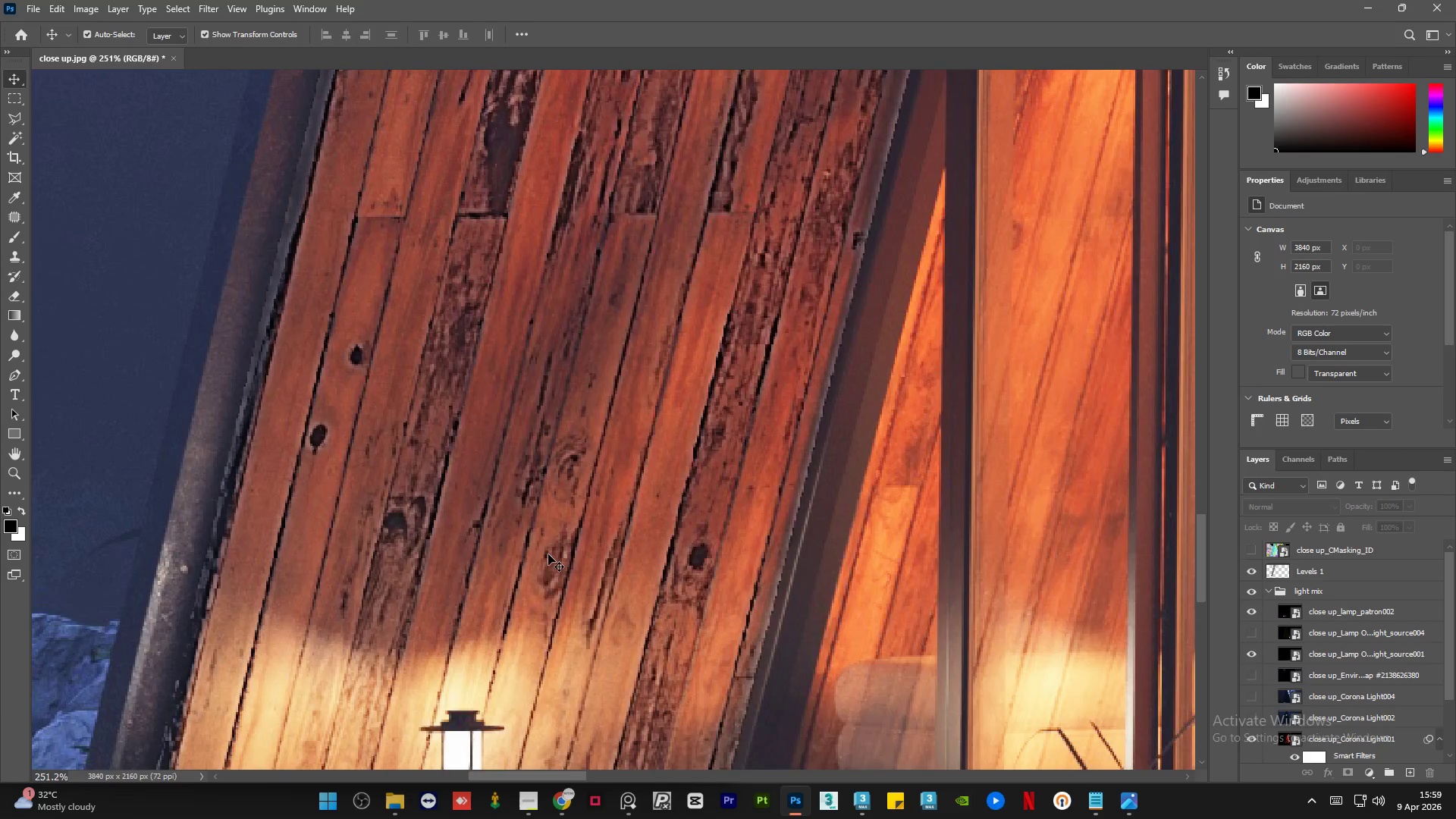 
hold_key(key=AltLeft, duration=0.39)
 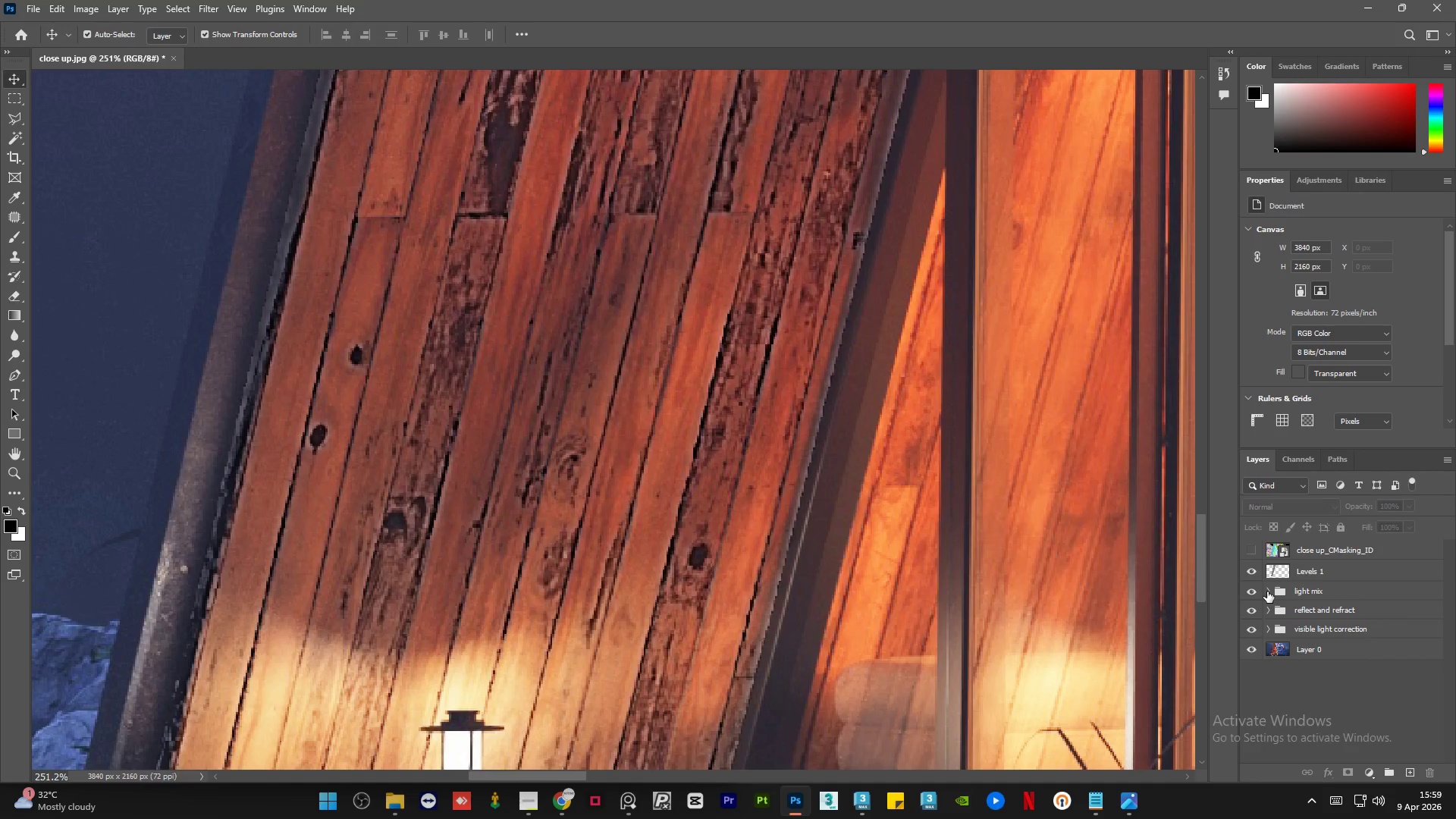 
scroll: coordinate [418, 557], scroll_direction: up, amount: 24.0
 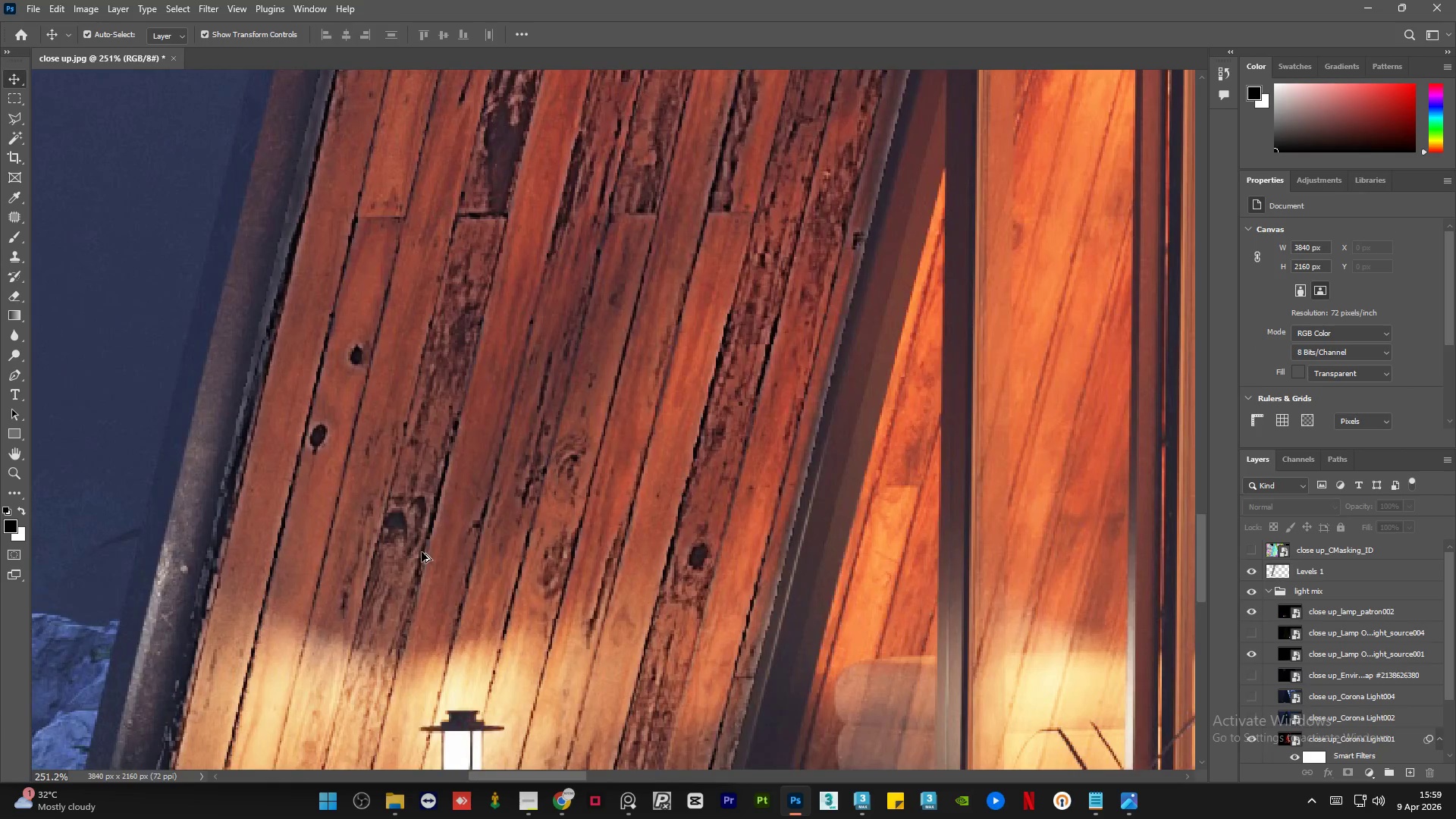 
left_click([1357, 577])
 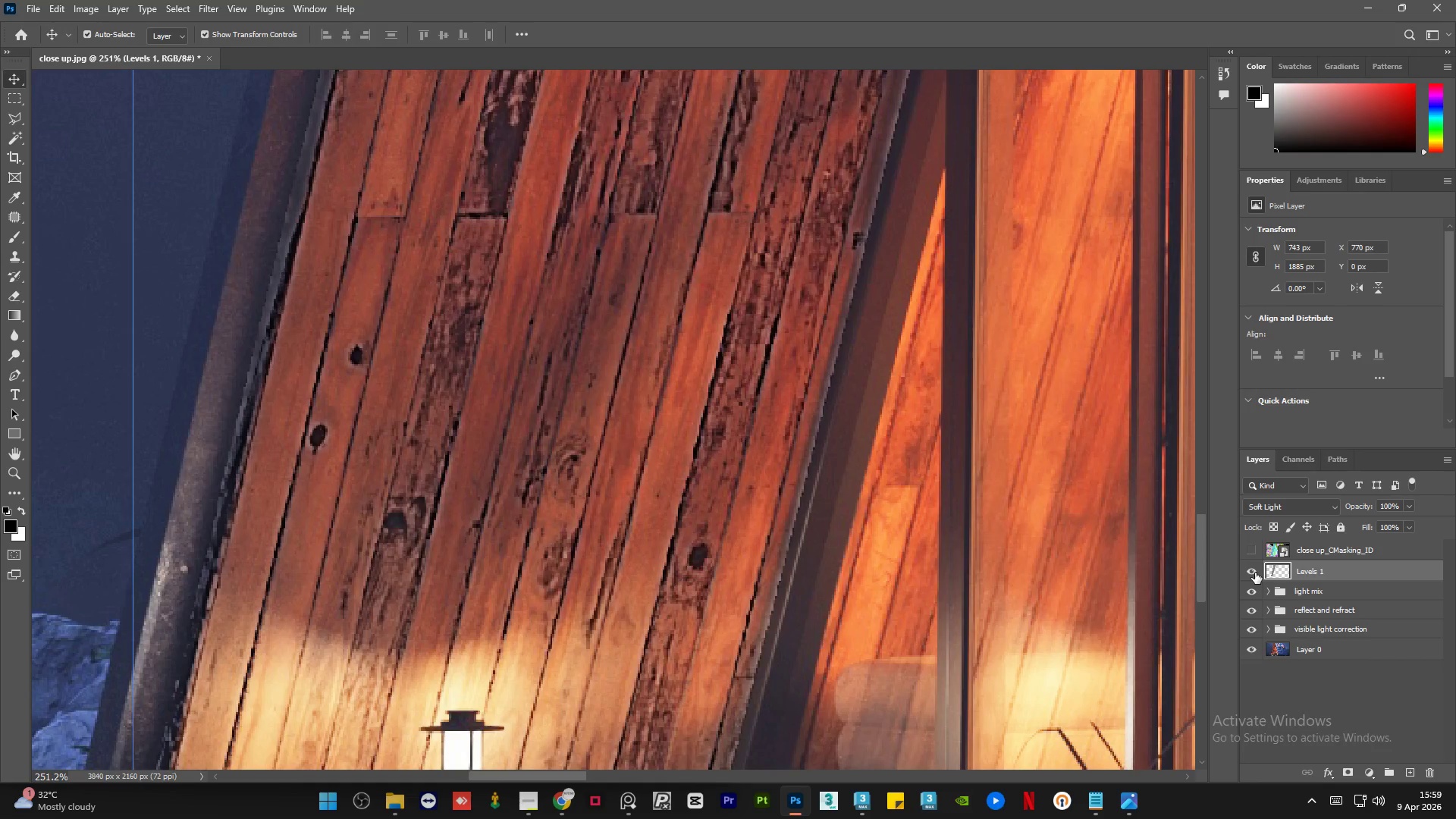 
left_click([1255, 573])
 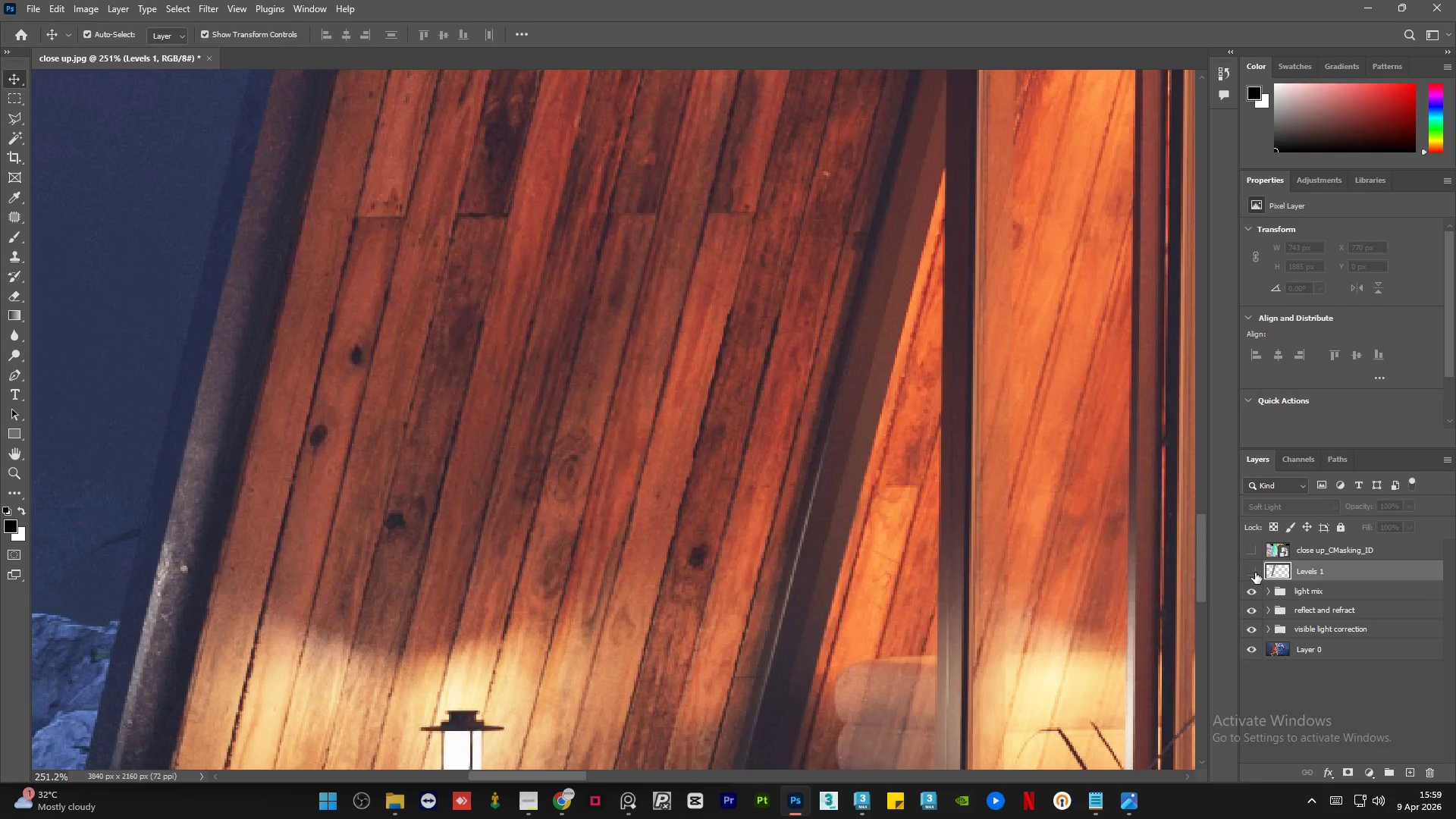 
left_click([1255, 573])
 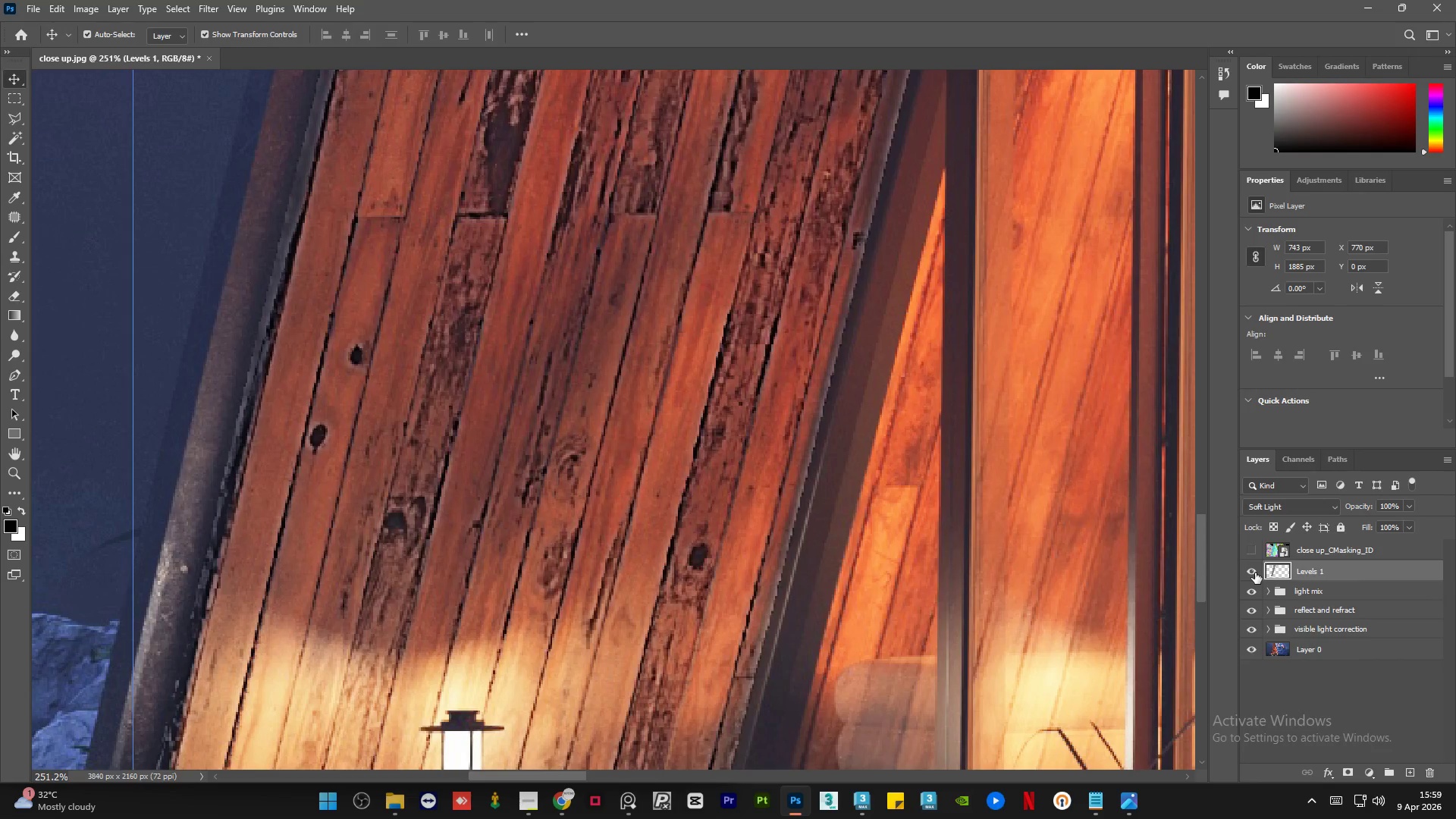 
left_click([1255, 573])
 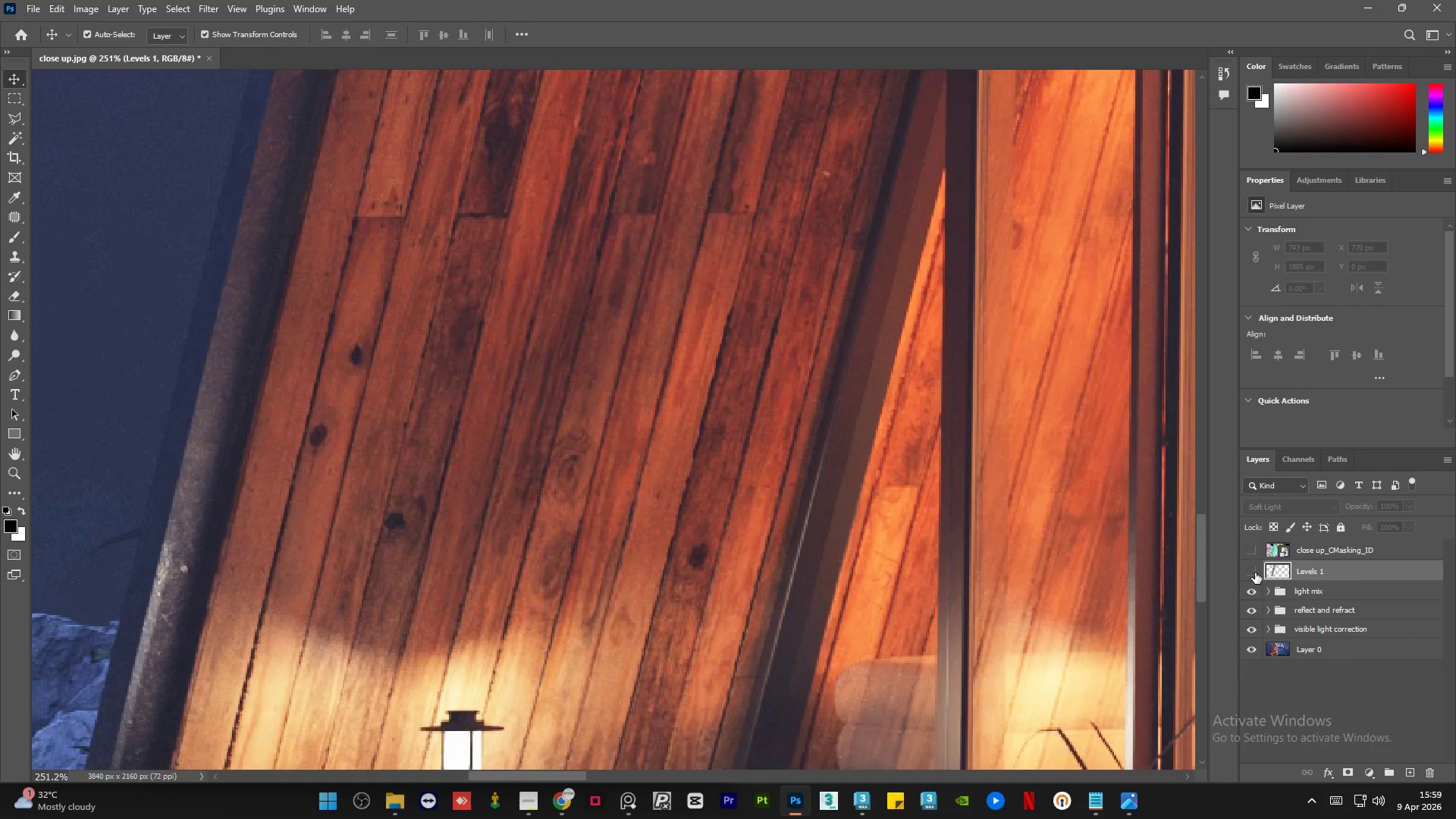 
left_click([1255, 573])
 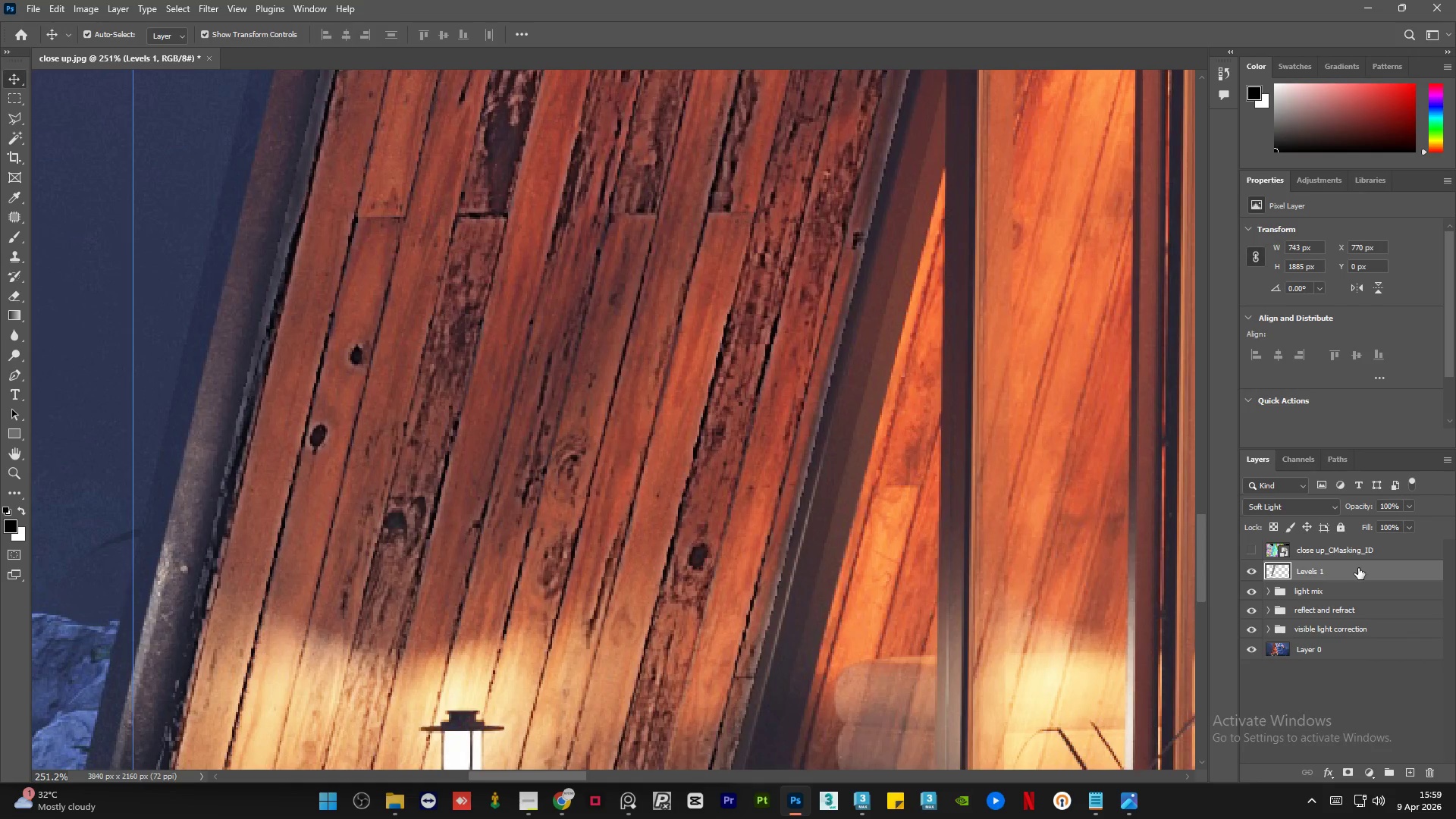 
left_click([1410, 504])
 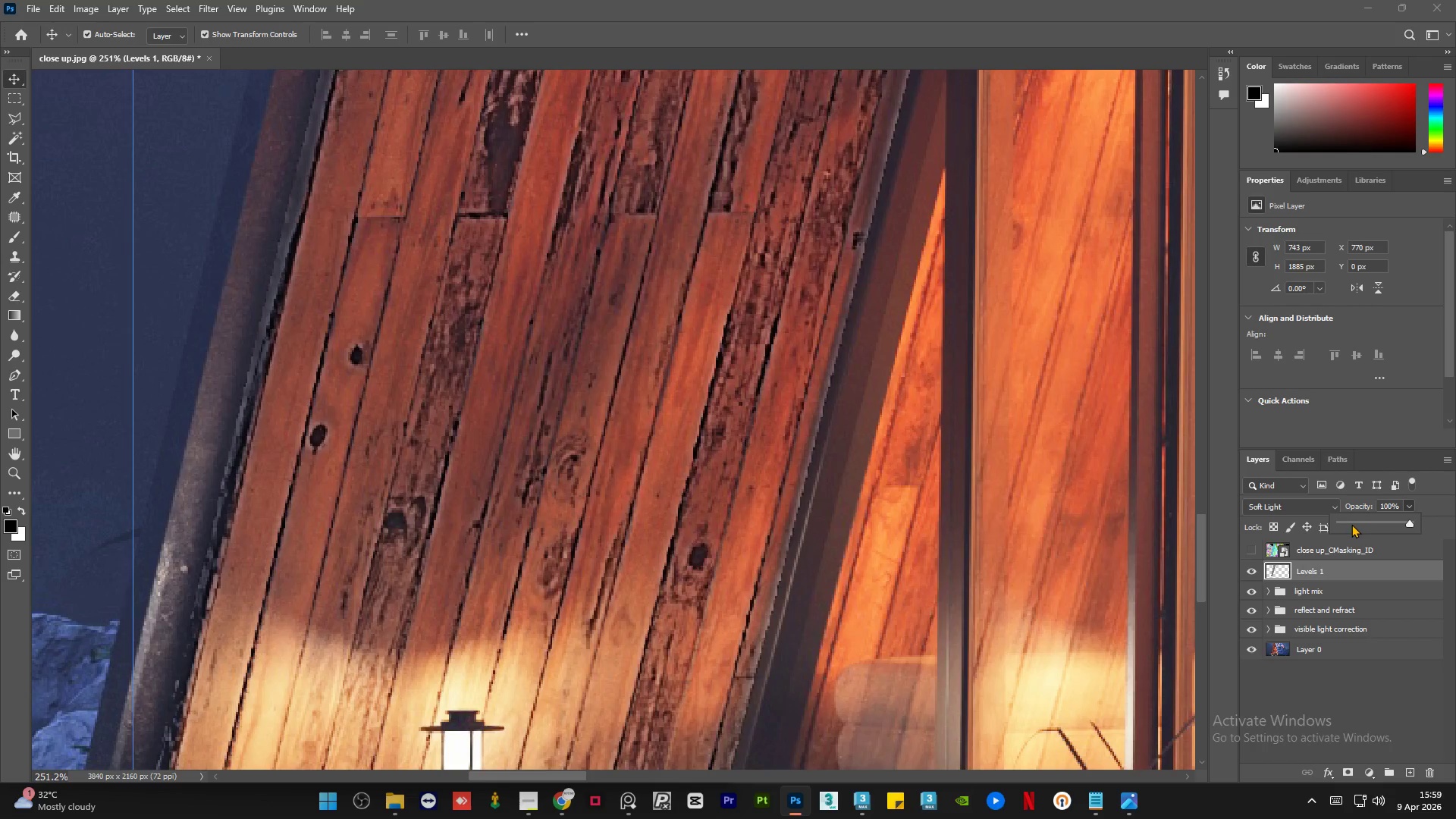 
left_click([1348, 522])
 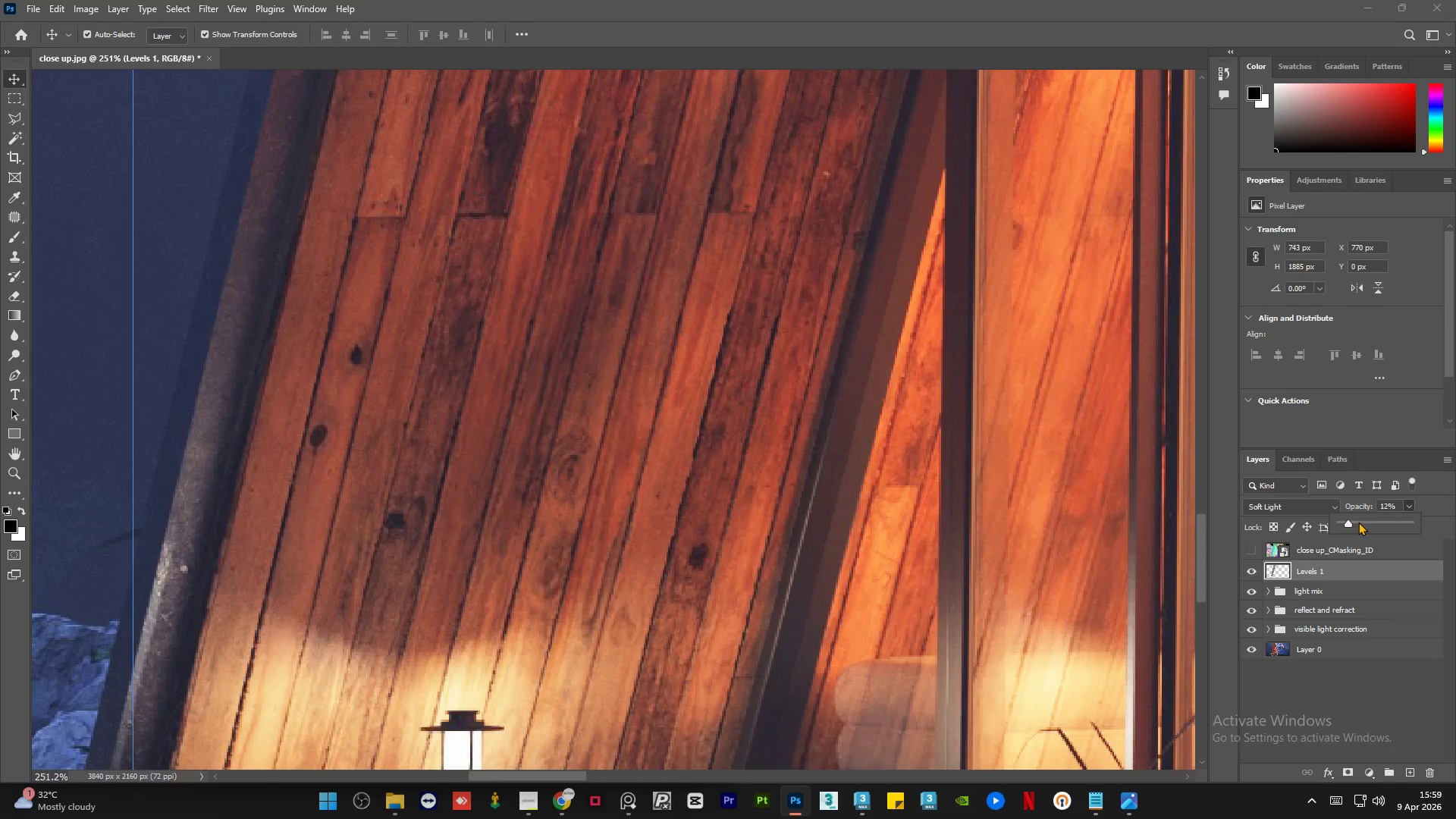 
left_click([1359, 522])
 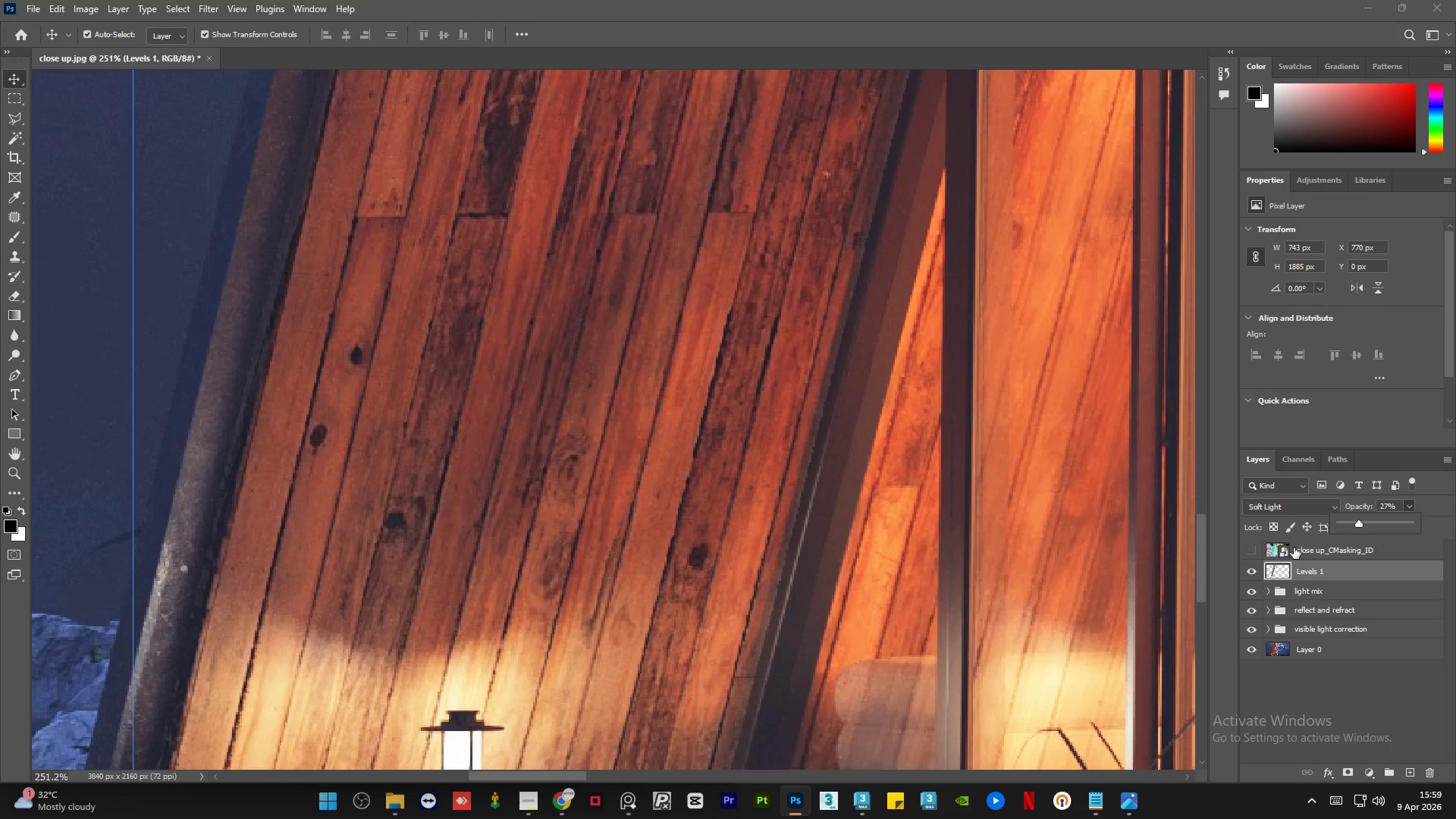 
left_click([1249, 575])
 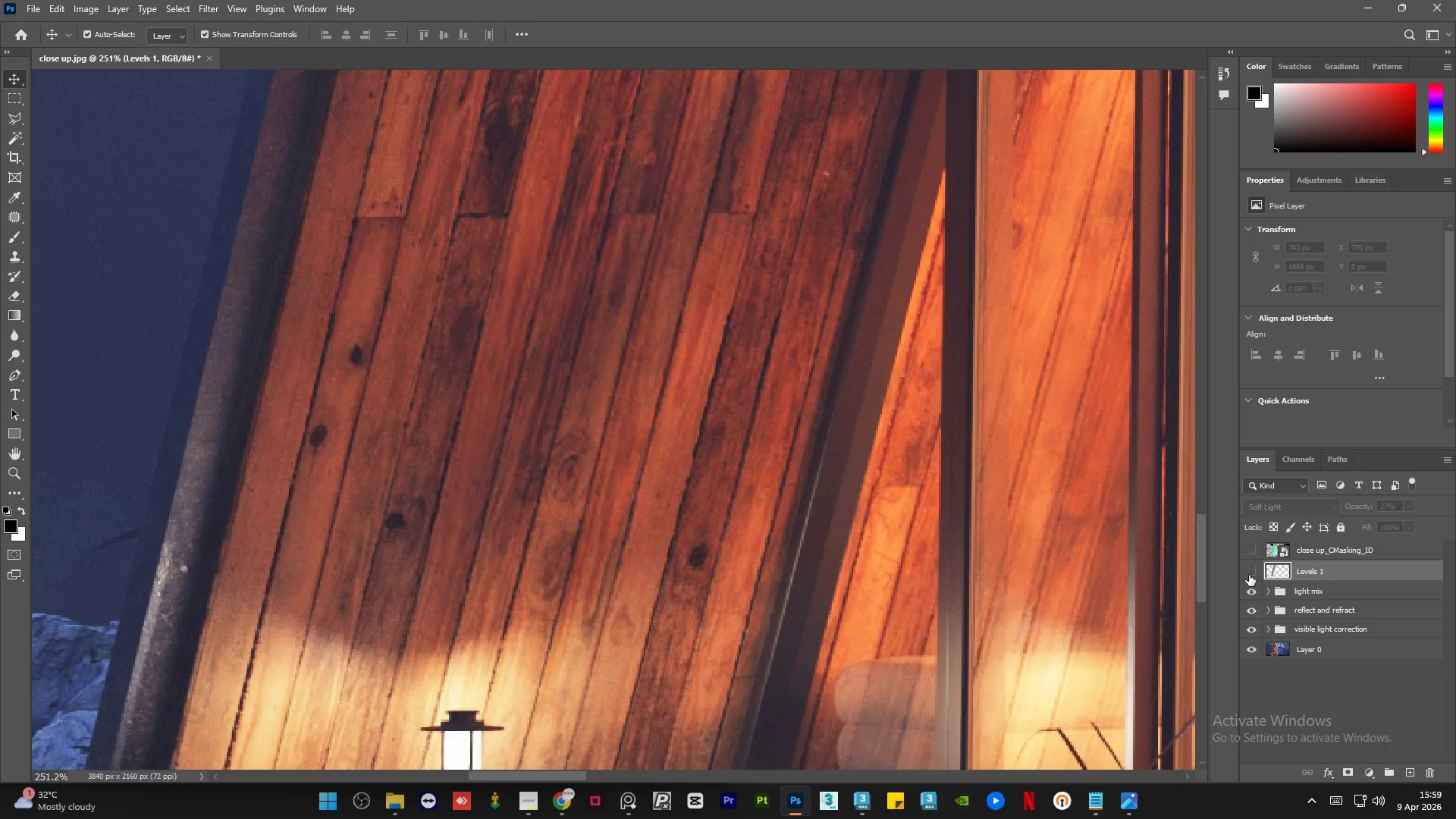 
left_click([1249, 575])
 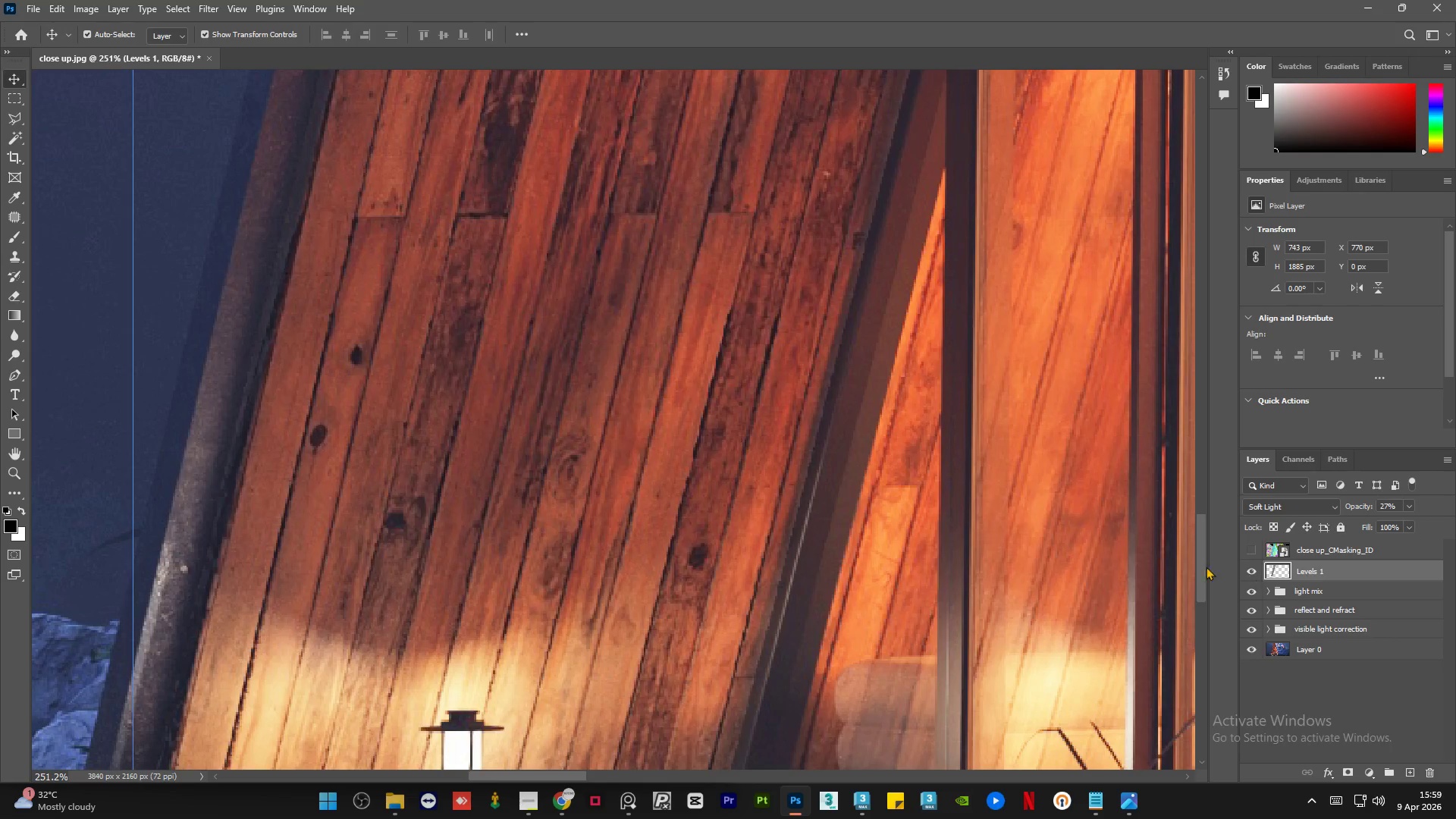 
hold_key(key=AltLeft, duration=1.3)
 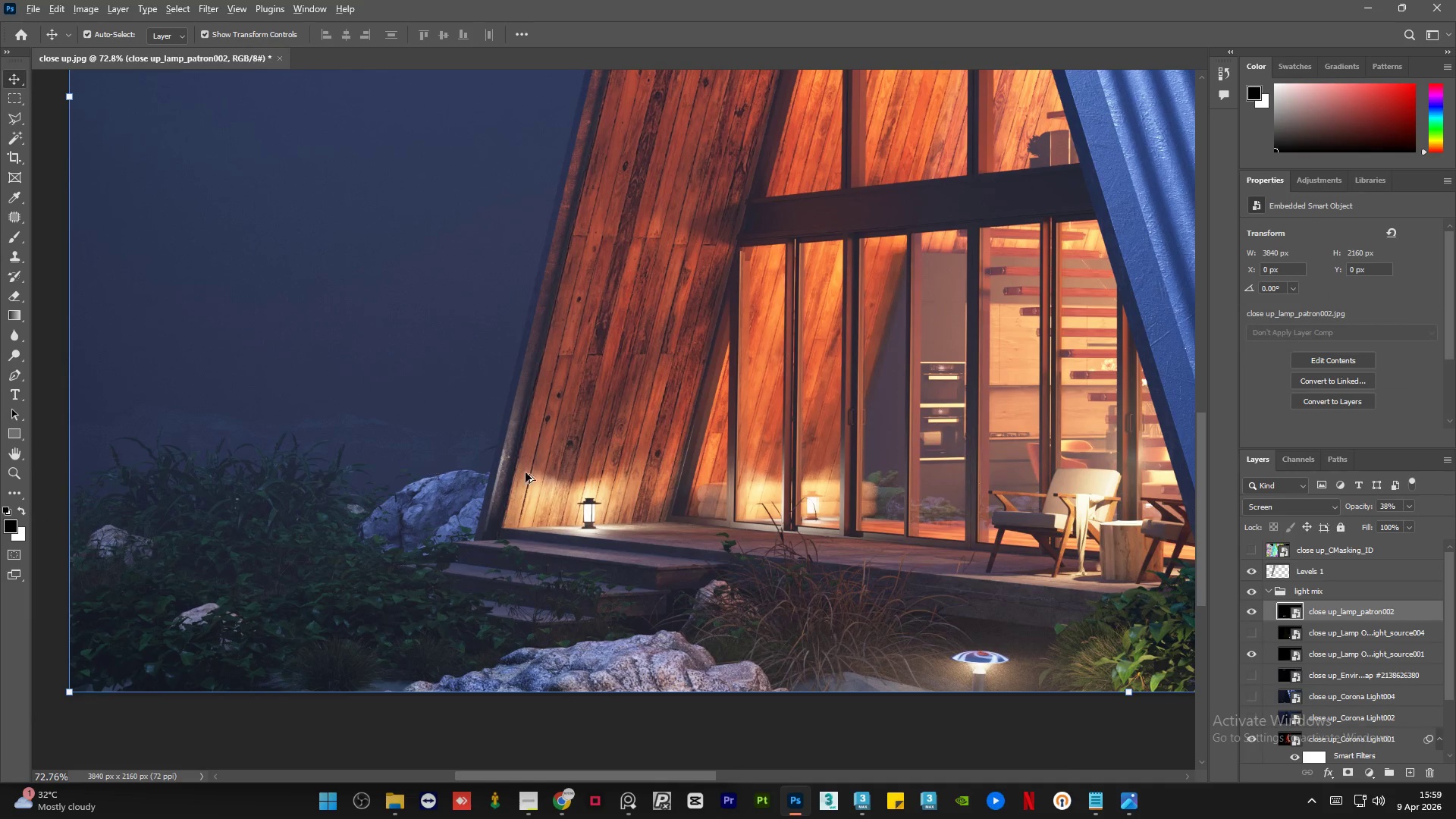 
hold_key(key=AltLeft, duration=1.52)
 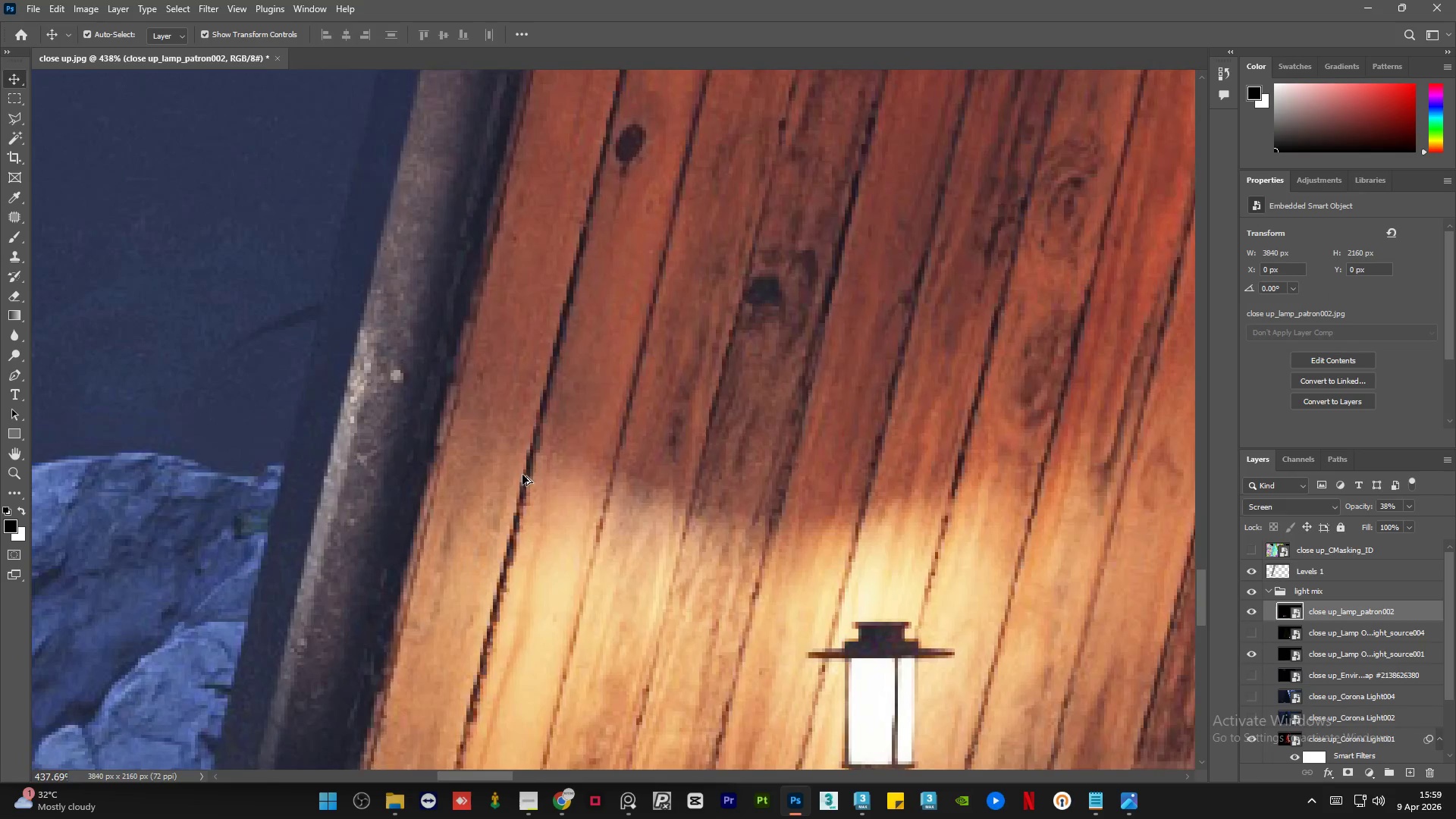 
scroll: coordinate [641, 413], scroll_direction: down, amount: 13.0
 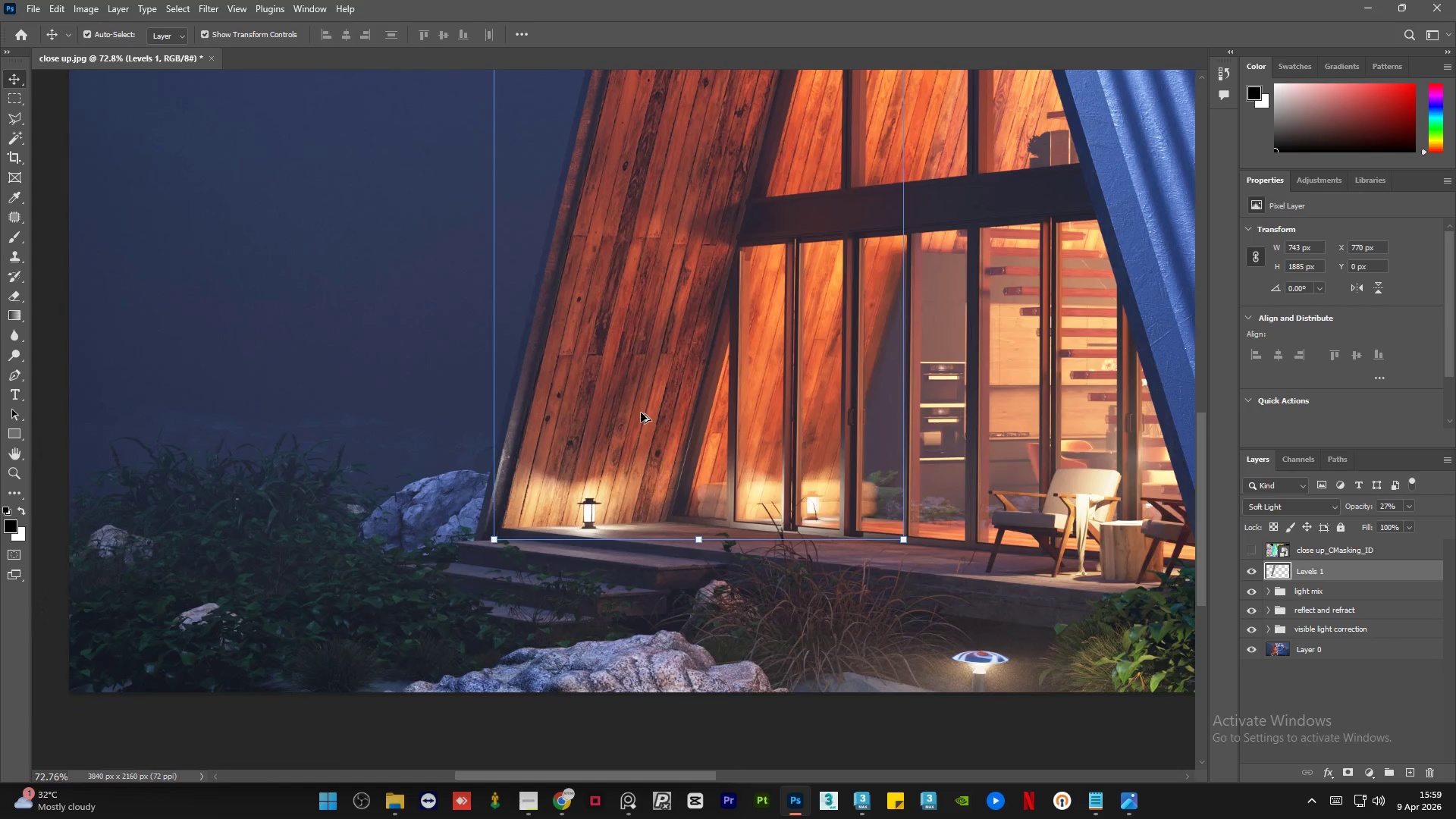 
left_click([424, 462])
 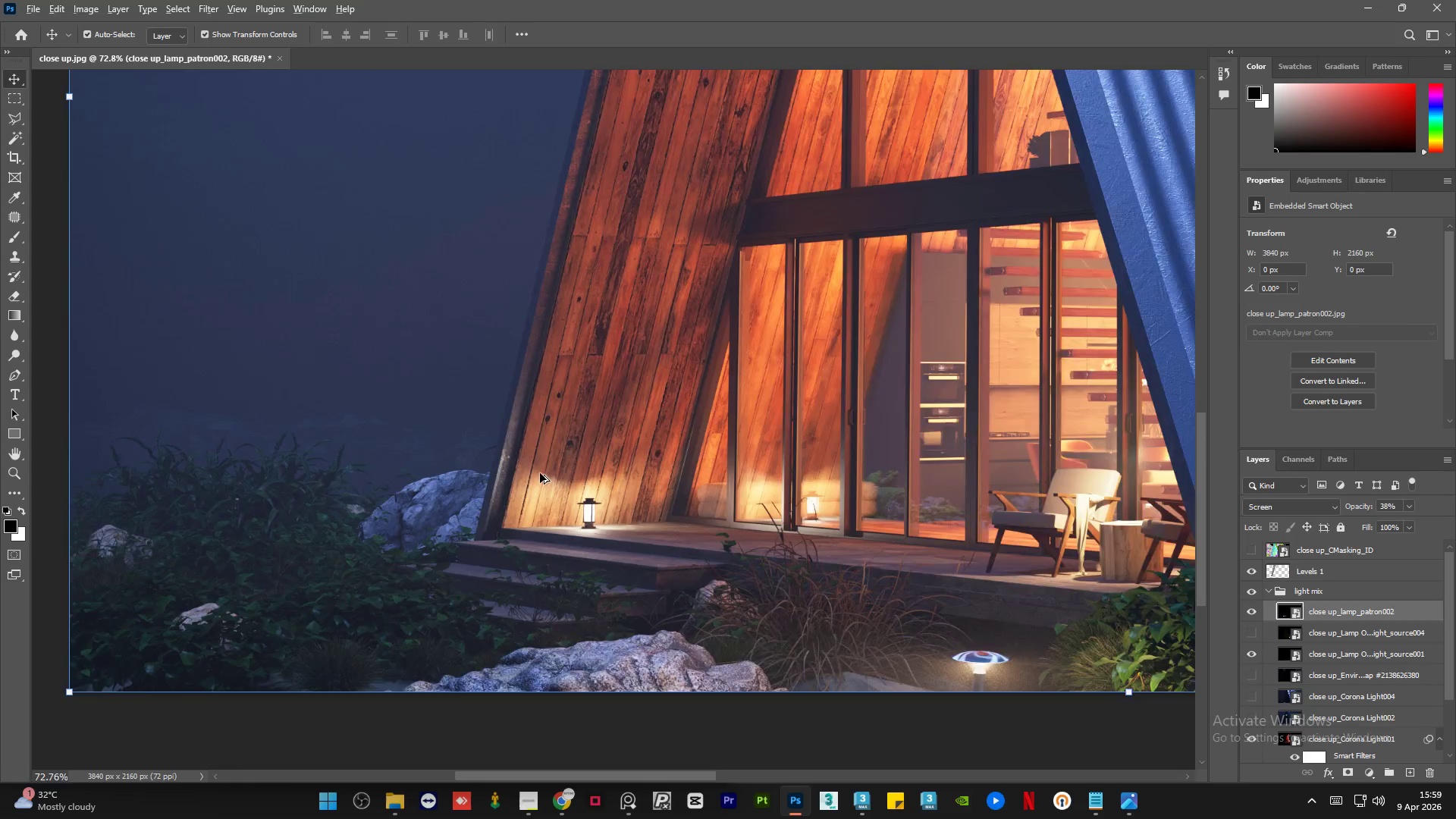 
hold_key(key=AltLeft, duration=1.51)
scroll: coordinate [522, 475], scroll_direction: up, amount: 19.0
 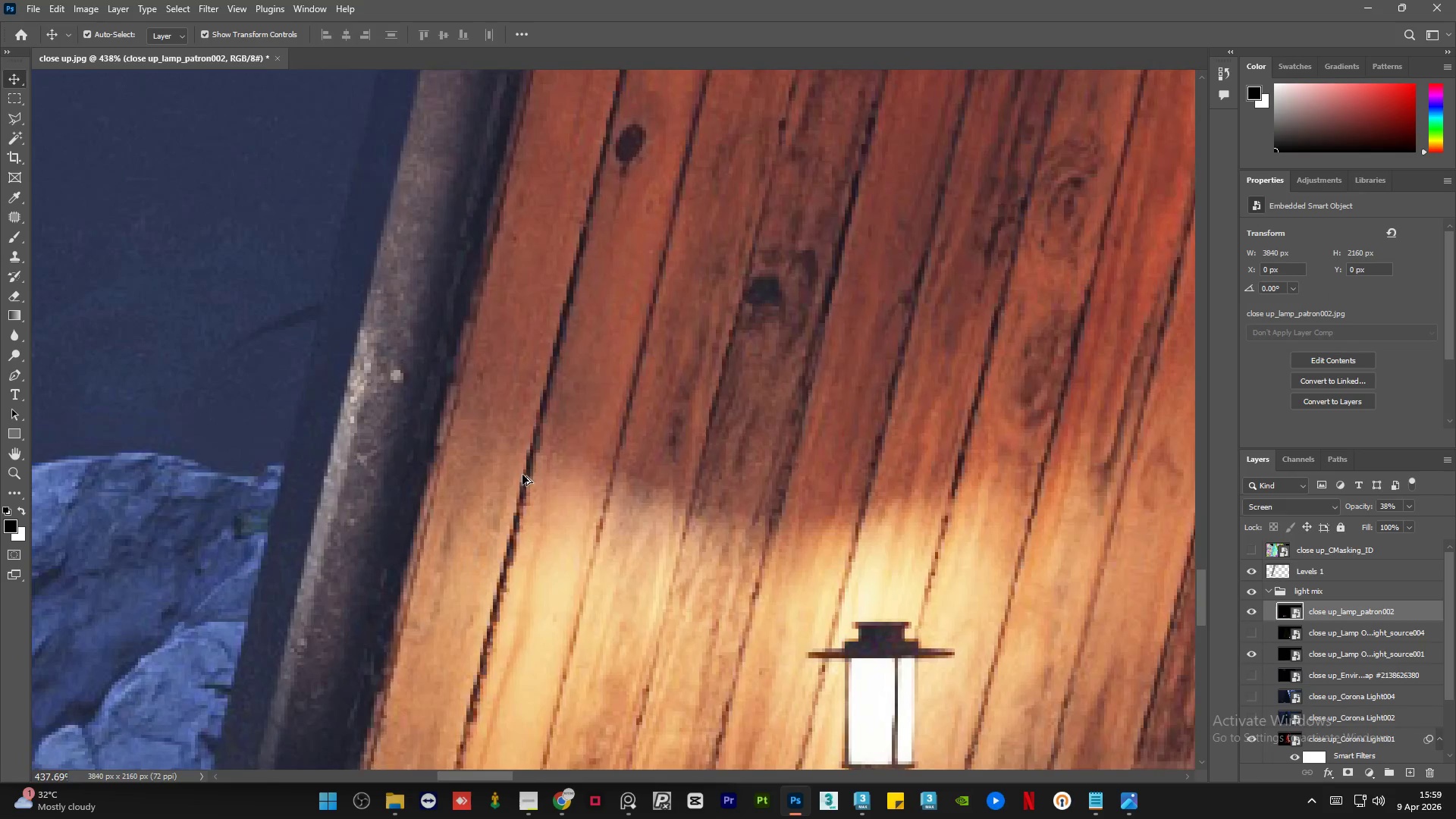 
hold_key(key=AltLeft, duration=1.52)
 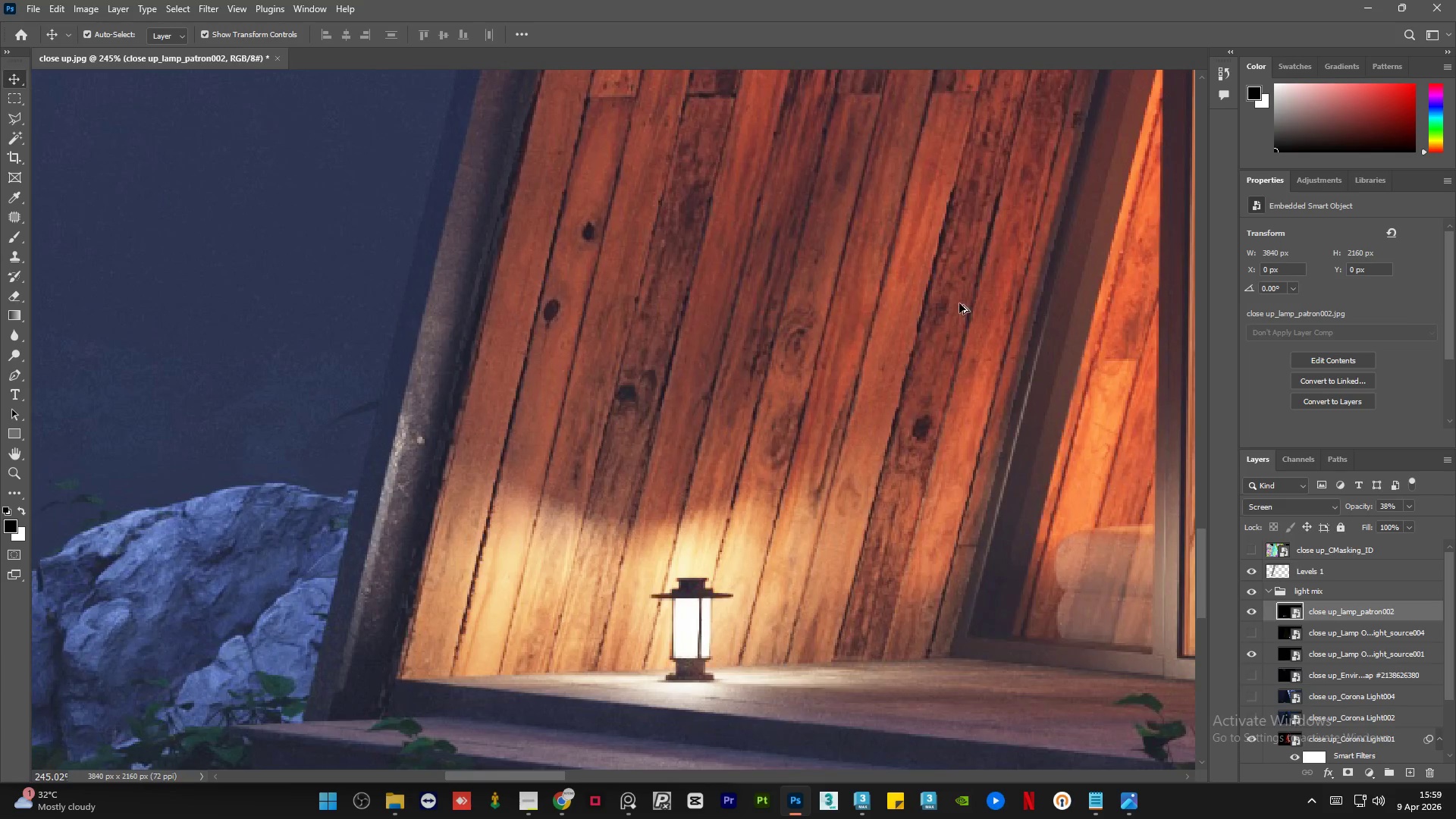 
scroll: coordinate [449, 530], scroll_direction: down, amount: 6.0
 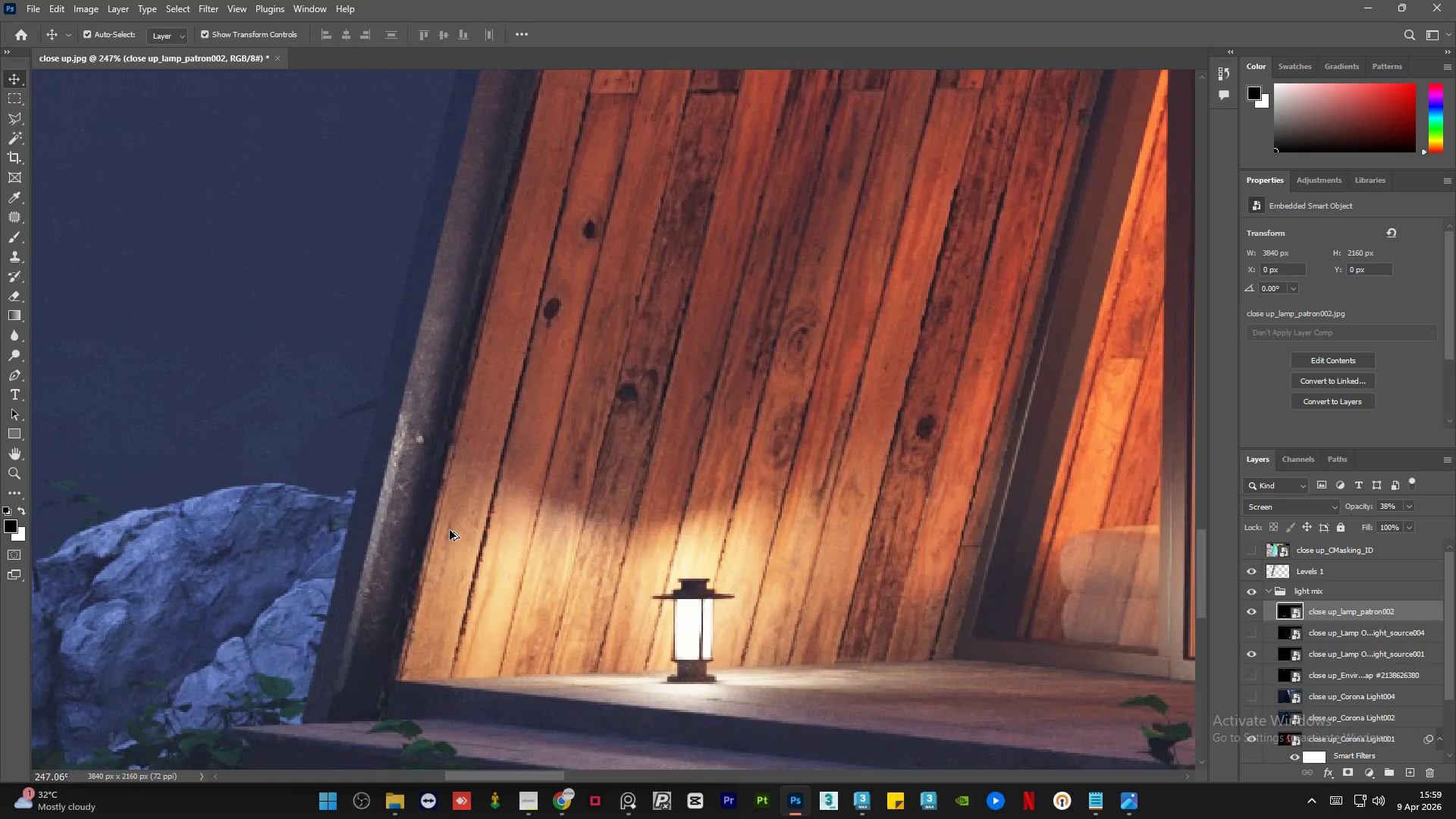 
hold_key(key=AltLeft, duration=1.52)
 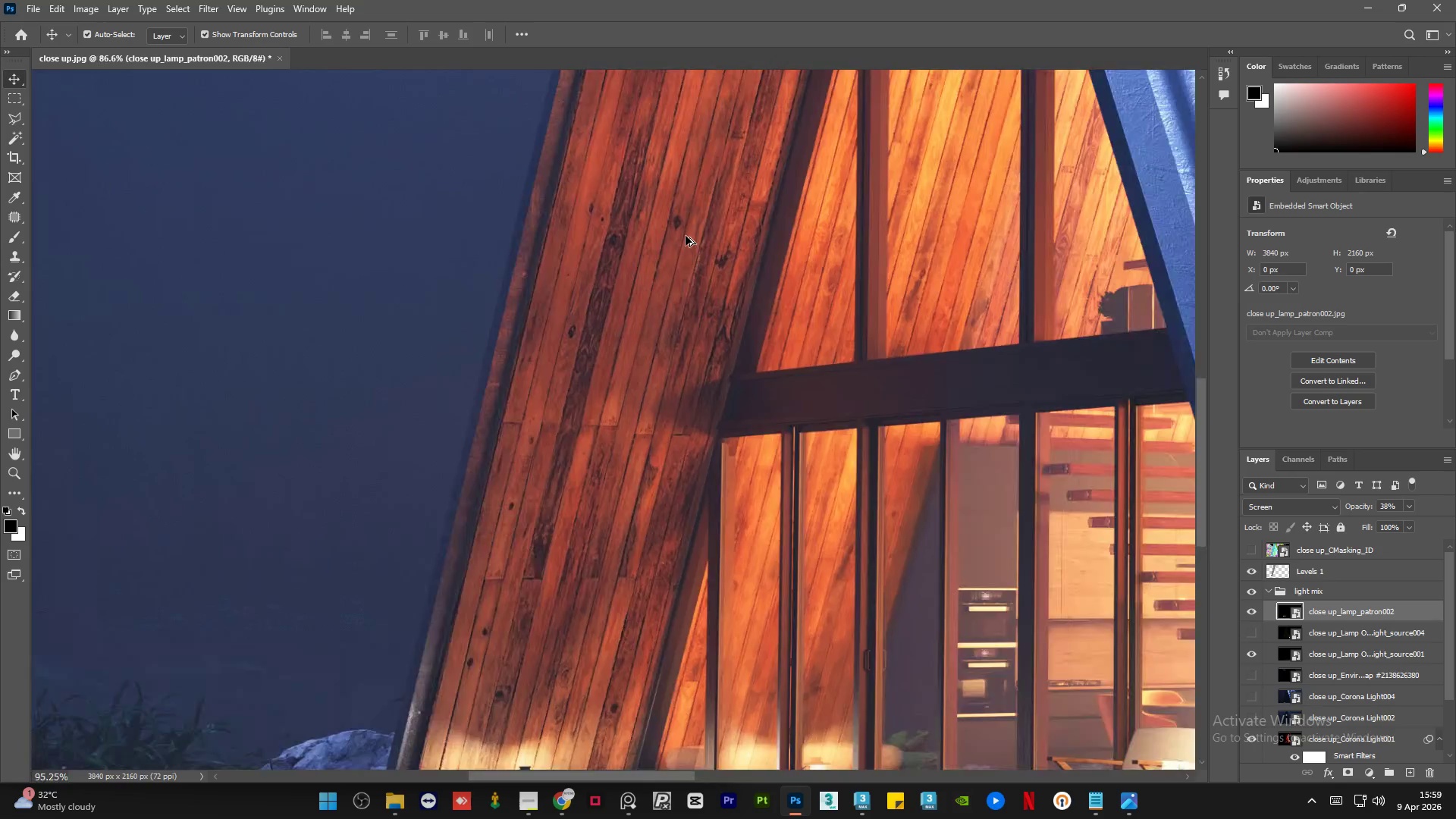 
scroll: coordinate [467, 512], scroll_direction: none, amount: 0.0
 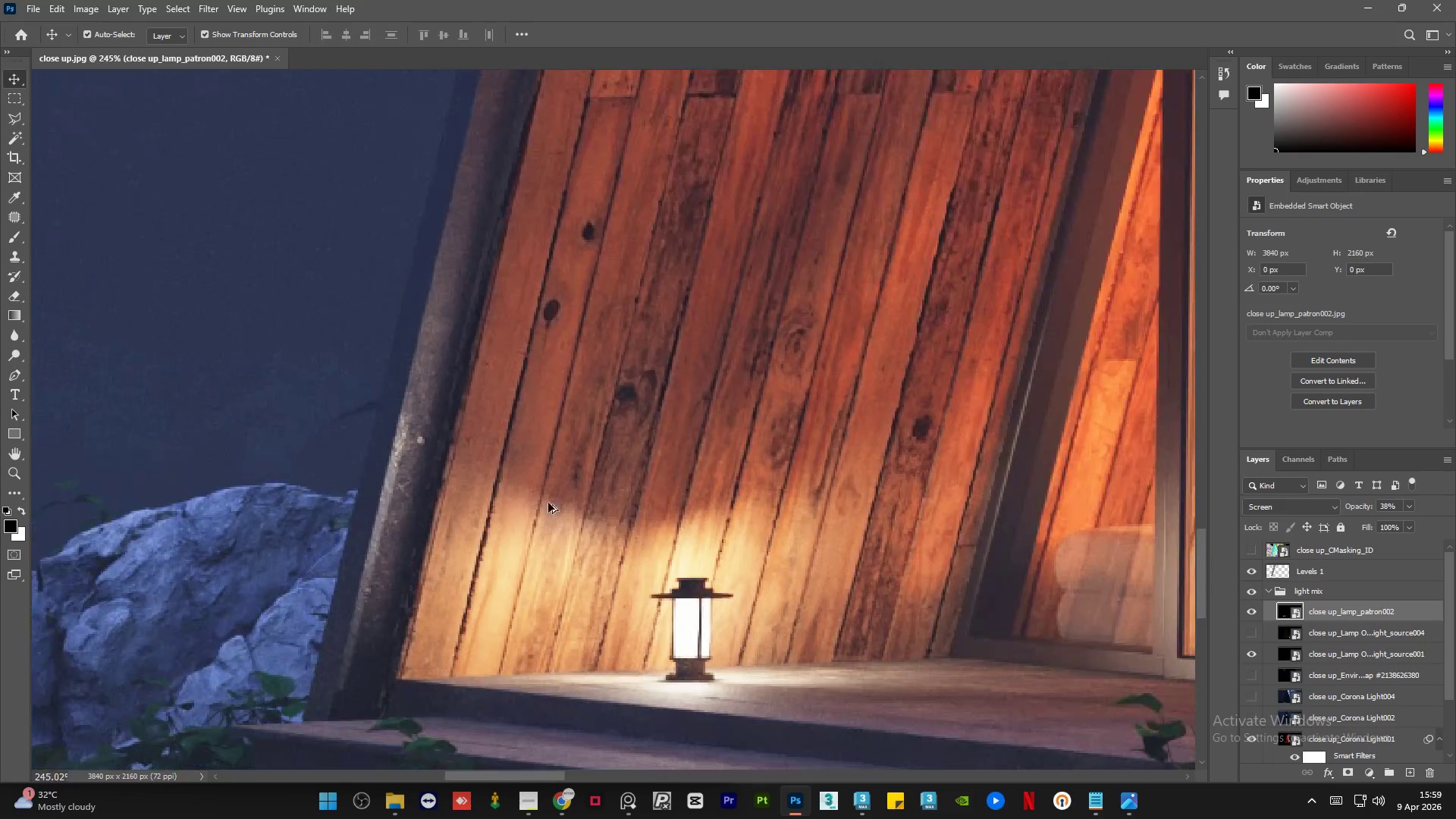 
hold_key(key=AltLeft, duration=1.51)
hold_key(key=AltLeft, duration=1.44)
scroll: coordinate [613, 412], scroll_direction: up, amount: 1.0
 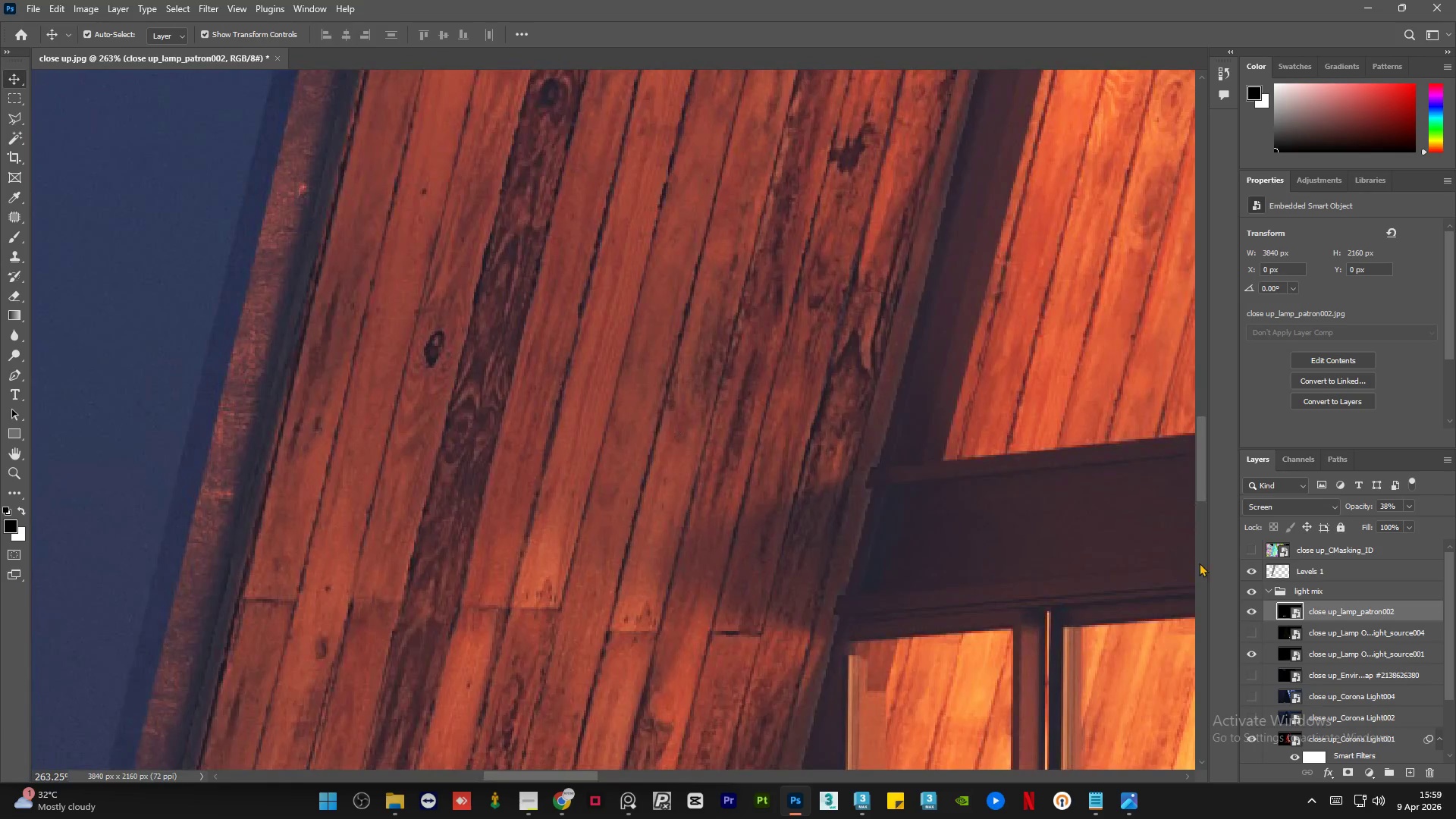 
left_click([1271, 590])
 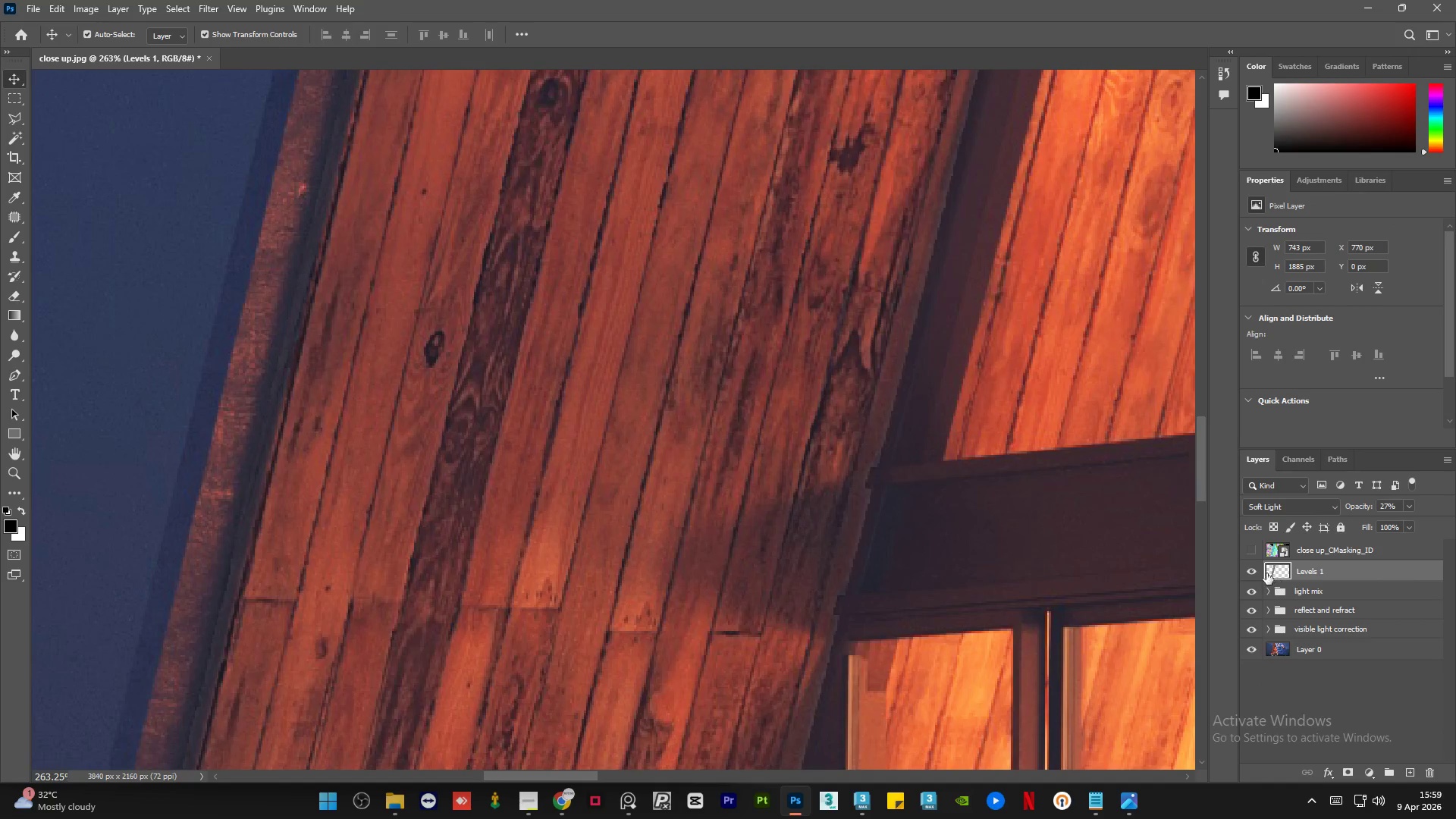 
left_click([1249, 573])
 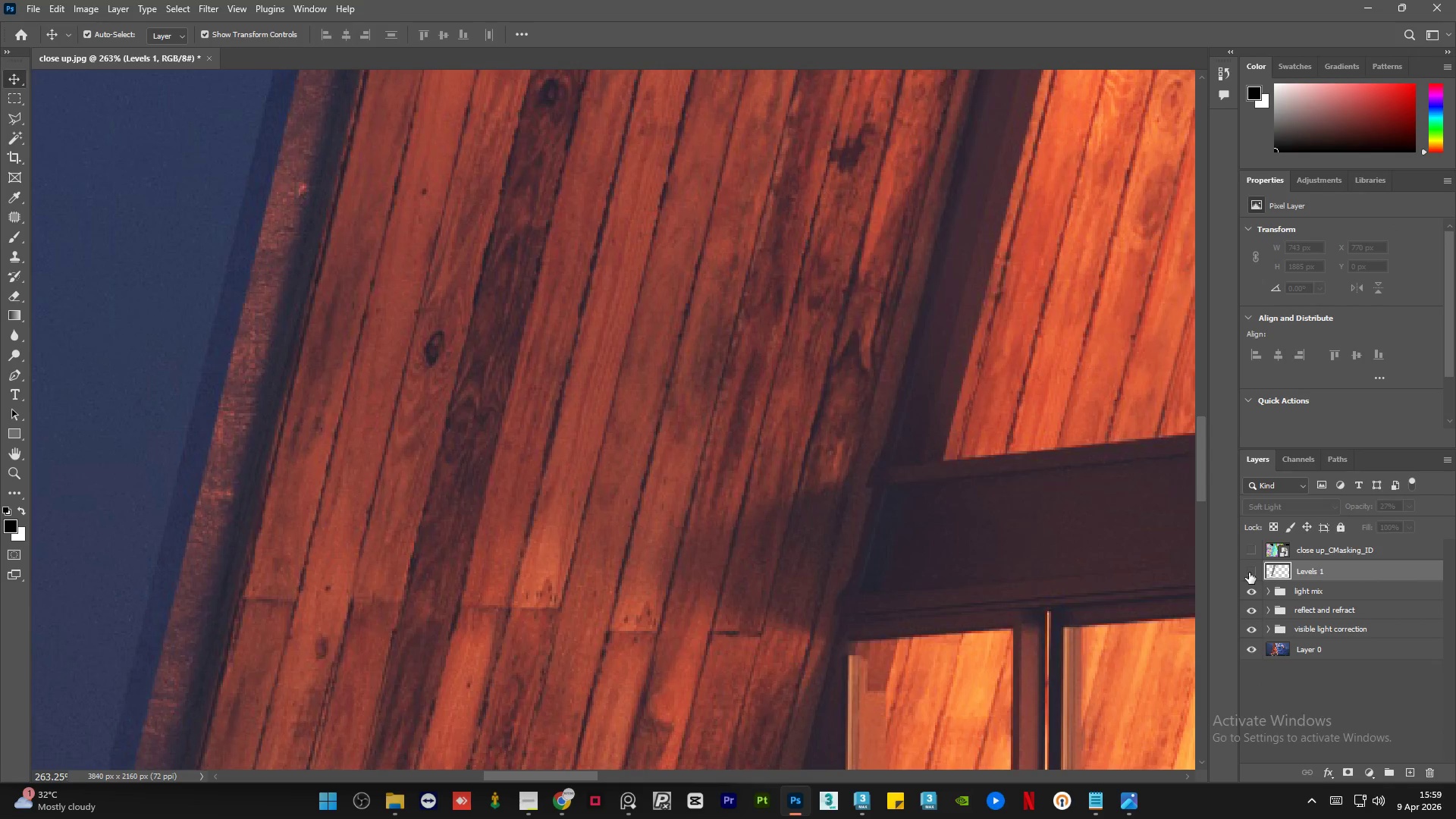 
left_click([1249, 573])
 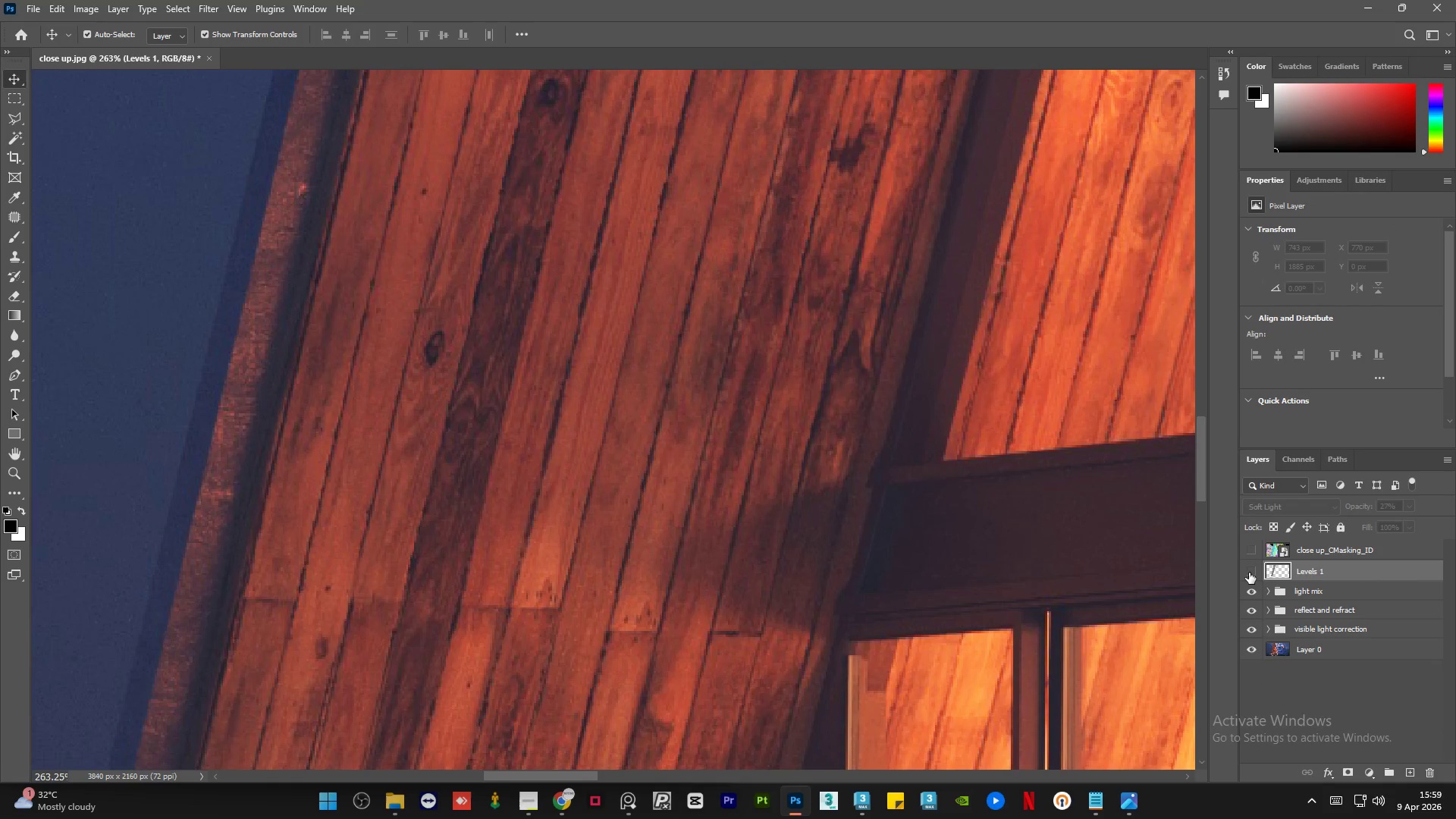 
double_click([1249, 573])
 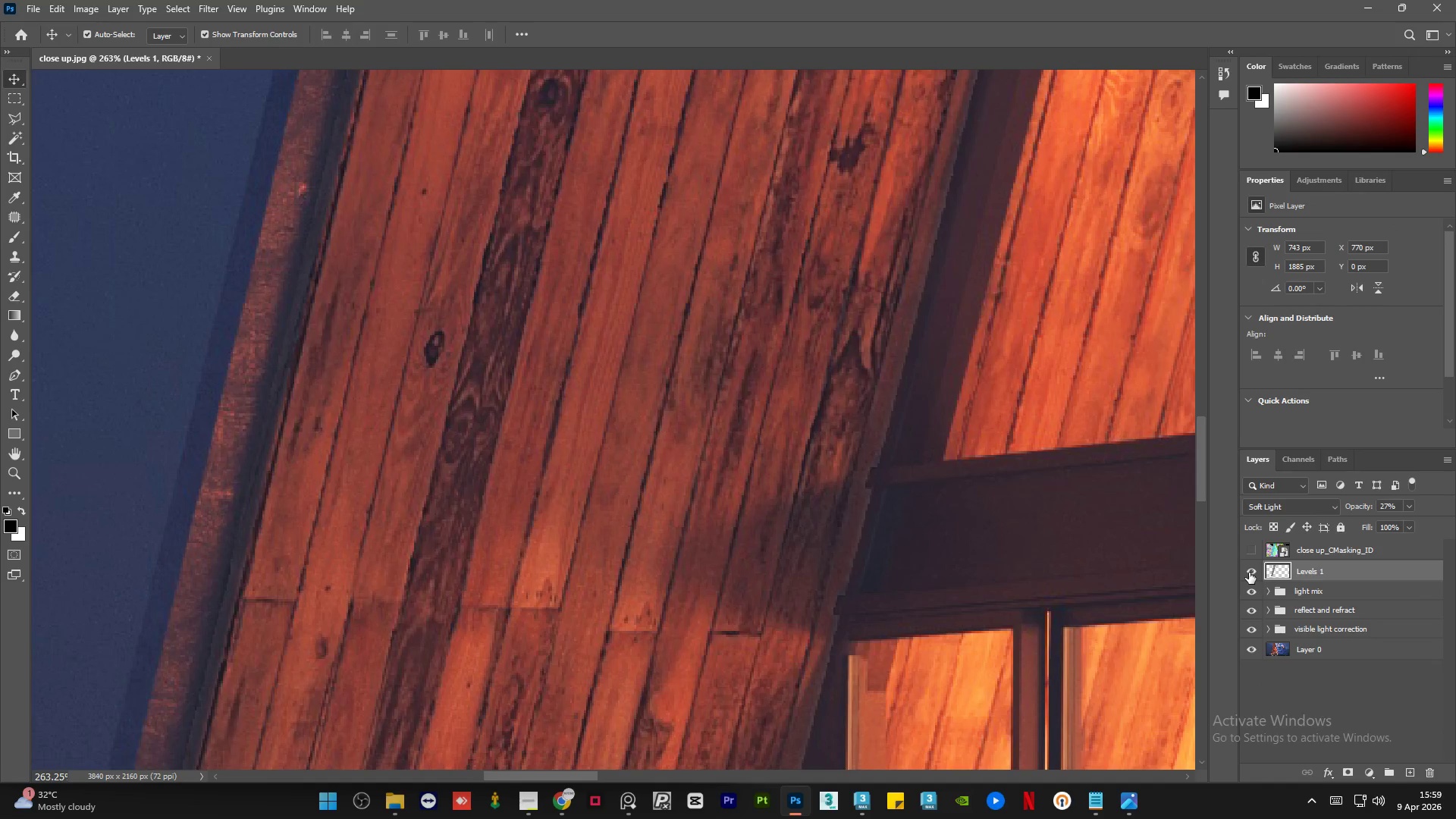 
left_click([1249, 573])
 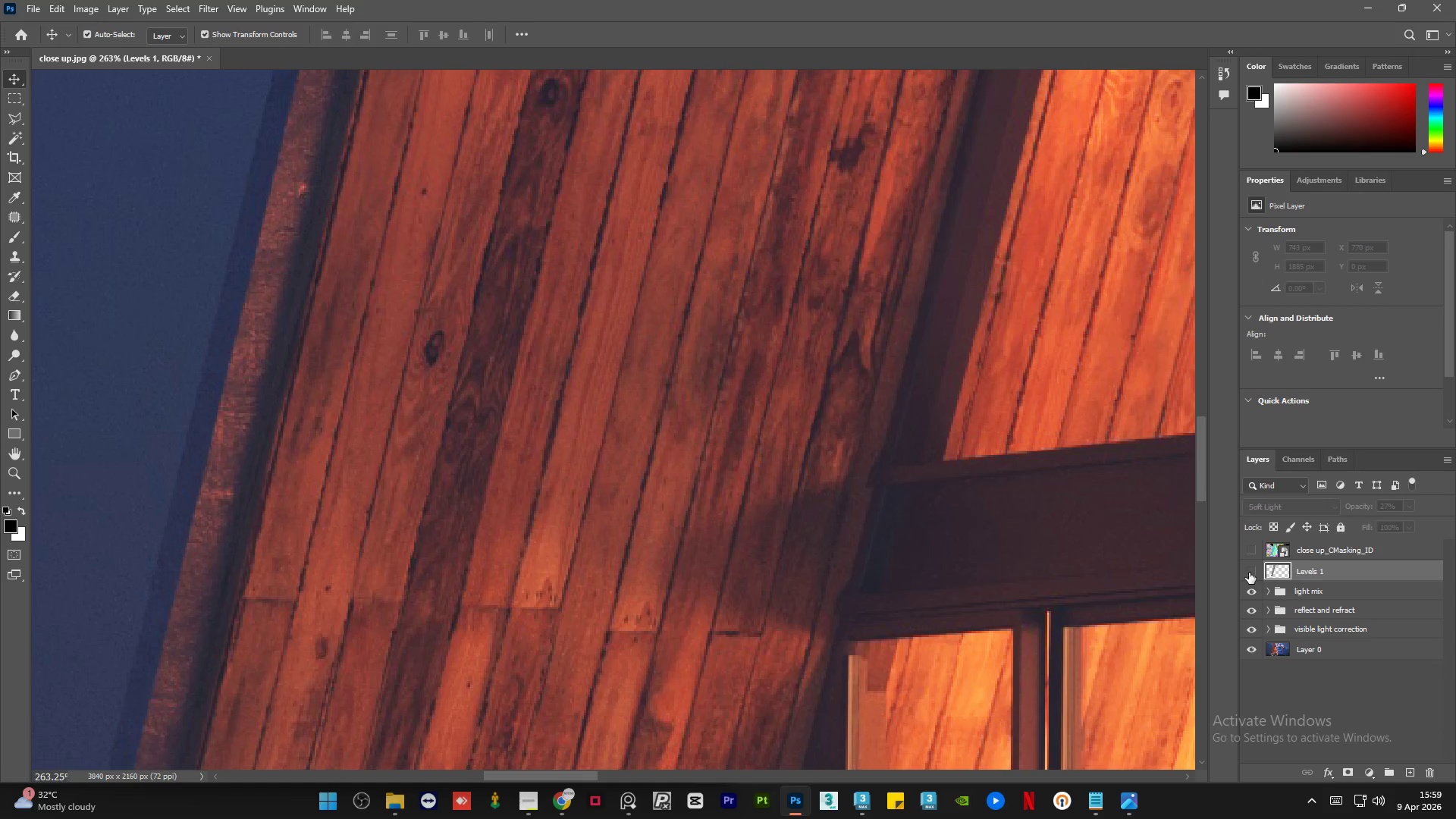 
left_click([1249, 573])
 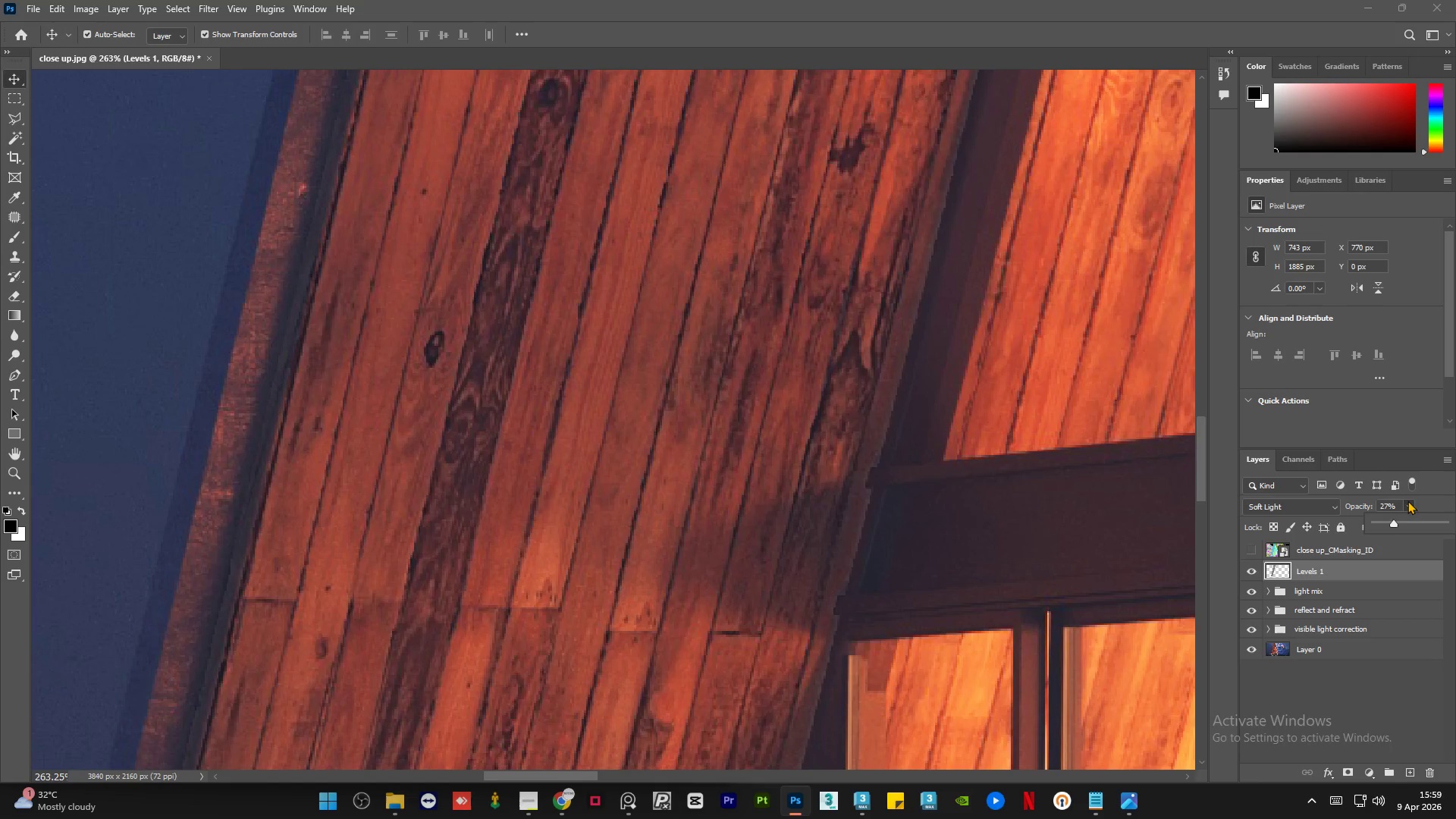 
left_click_drag(start_coordinate=[1385, 521], to_coordinate=[1379, 521])
 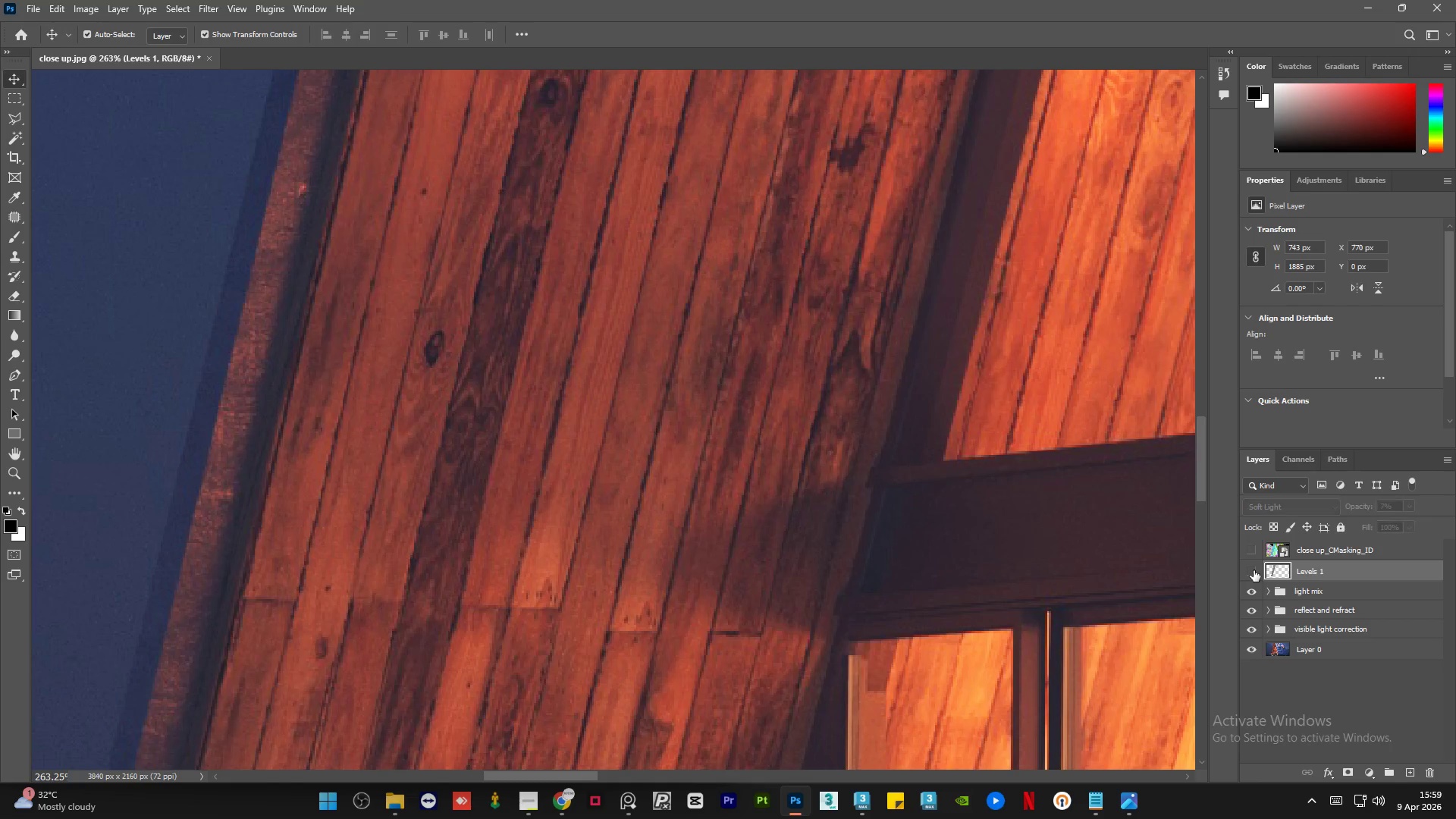 
double_click([1254, 570])
 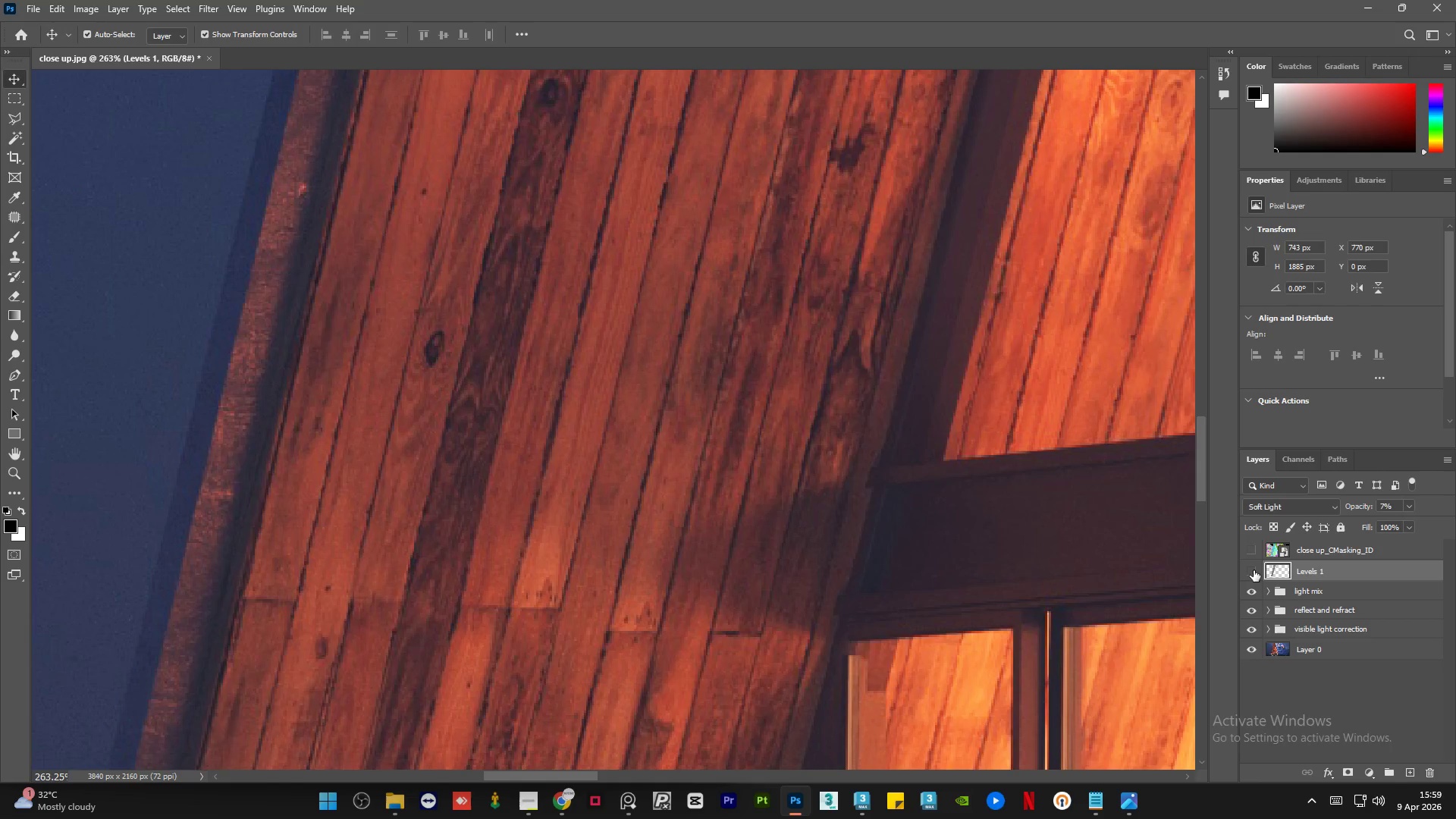 
double_click([1254, 570])
 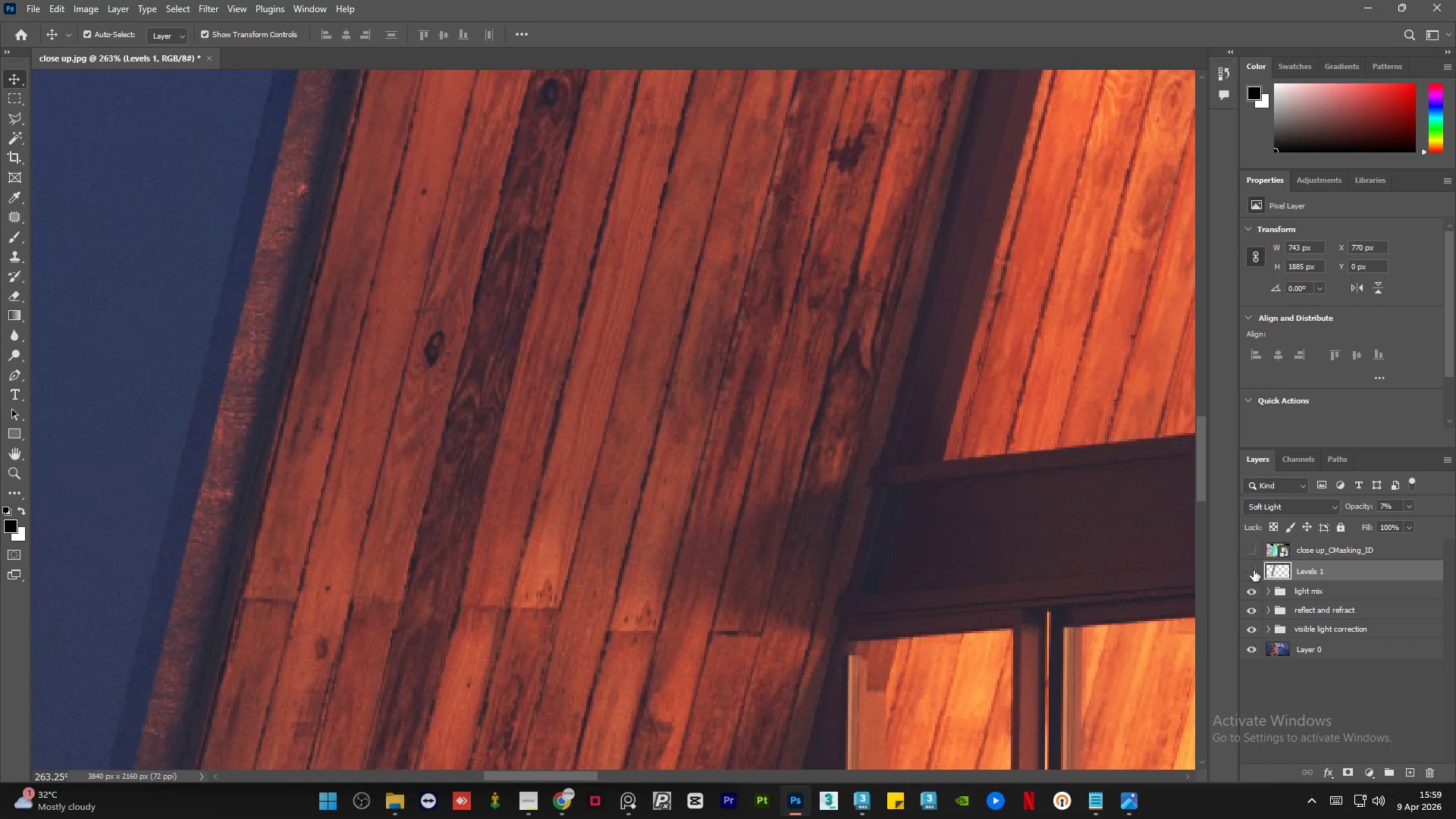 
double_click([1254, 570])
 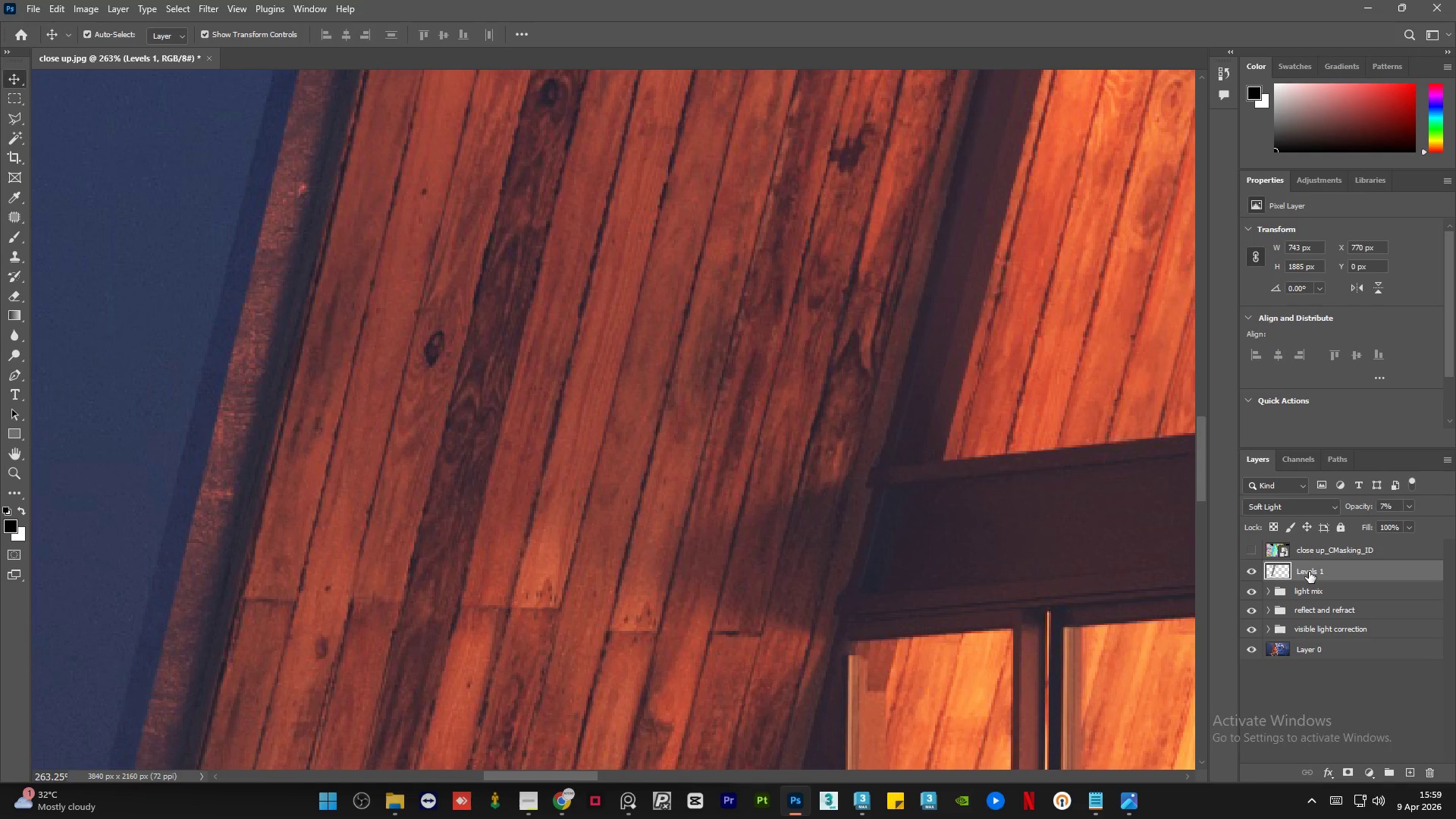 
left_click([1309, 572])
 